 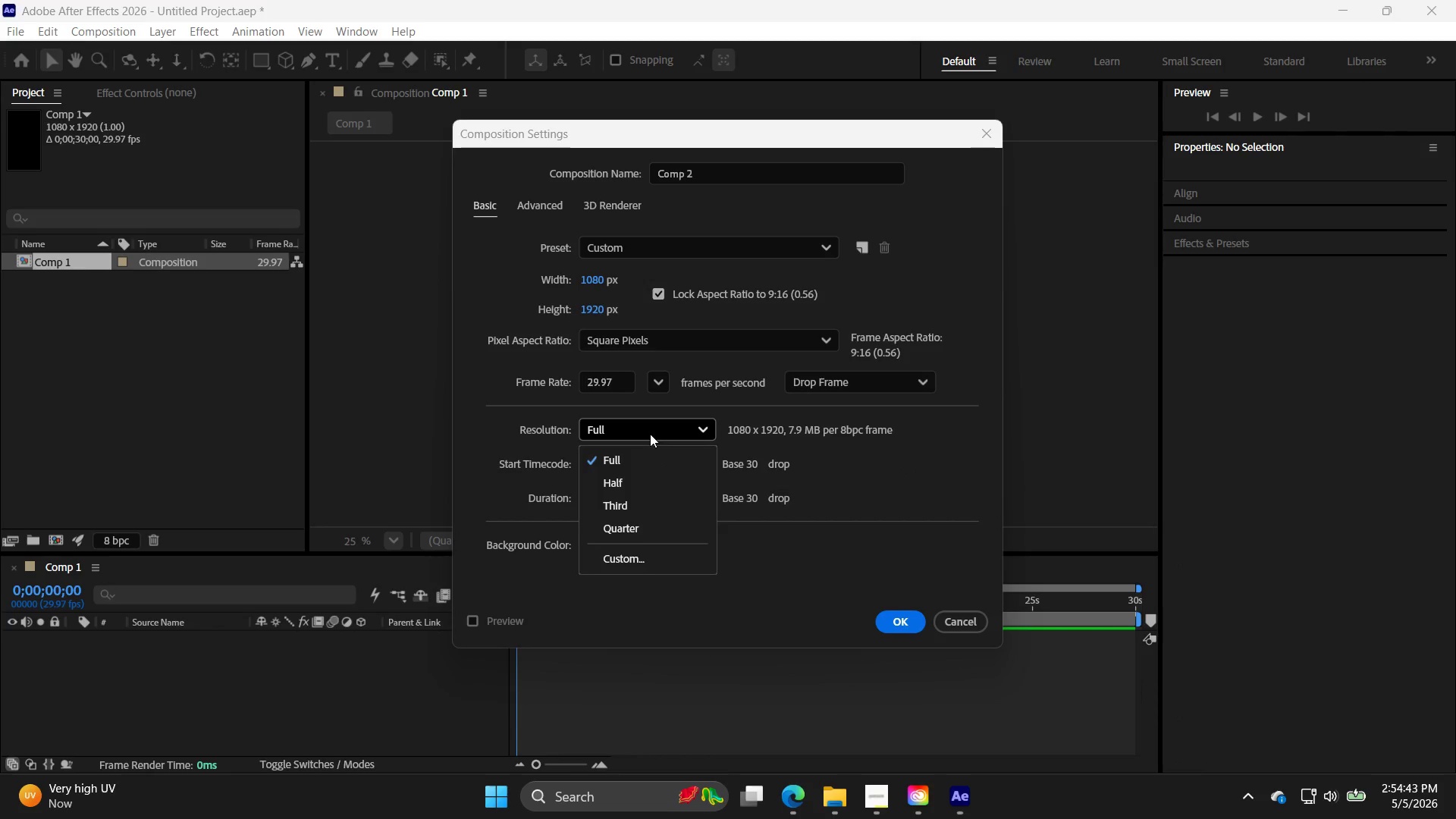 
left_click([650, 434])
 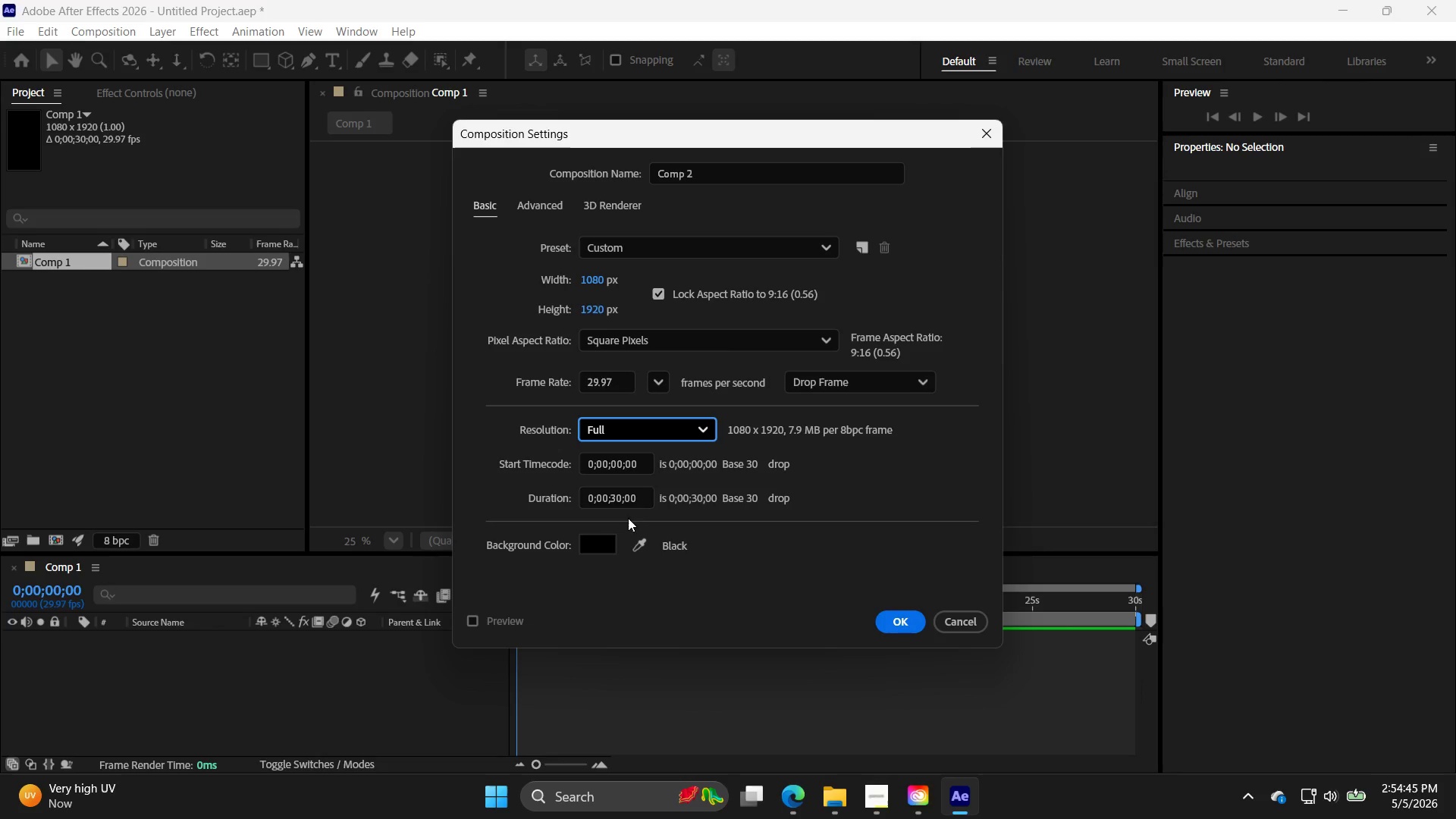 
left_click([620, 501])
 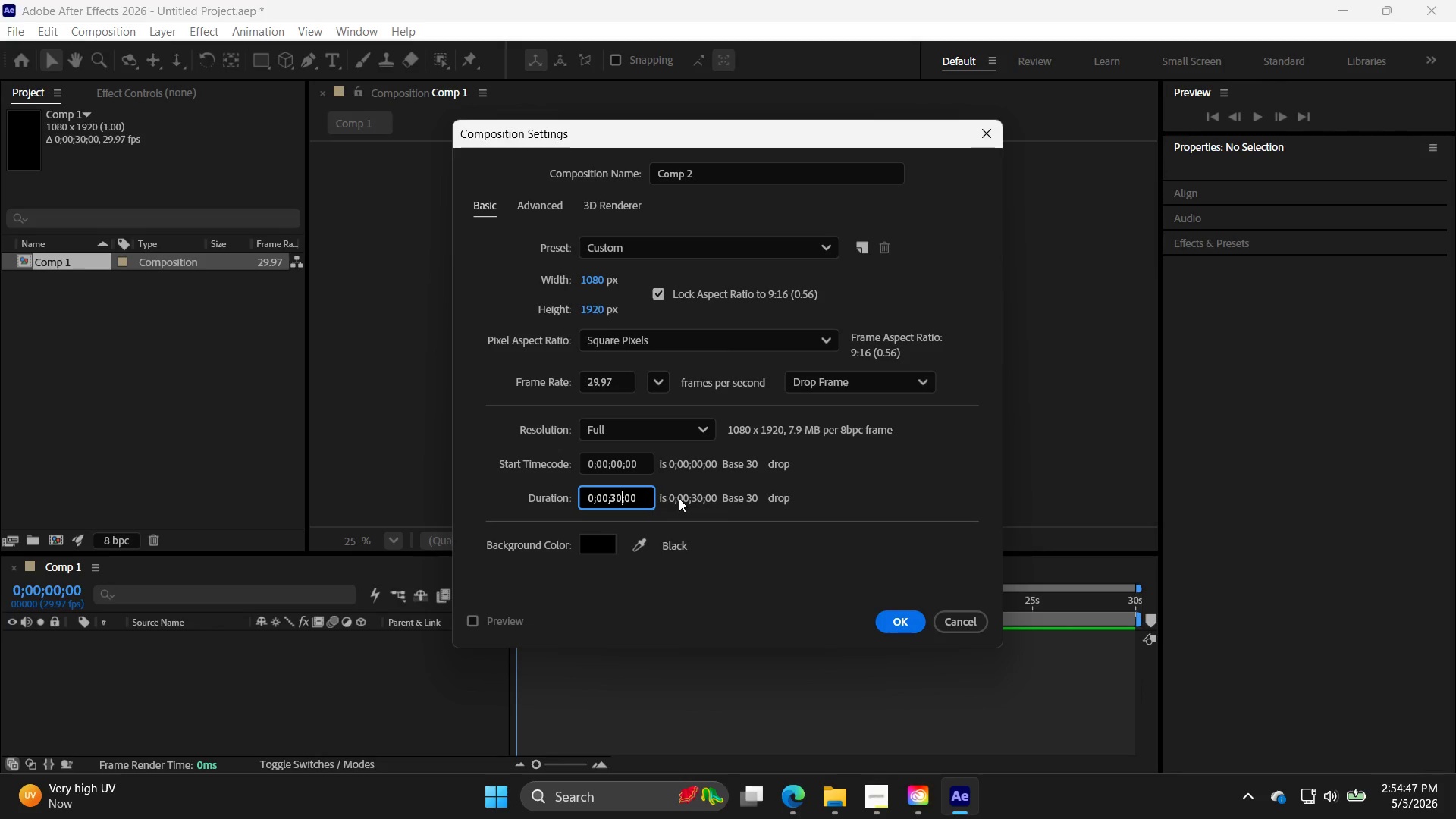 
key(ArrowLeft)
 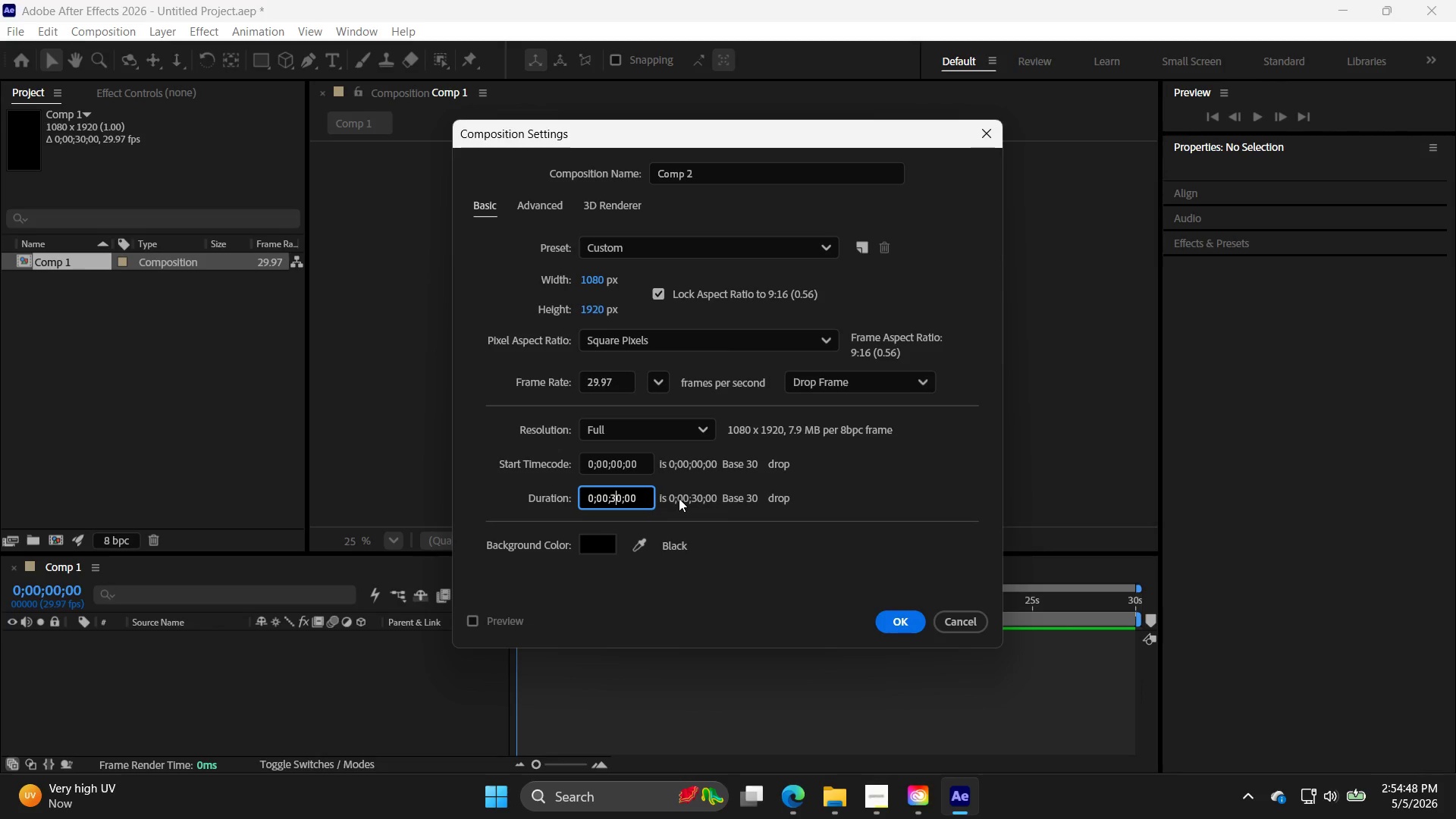 
key(Backspace)
 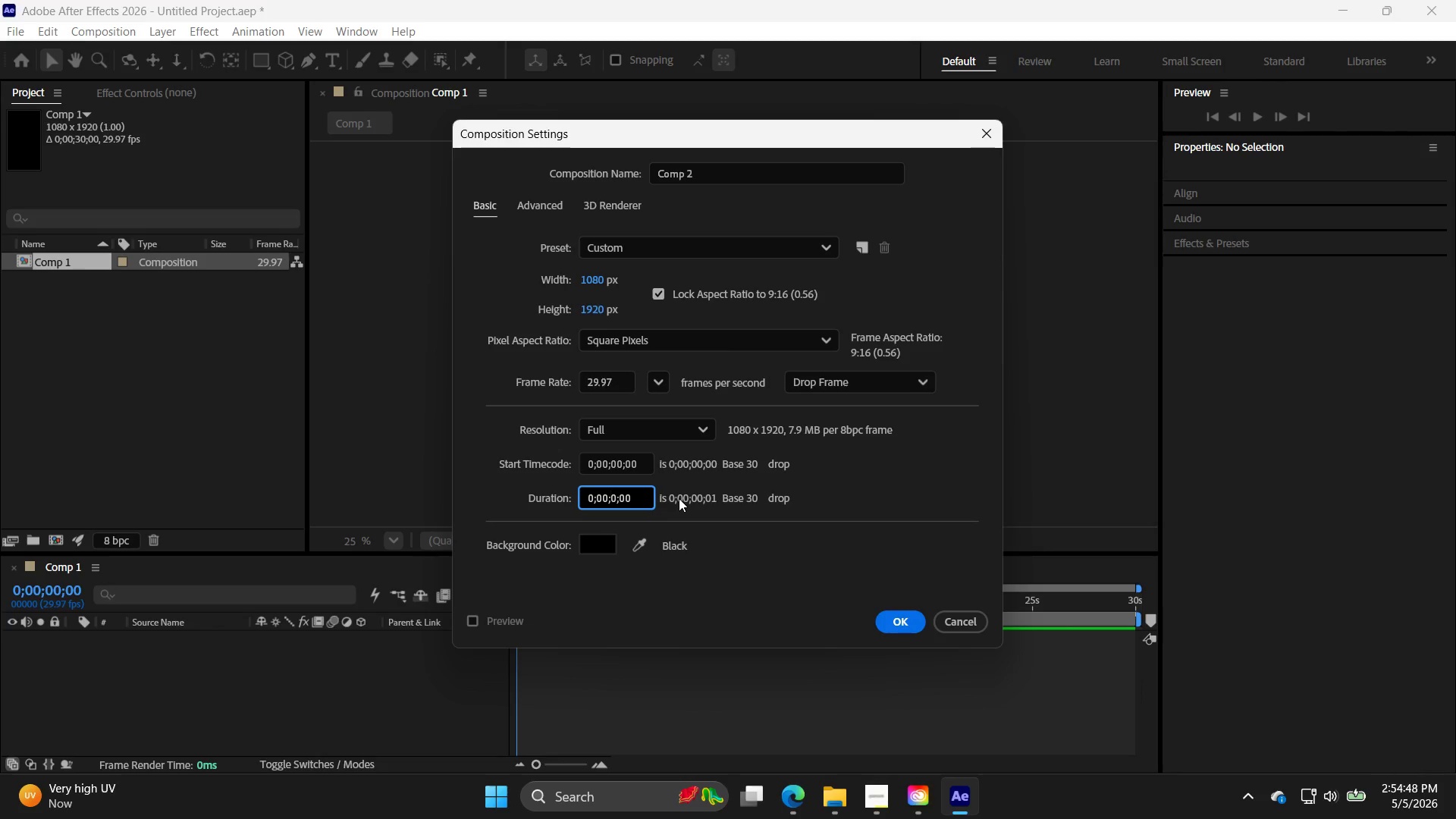 
key(ArrowRight)
 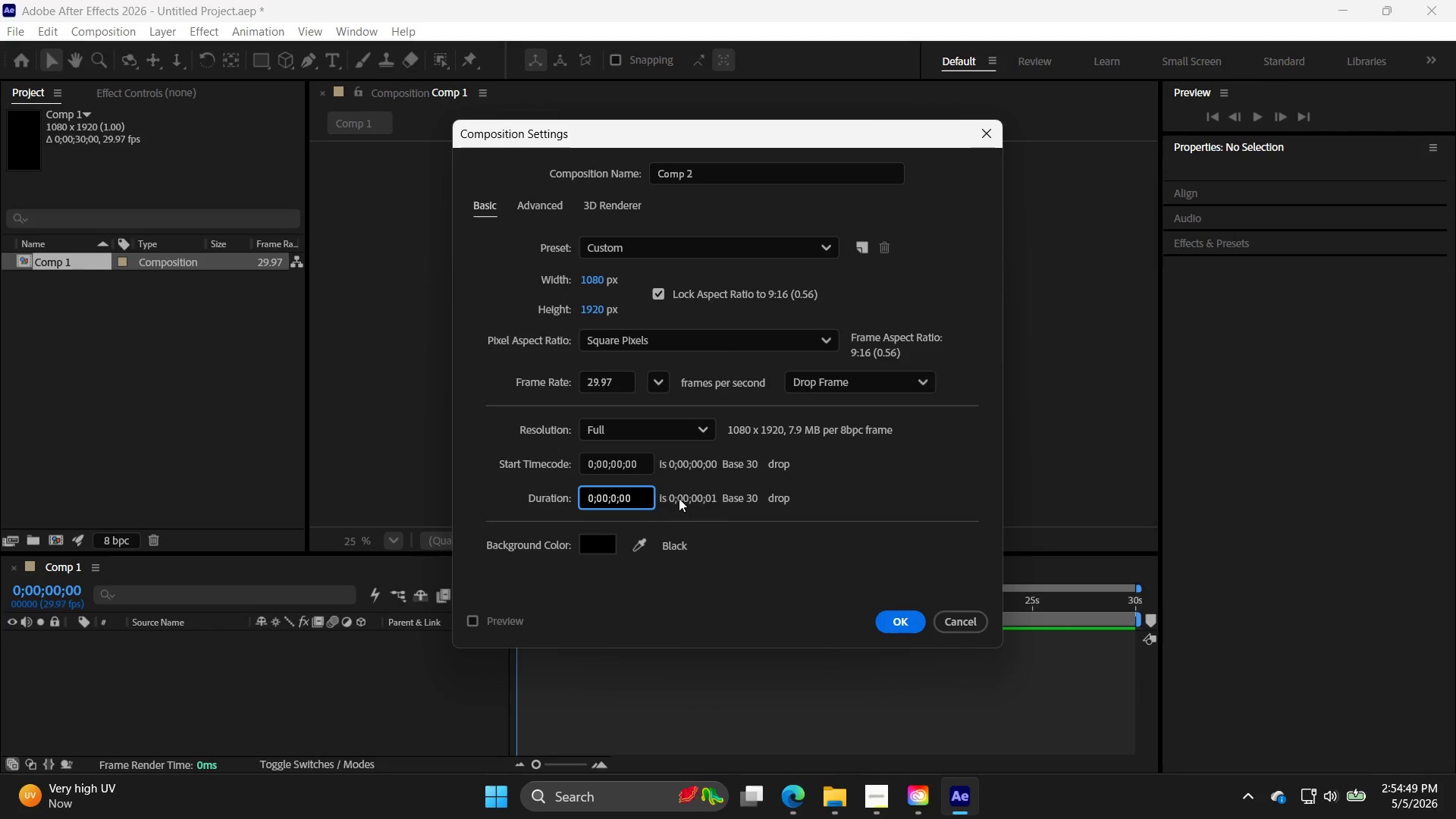 
key(Backspace)
type([Insert]15)
 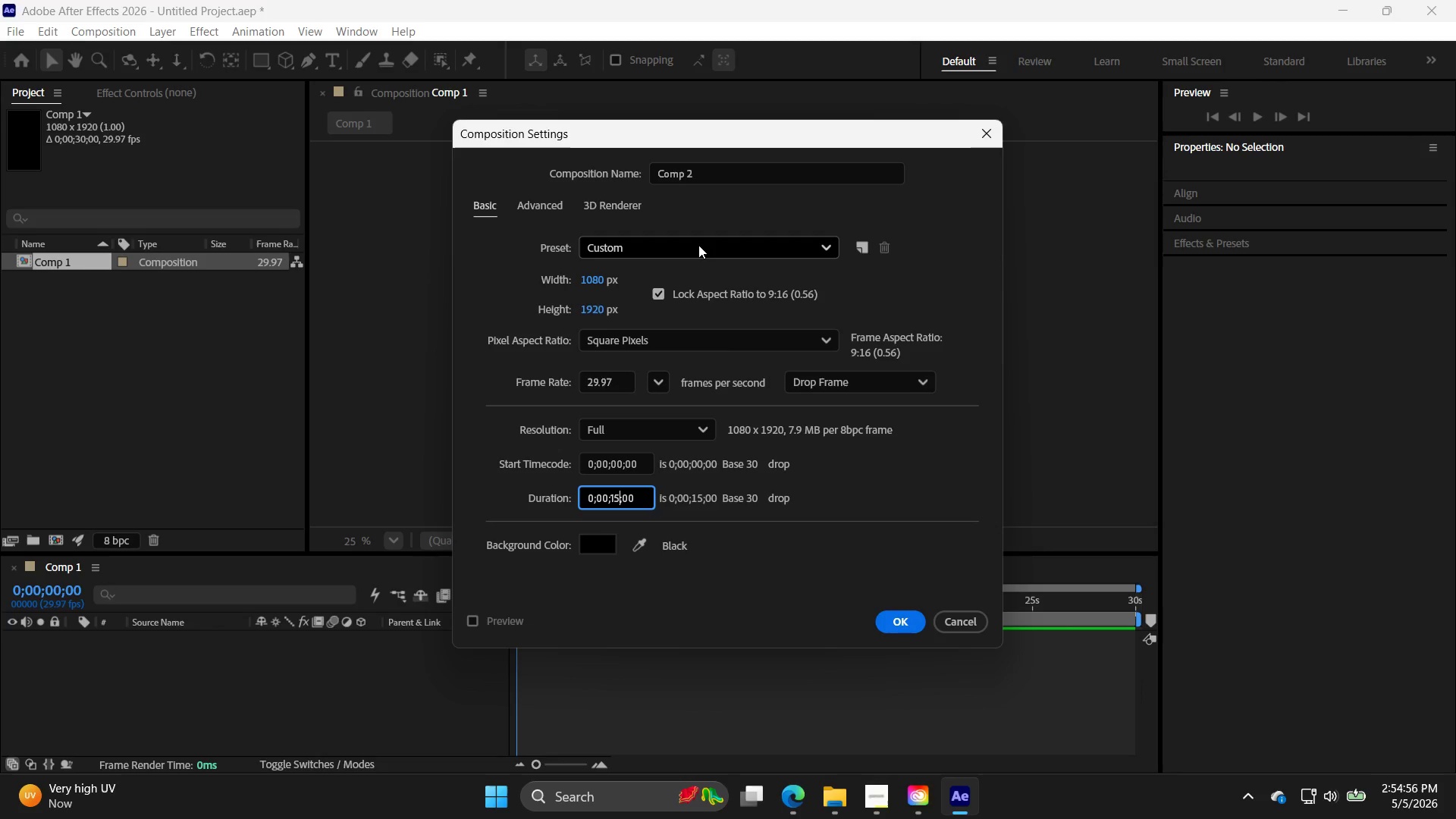 
wait(7.23)
 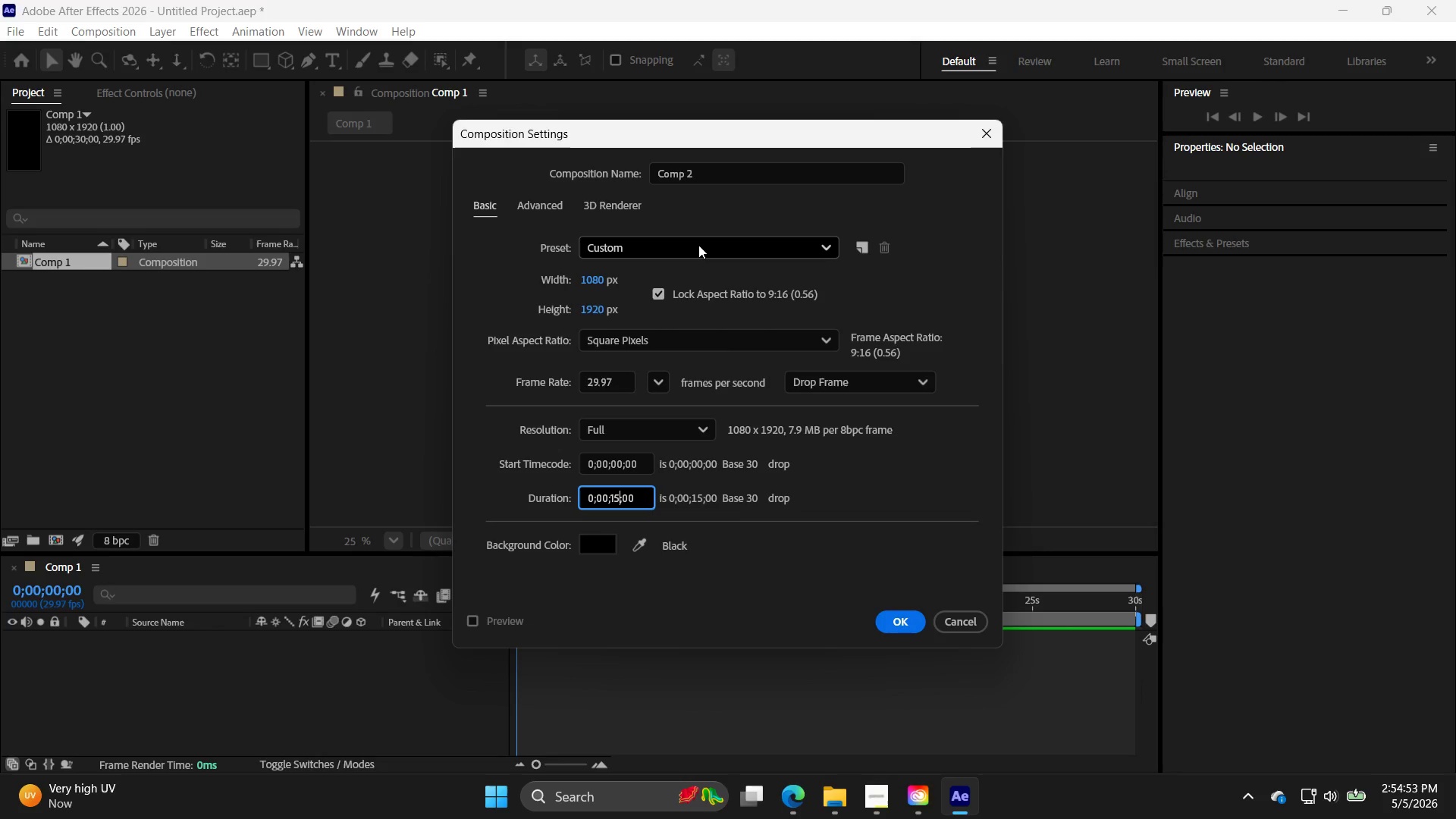 
left_click_drag(start_coordinate=[618, 383], to_coordinate=[484, 357])
 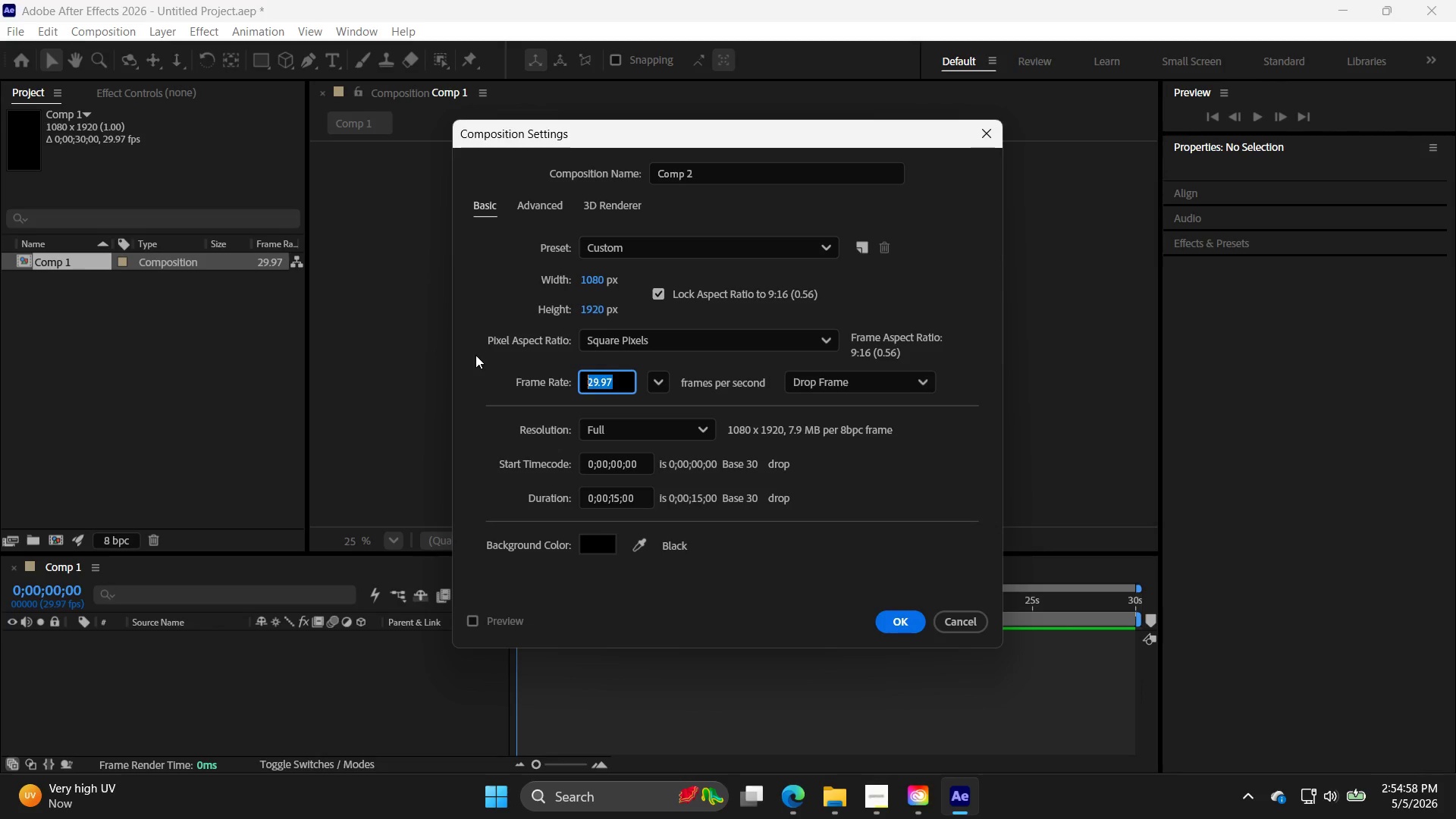 
type(30)
 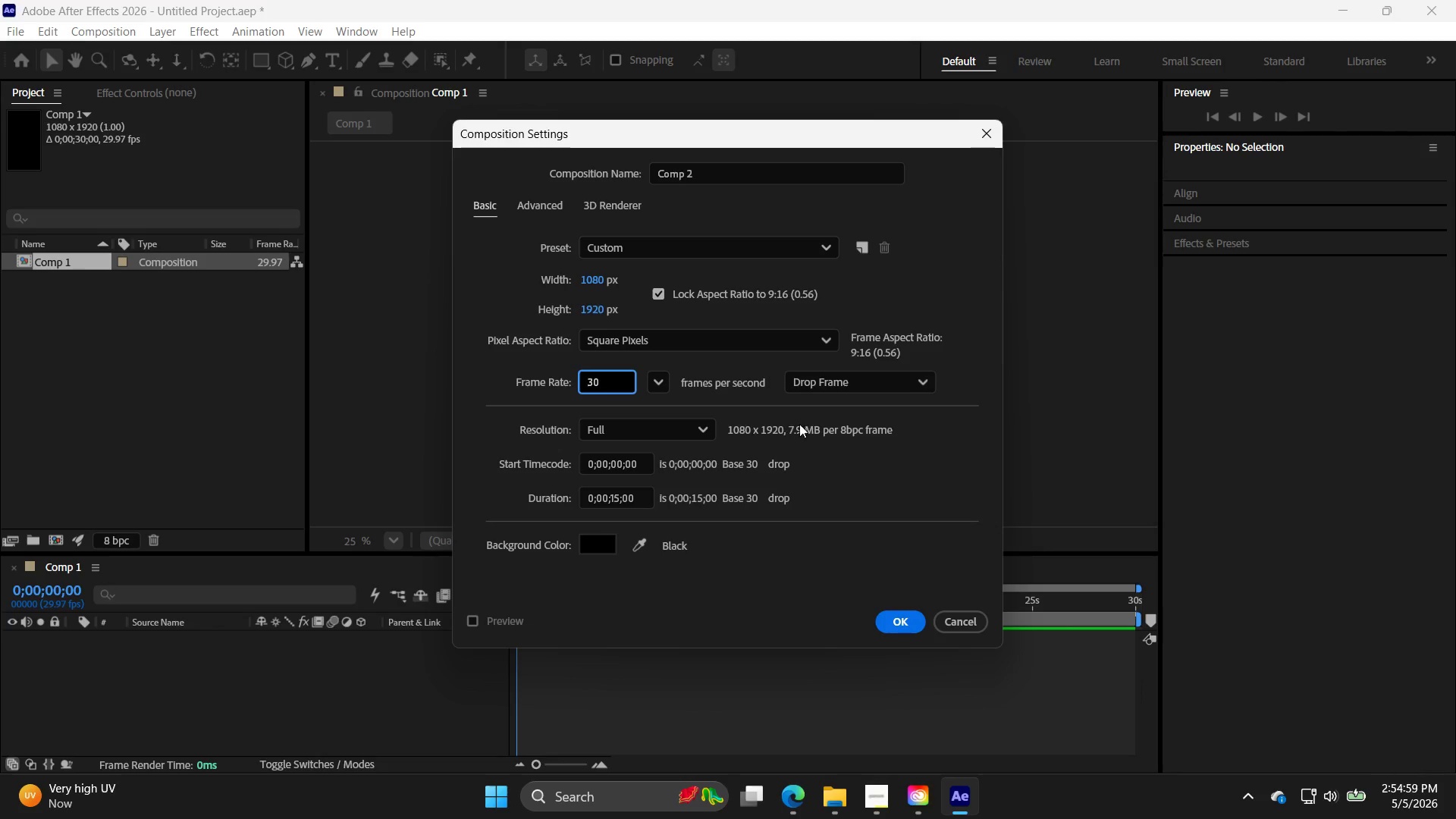 
left_click([973, 513])
 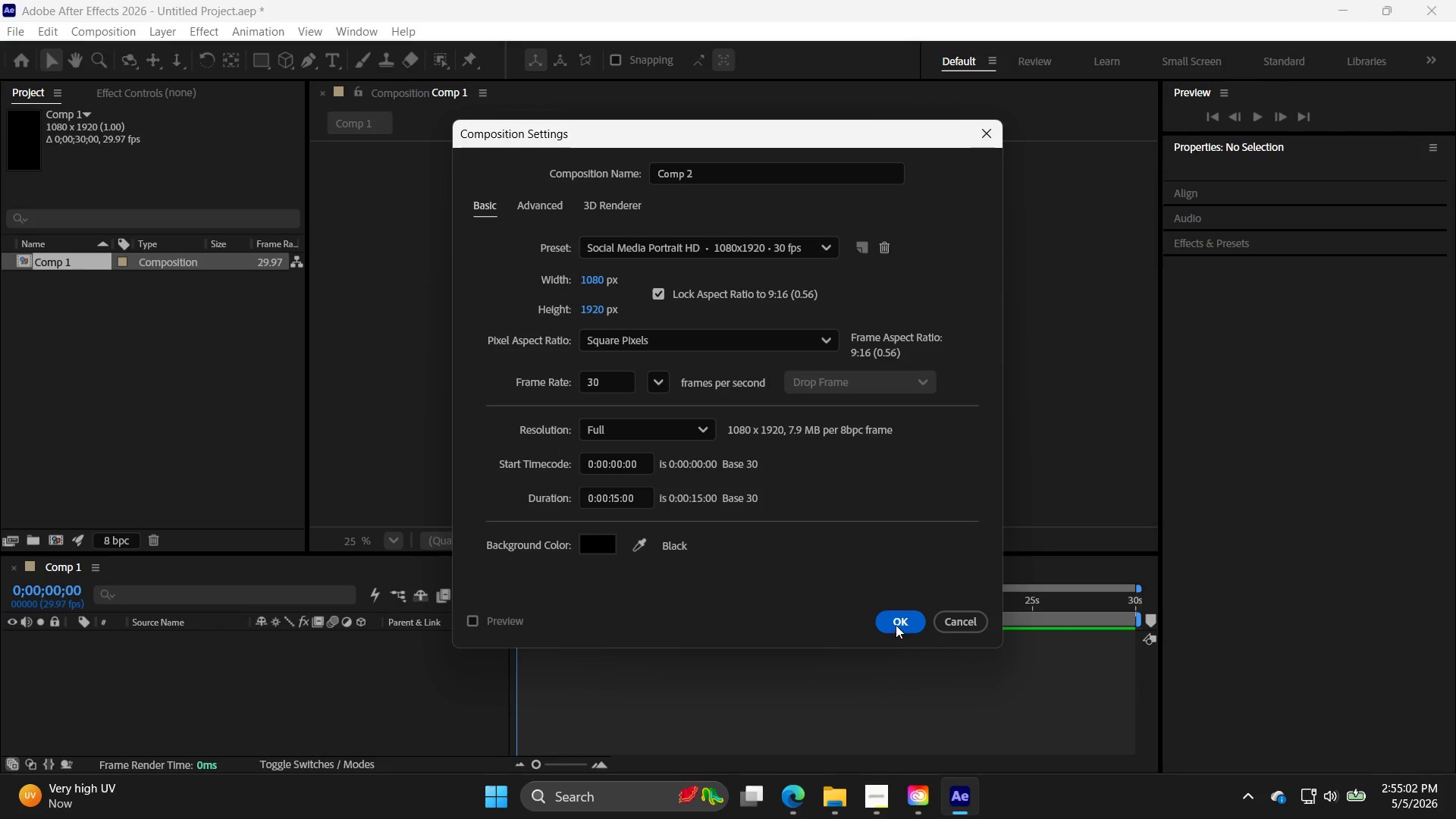 
left_click([897, 622])
 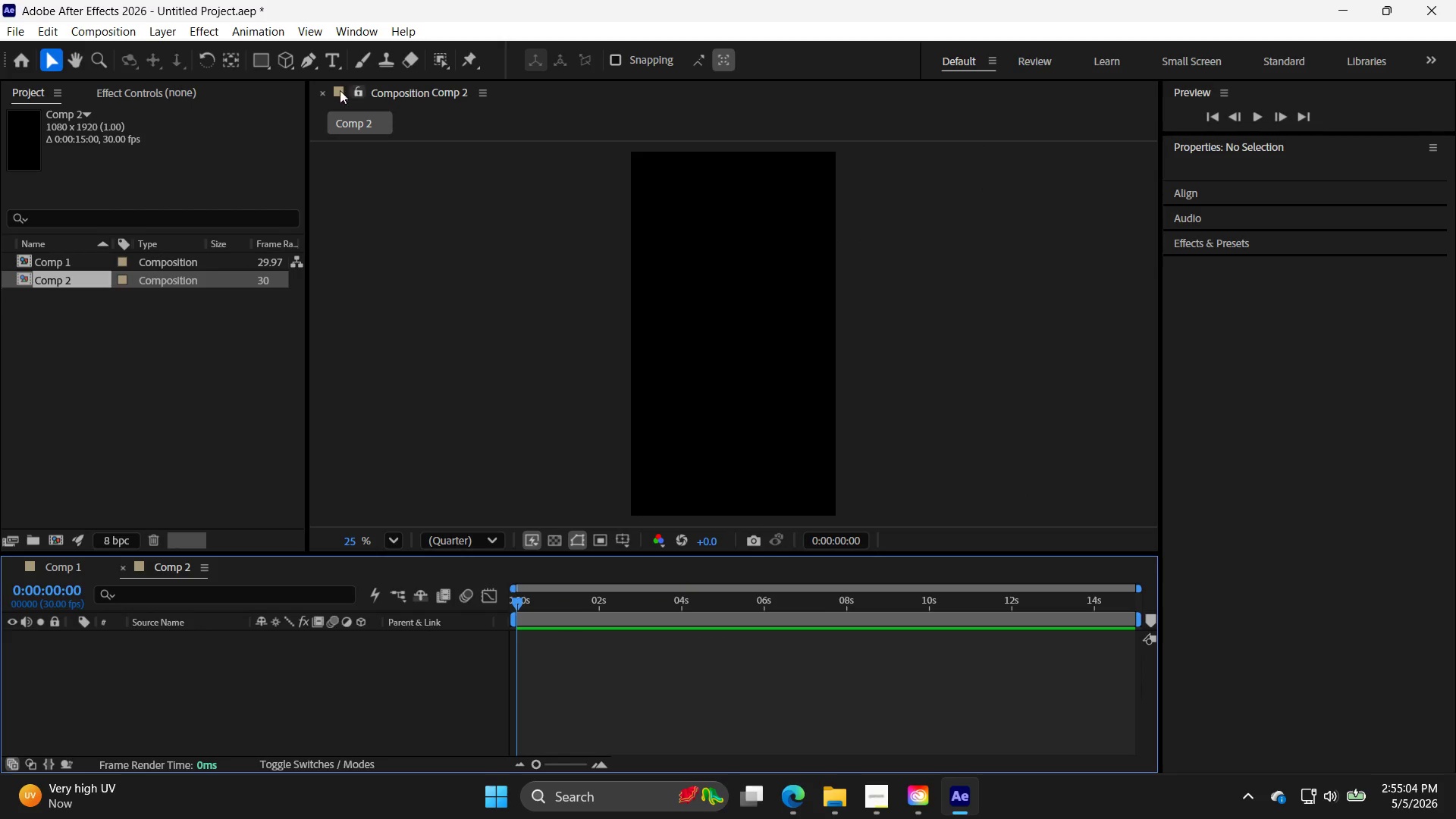 
left_click([360, 91])
 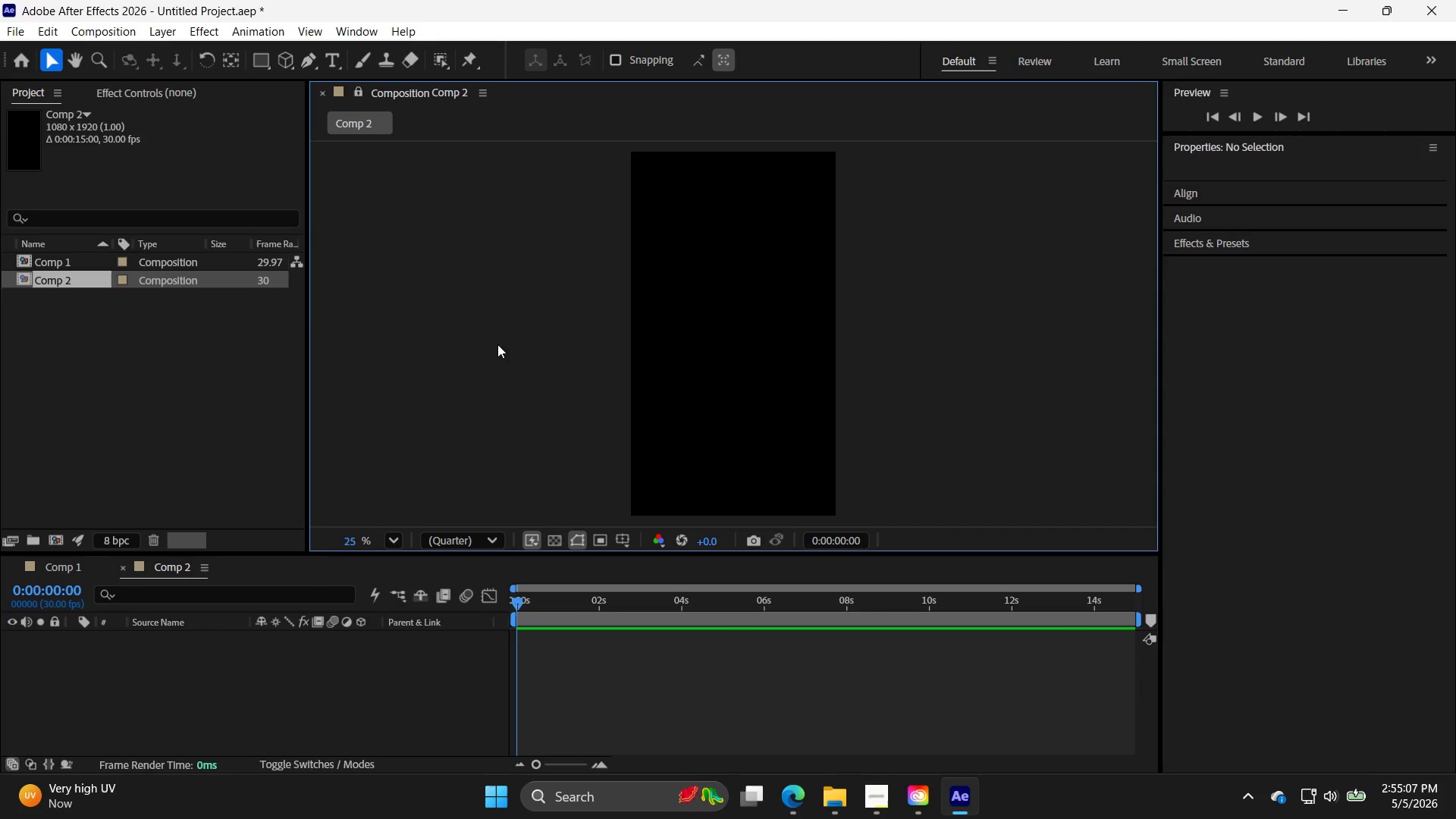 
left_click([77, 264])
 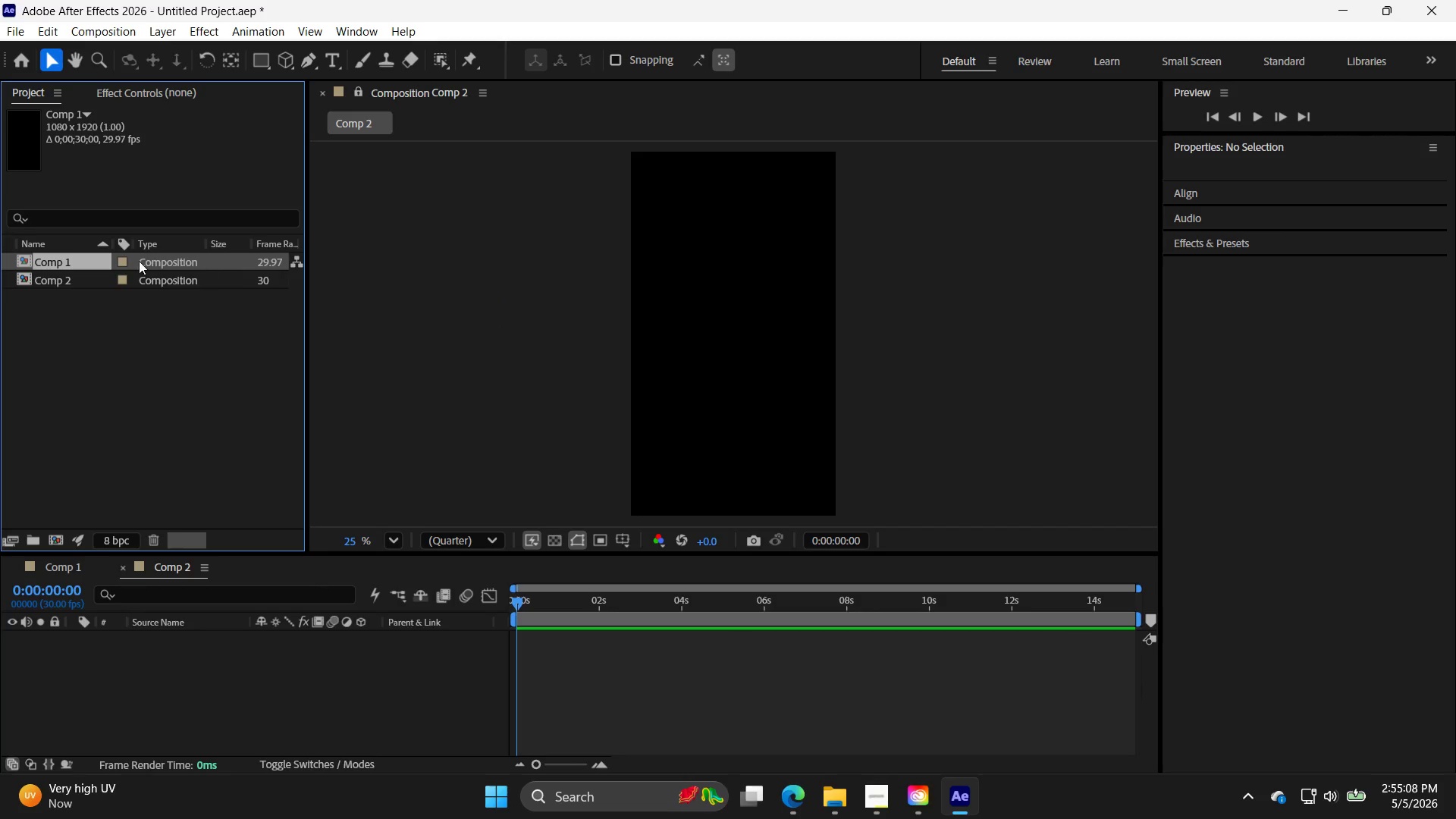 
right_click([139, 260])
 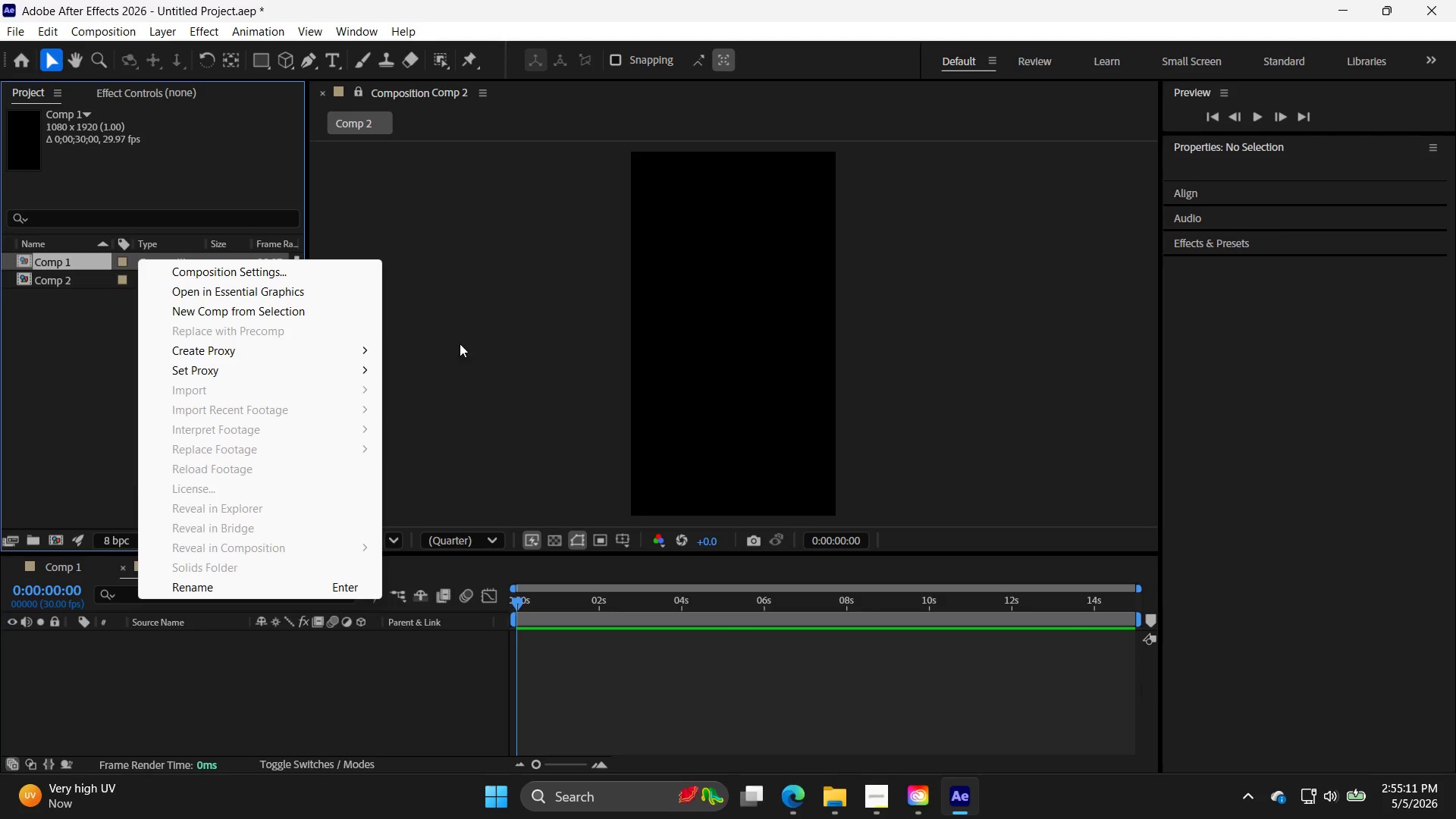 
left_click([492, 327])
 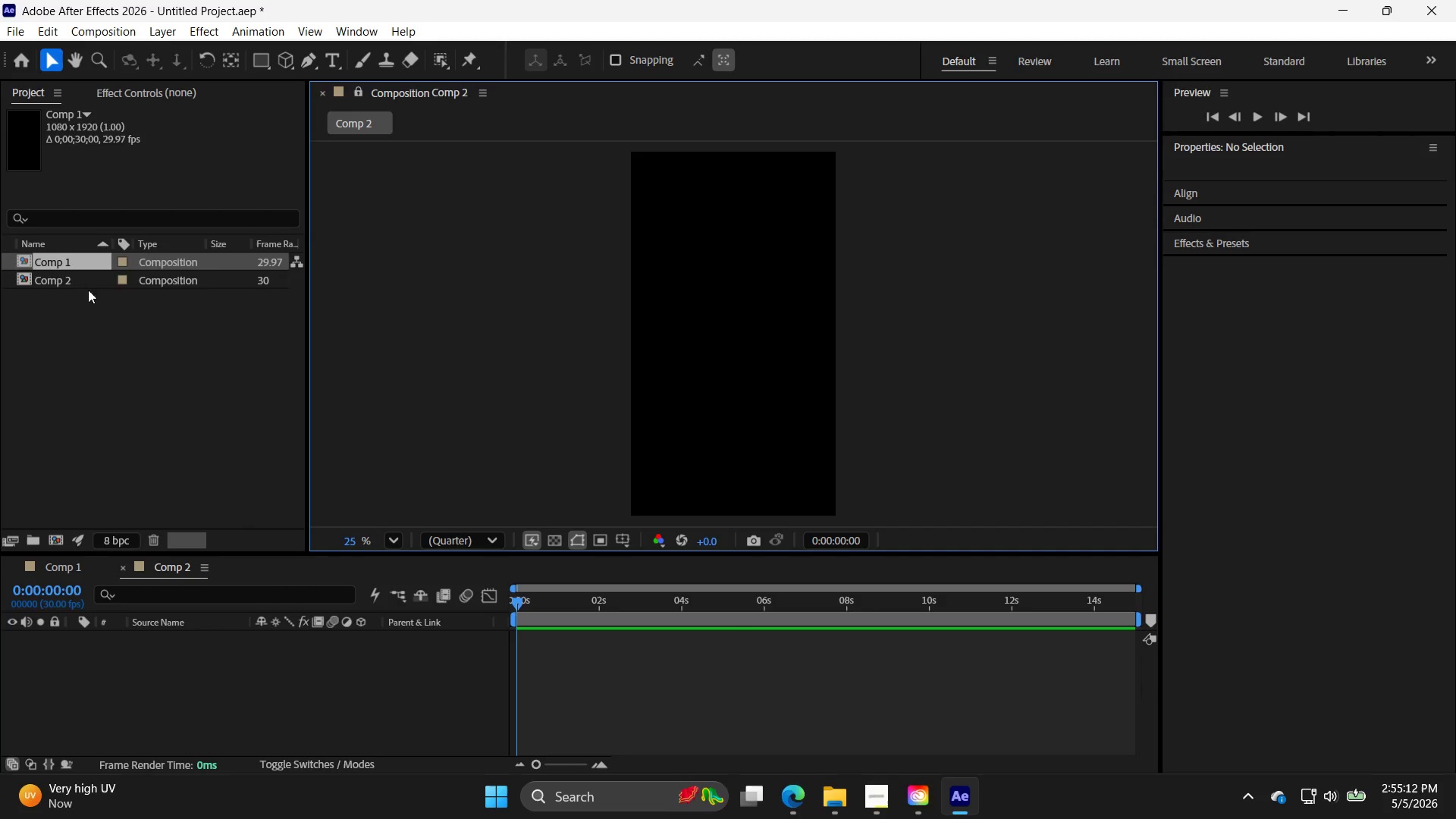 
left_click([70, 281])
 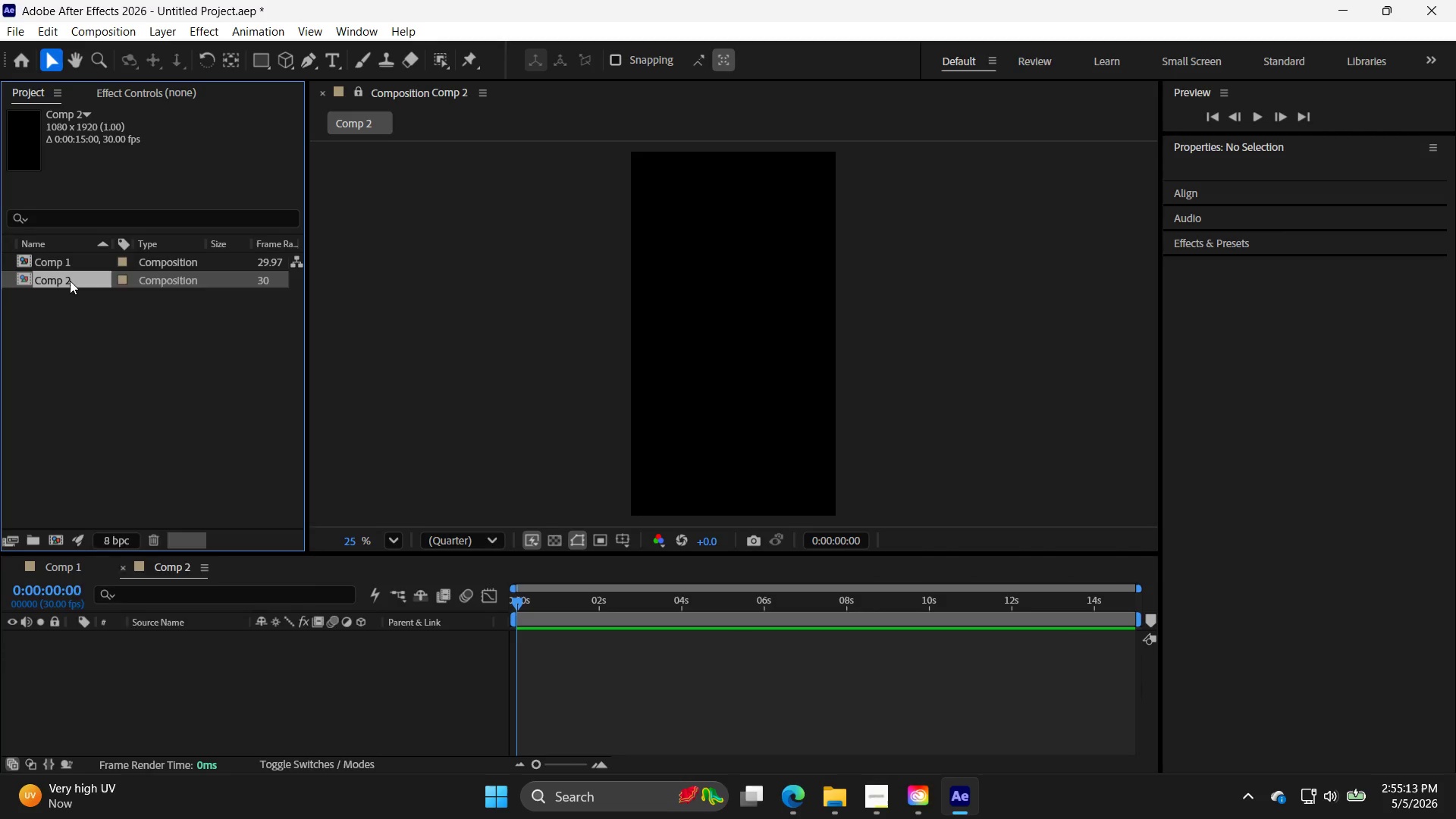 
right_click([70, 281])
 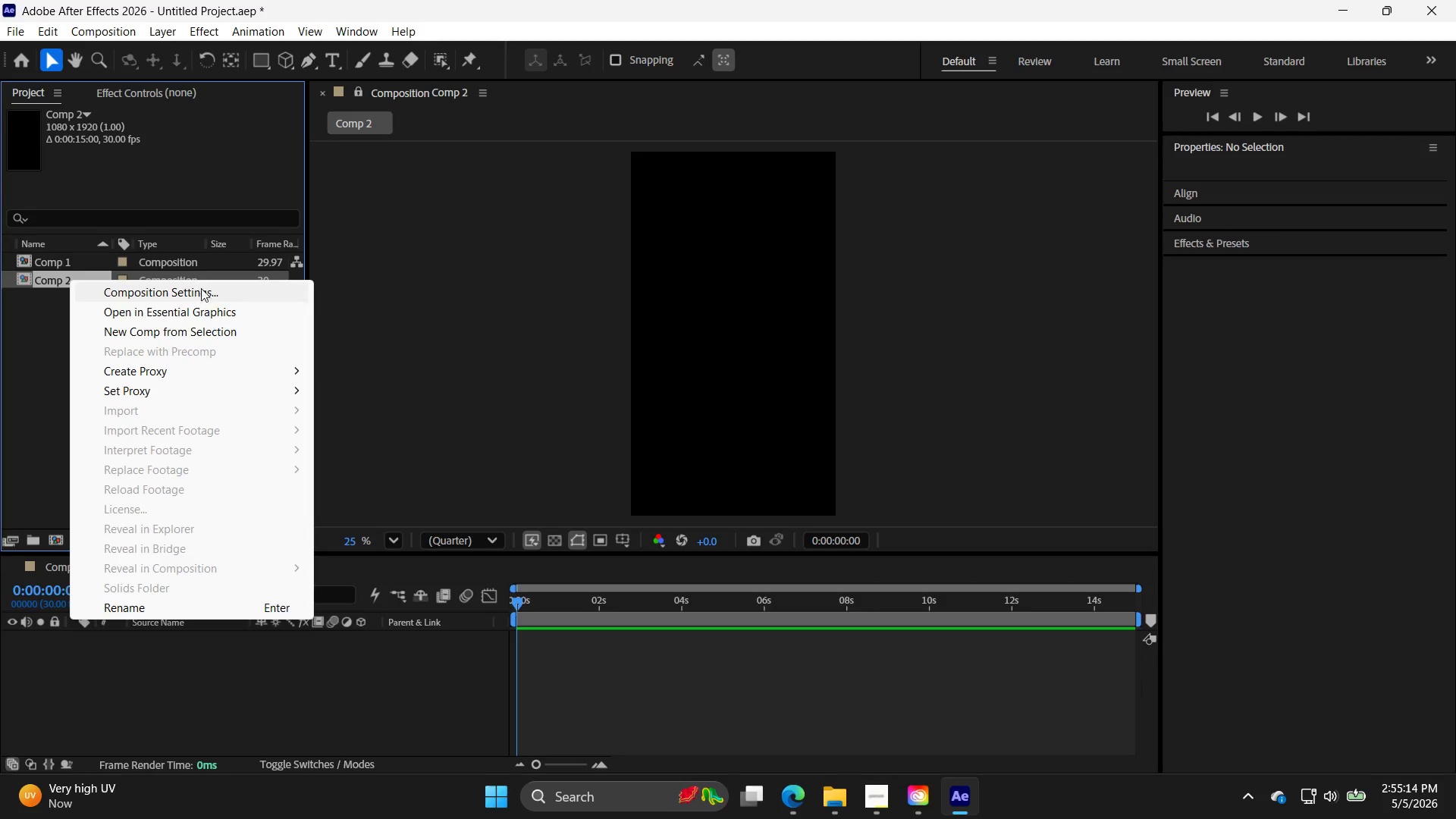 
left_click([32, 259])
 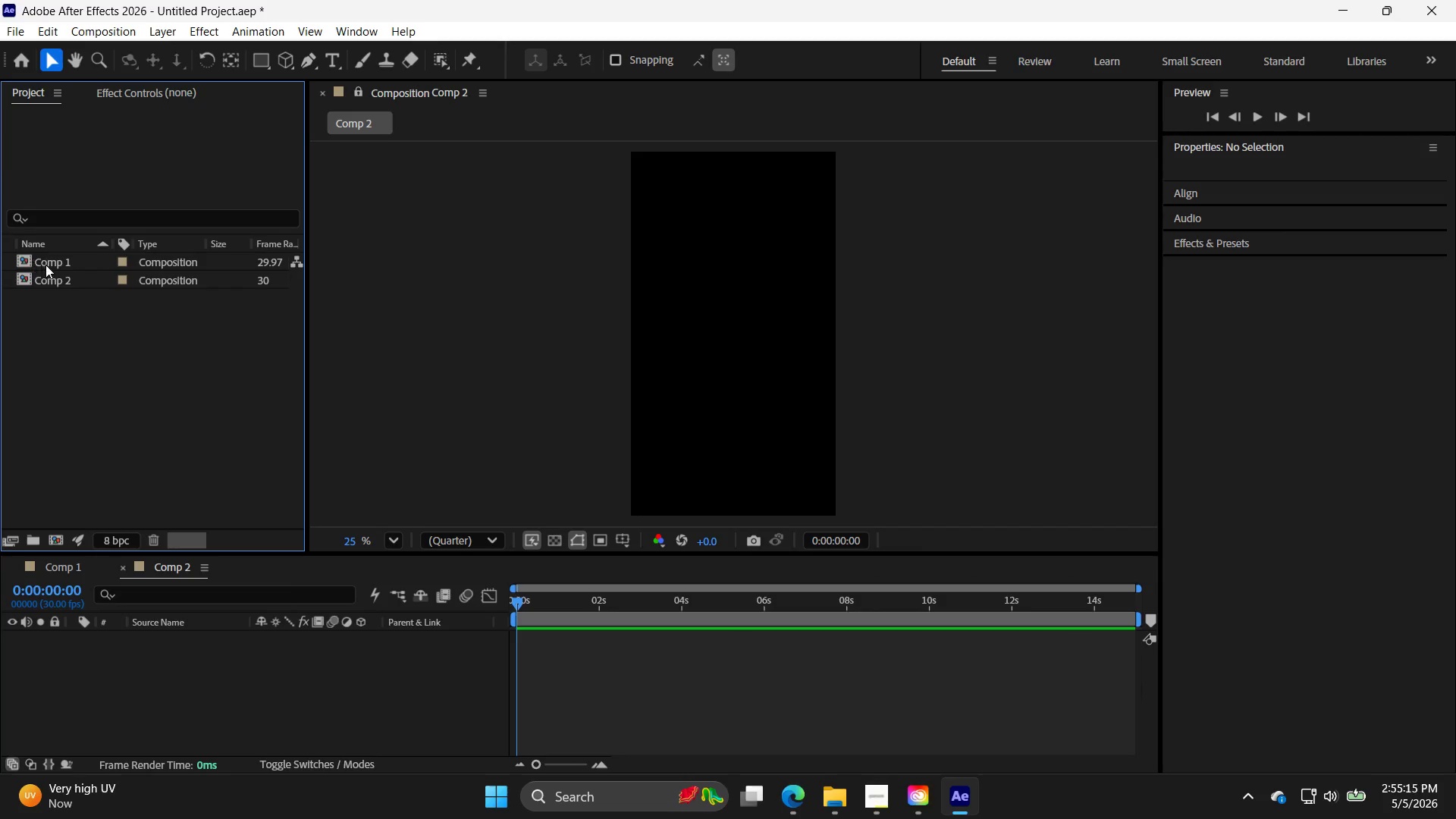 
right_click([46, 265])
 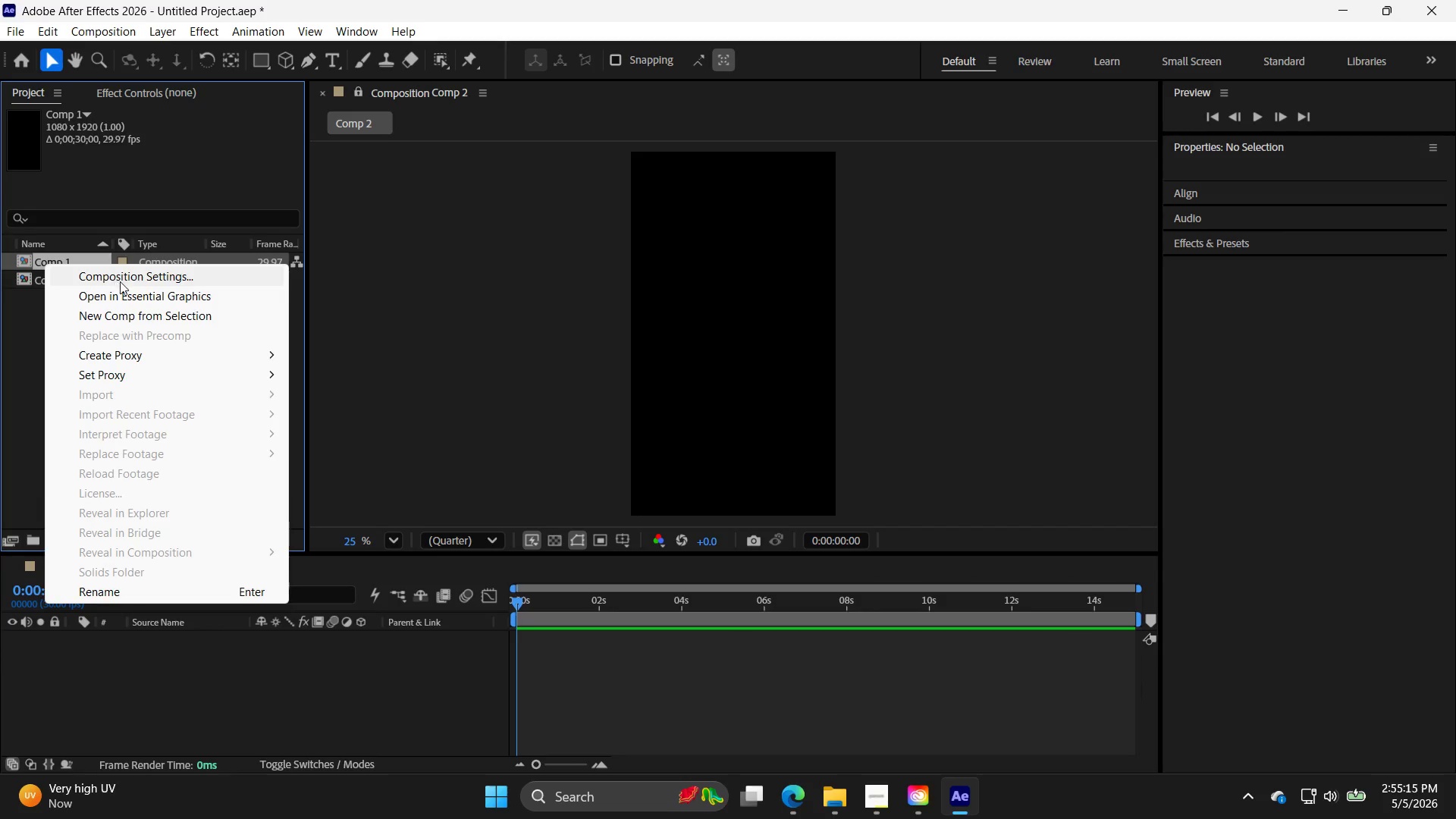 
left_click([120, 281])
 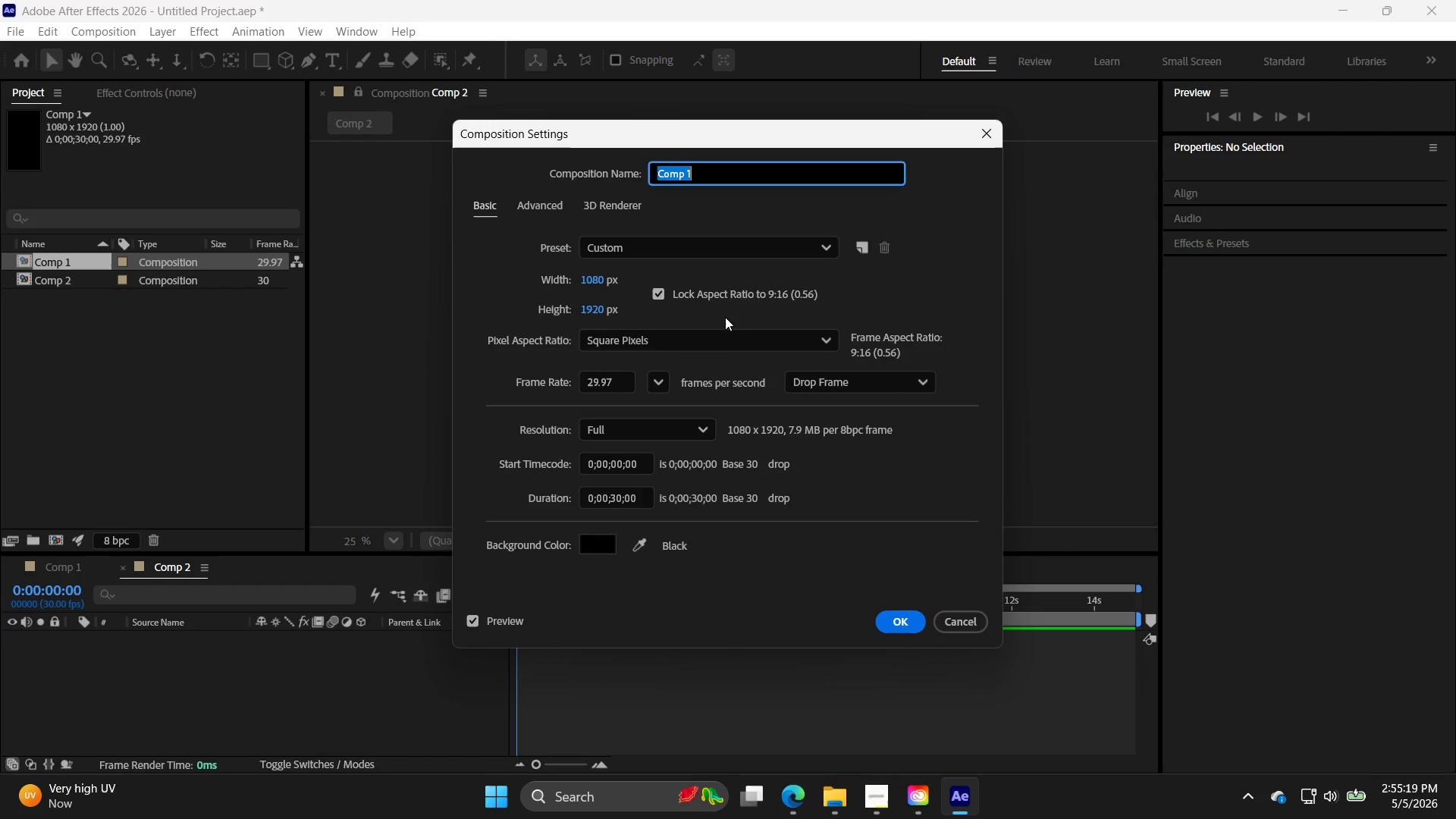 
left_click_drag(start_coordinate=[621, 380], to_coordinate=[501, 375])
 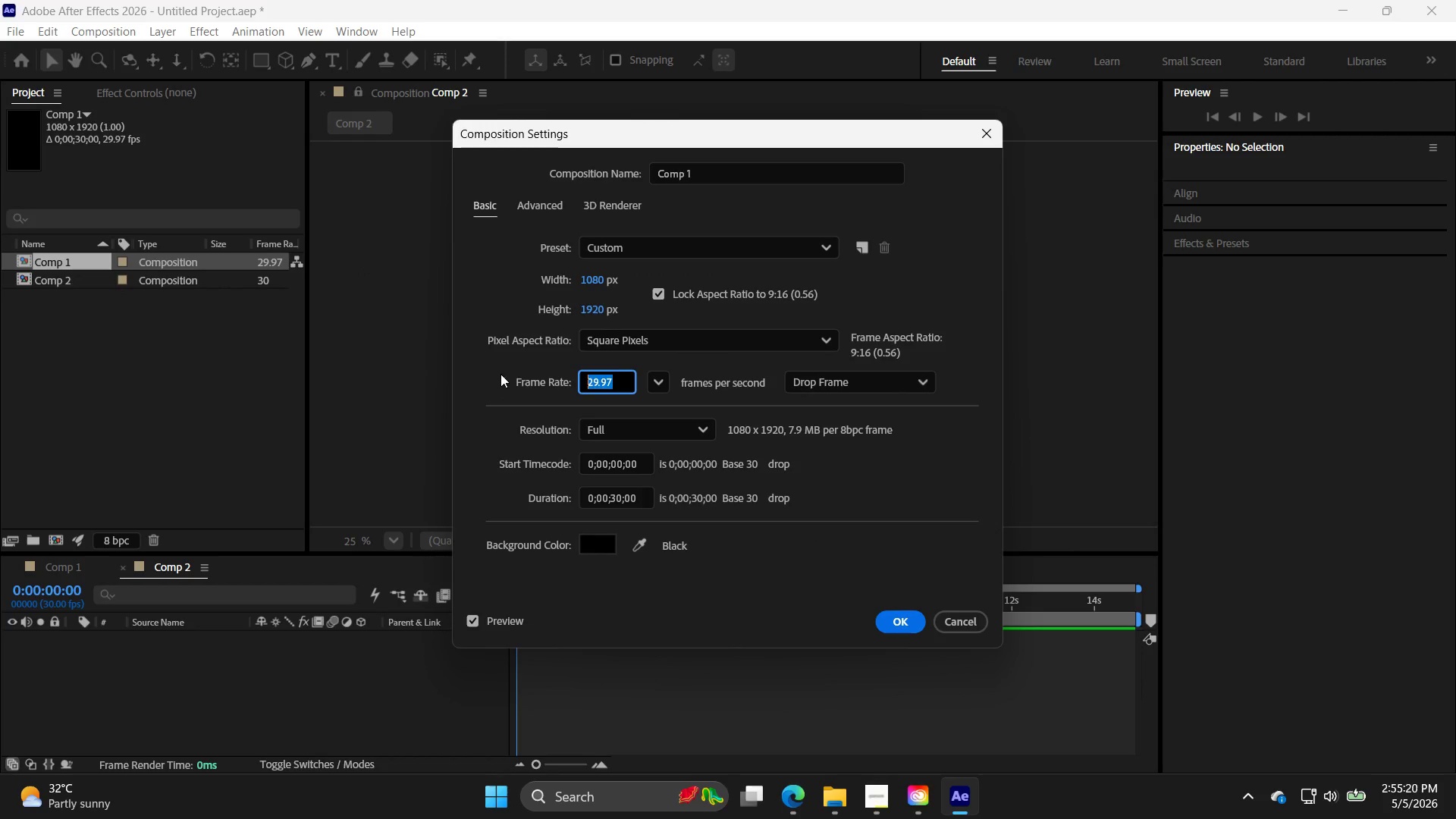 
key(3)
 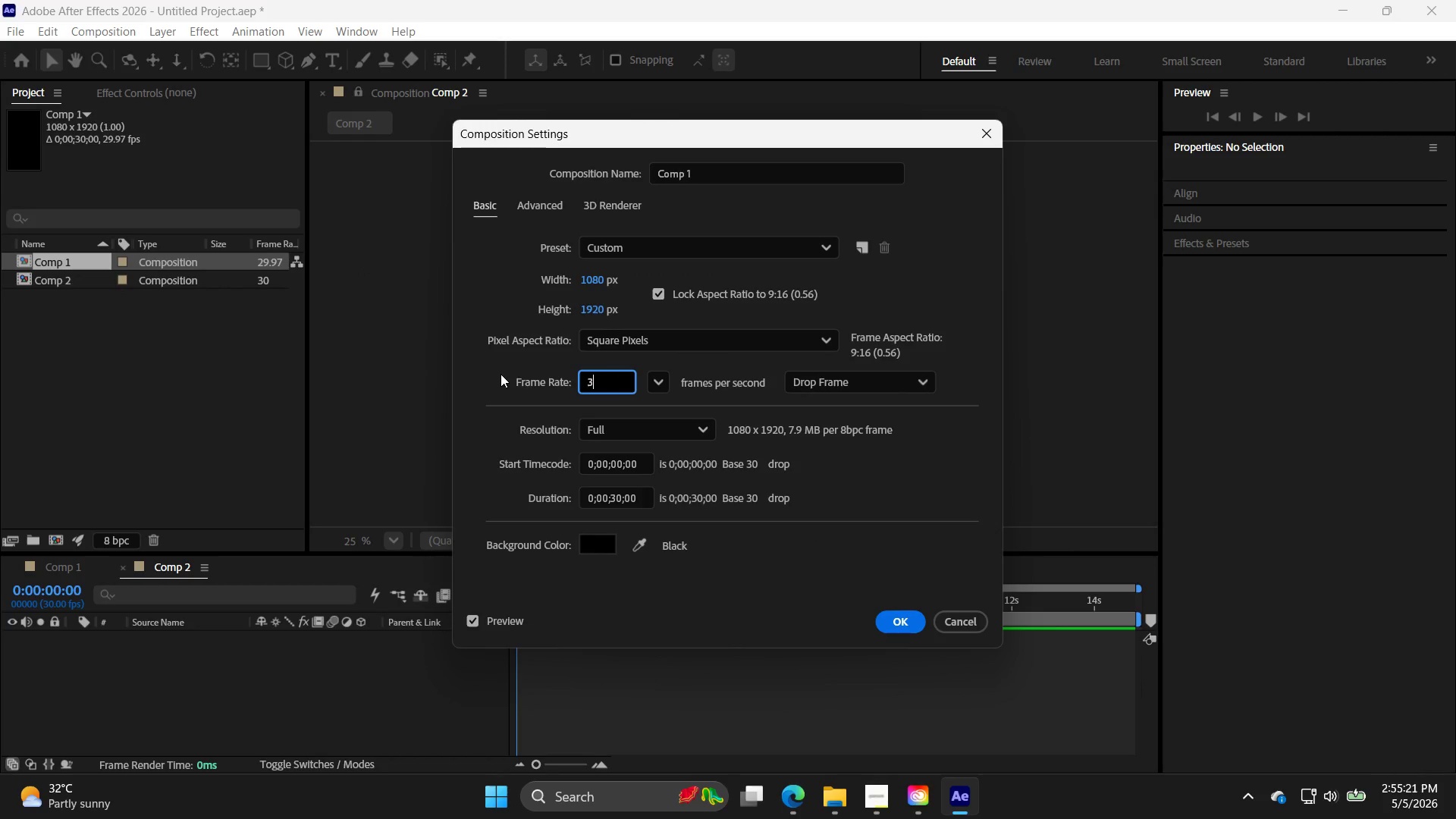 
key(Minus)
 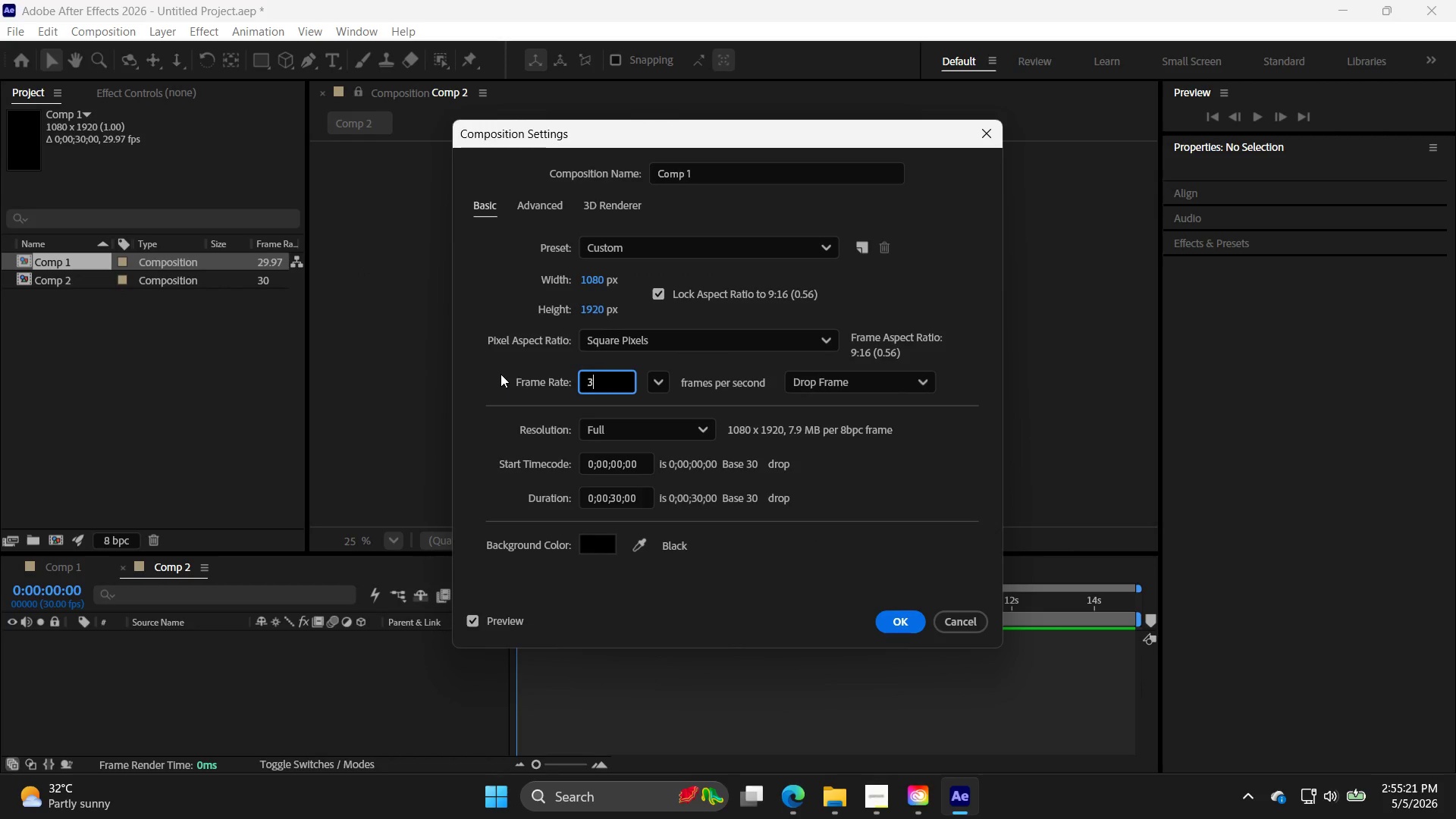 
key(Backspace)
 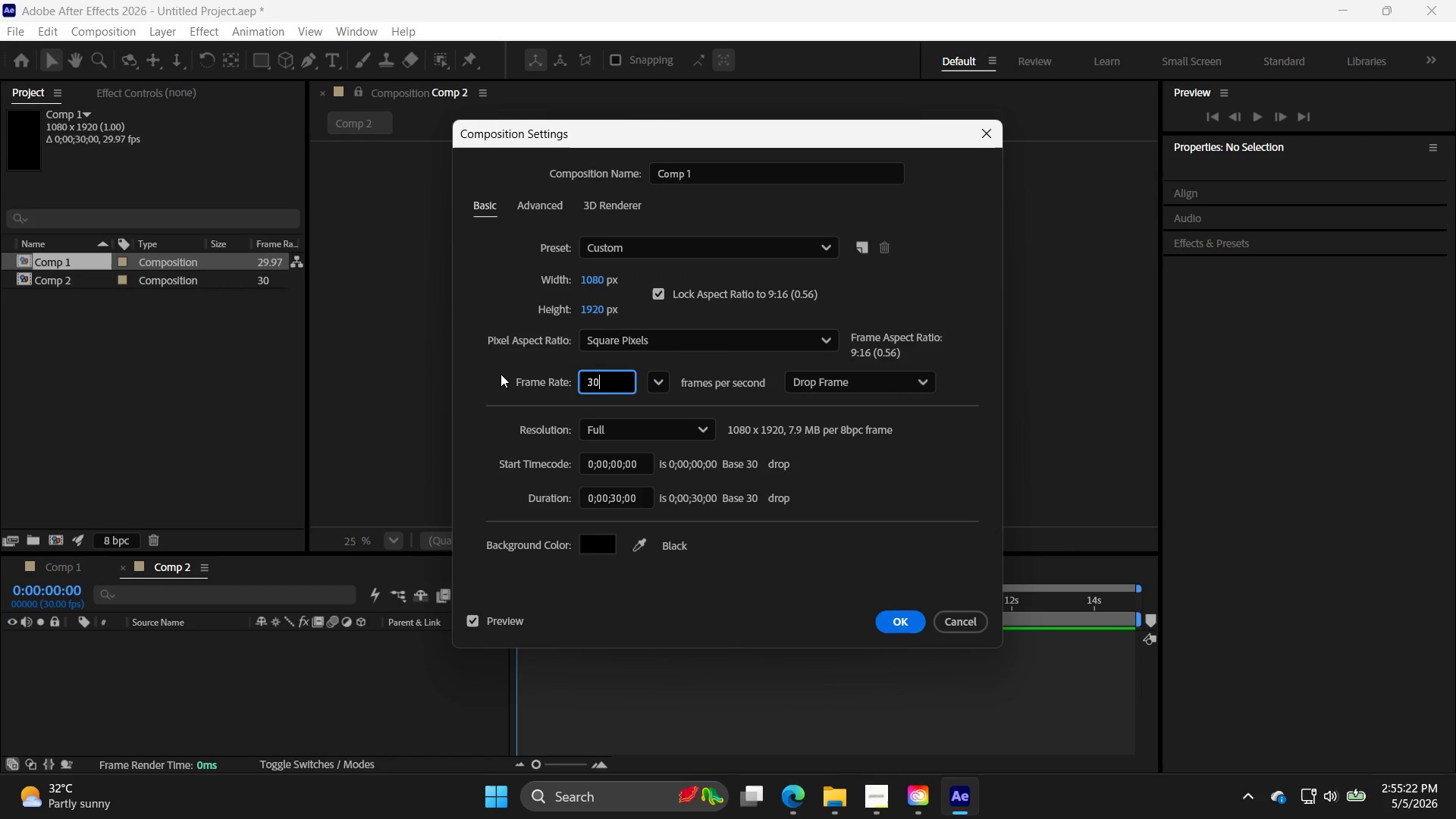 
key(0)
 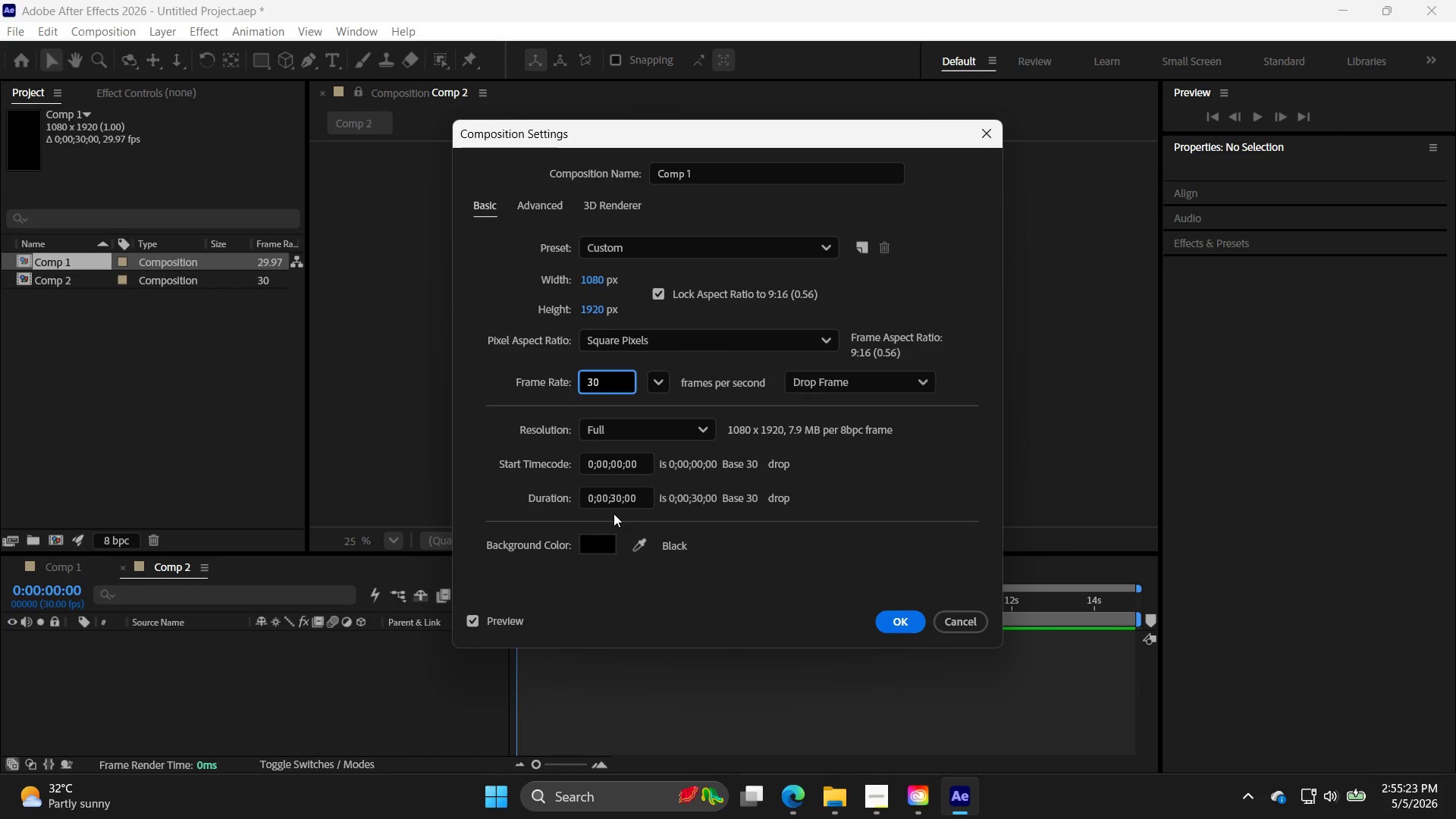 
double_click([619, 499])
 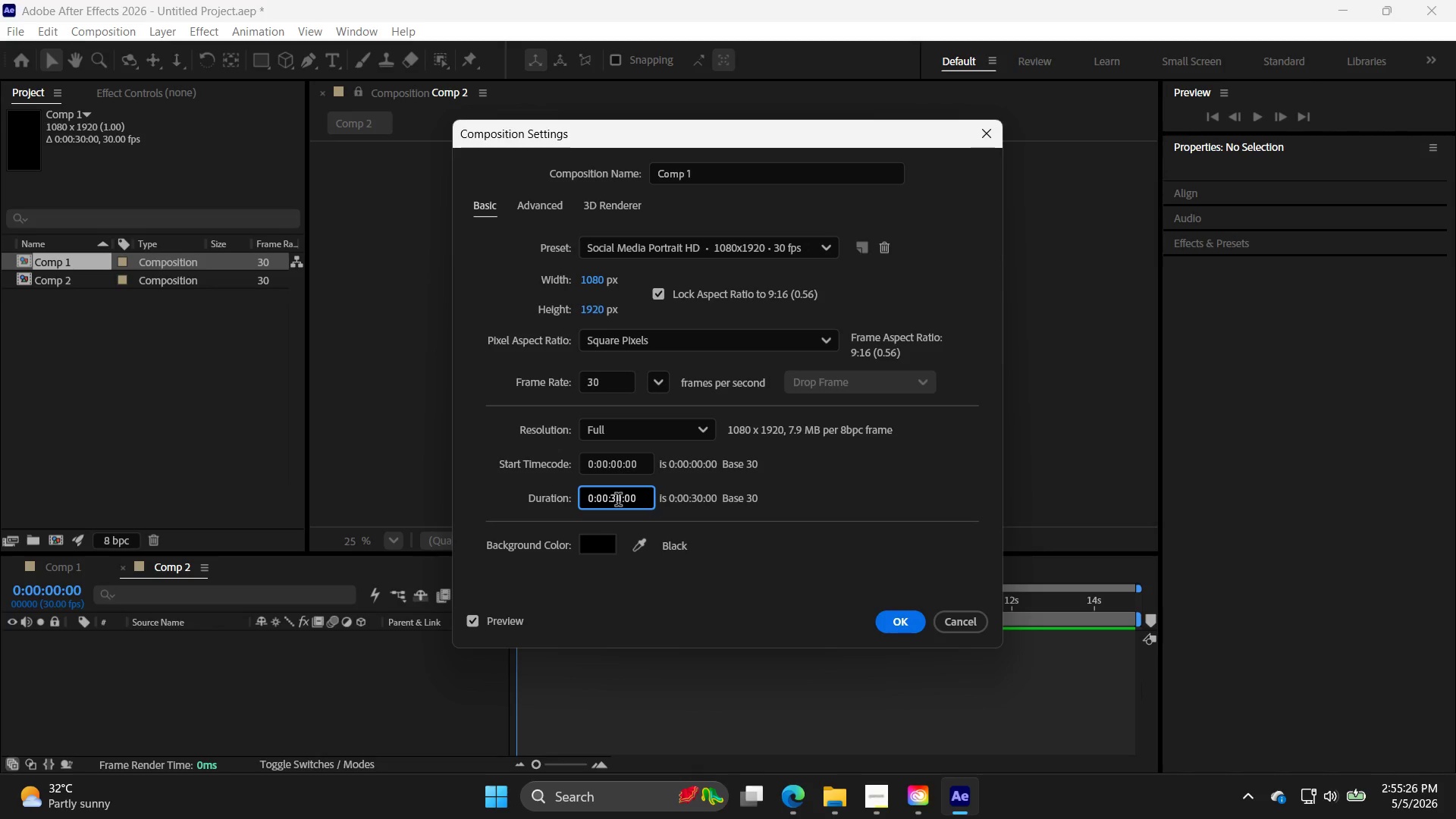 
wait(8.03)
 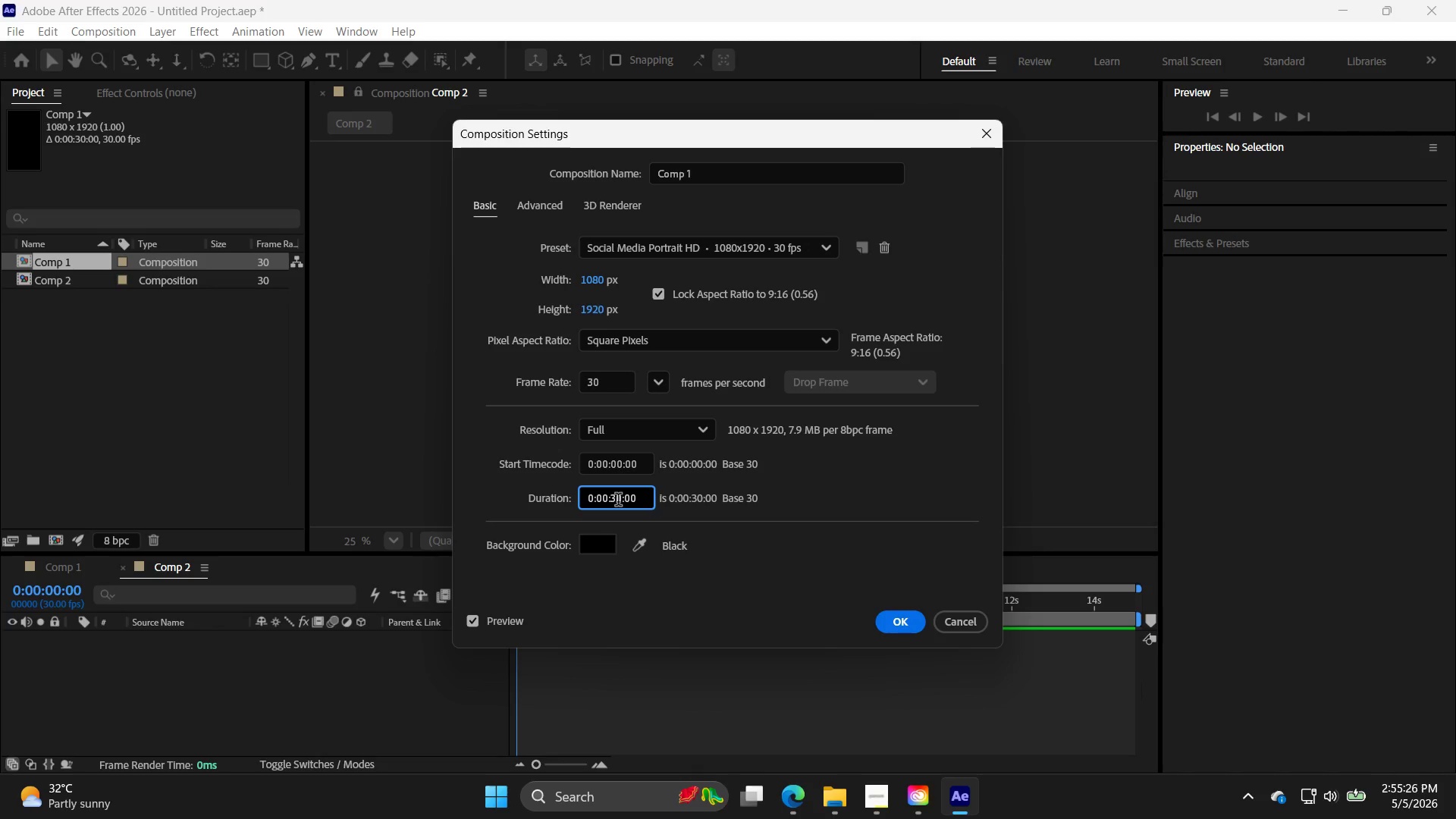 
key(Backspace)
key(Backspace)
type(16)
 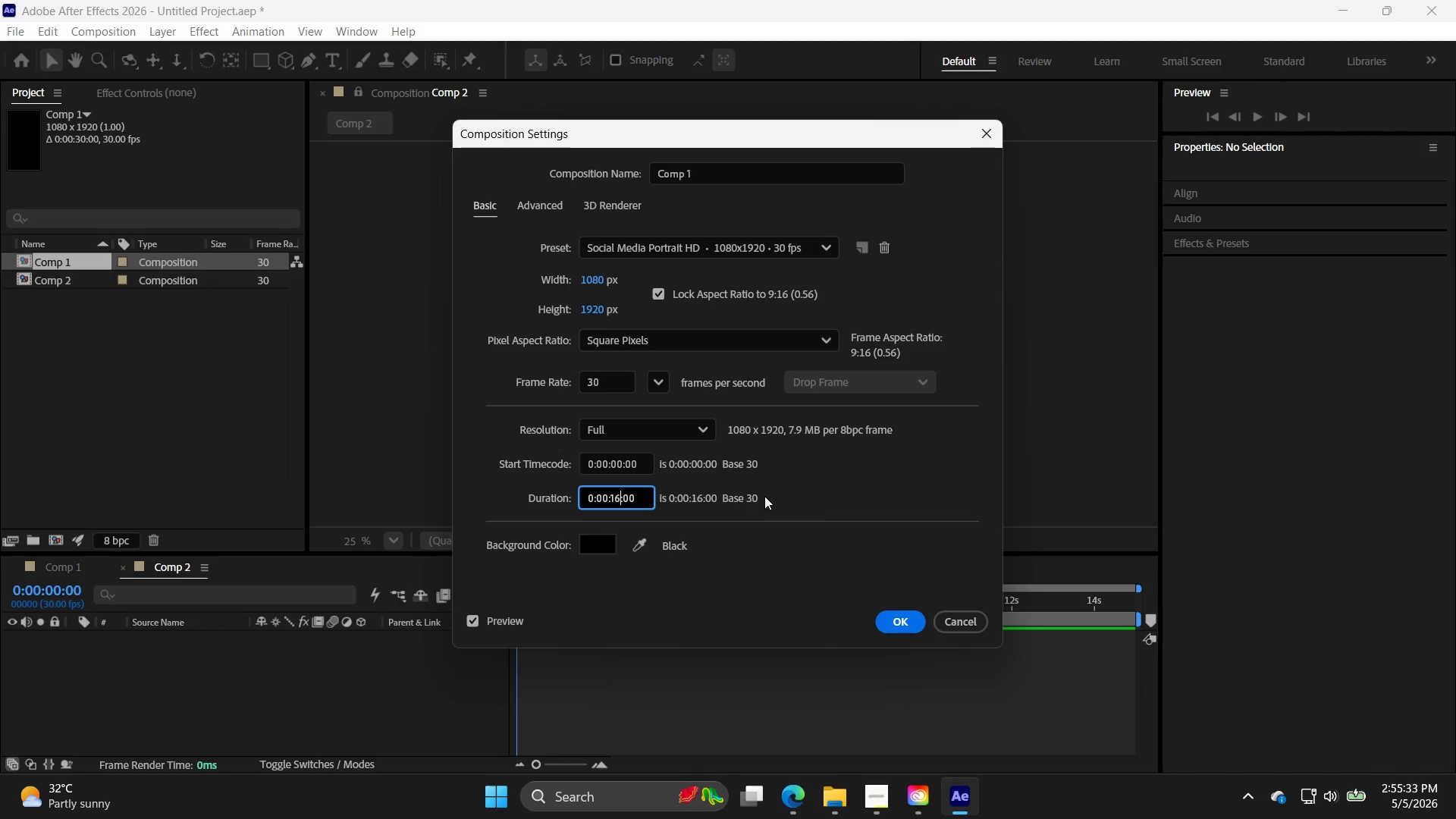 
key(Backspace)
 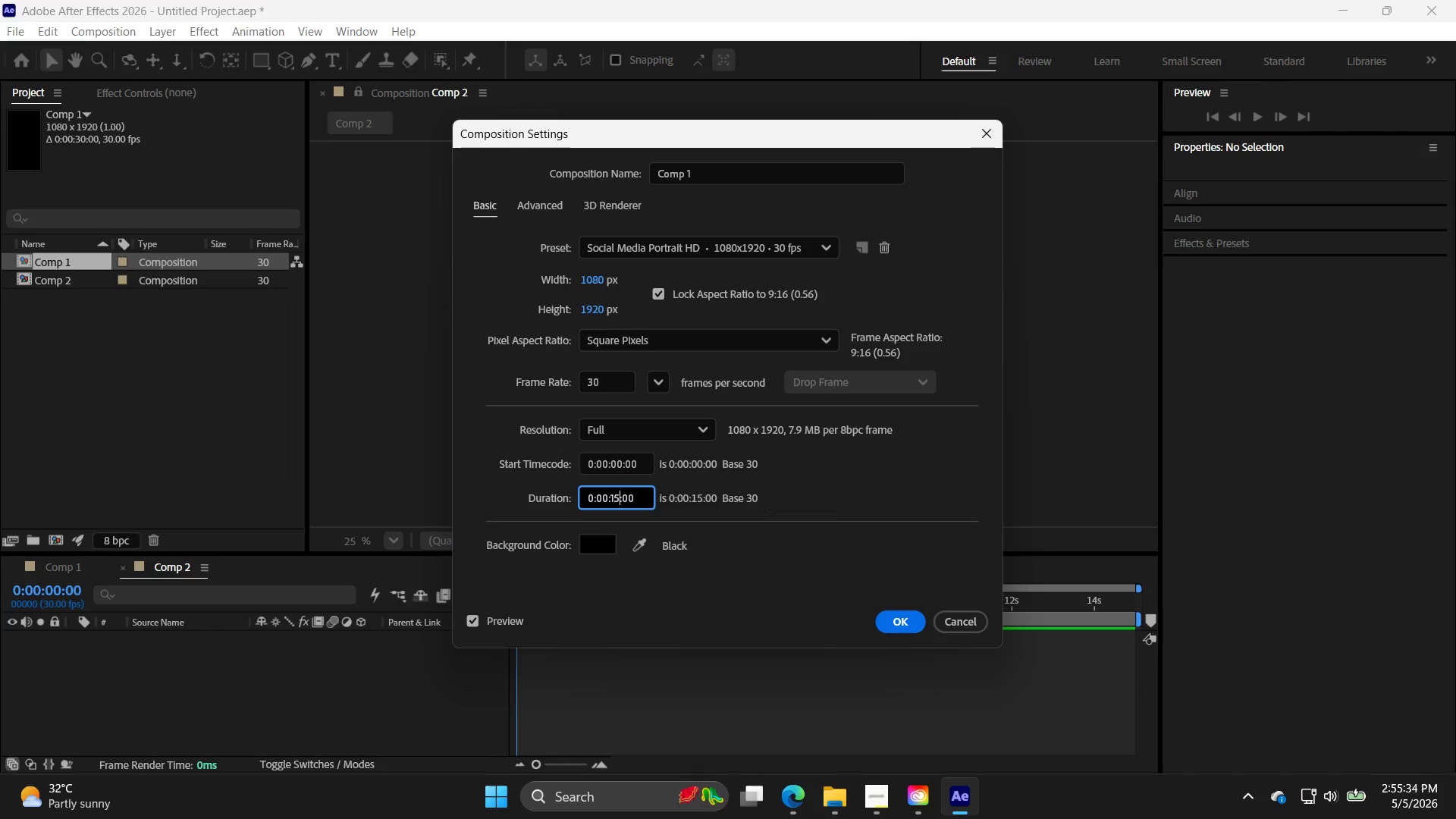 
key(5)
 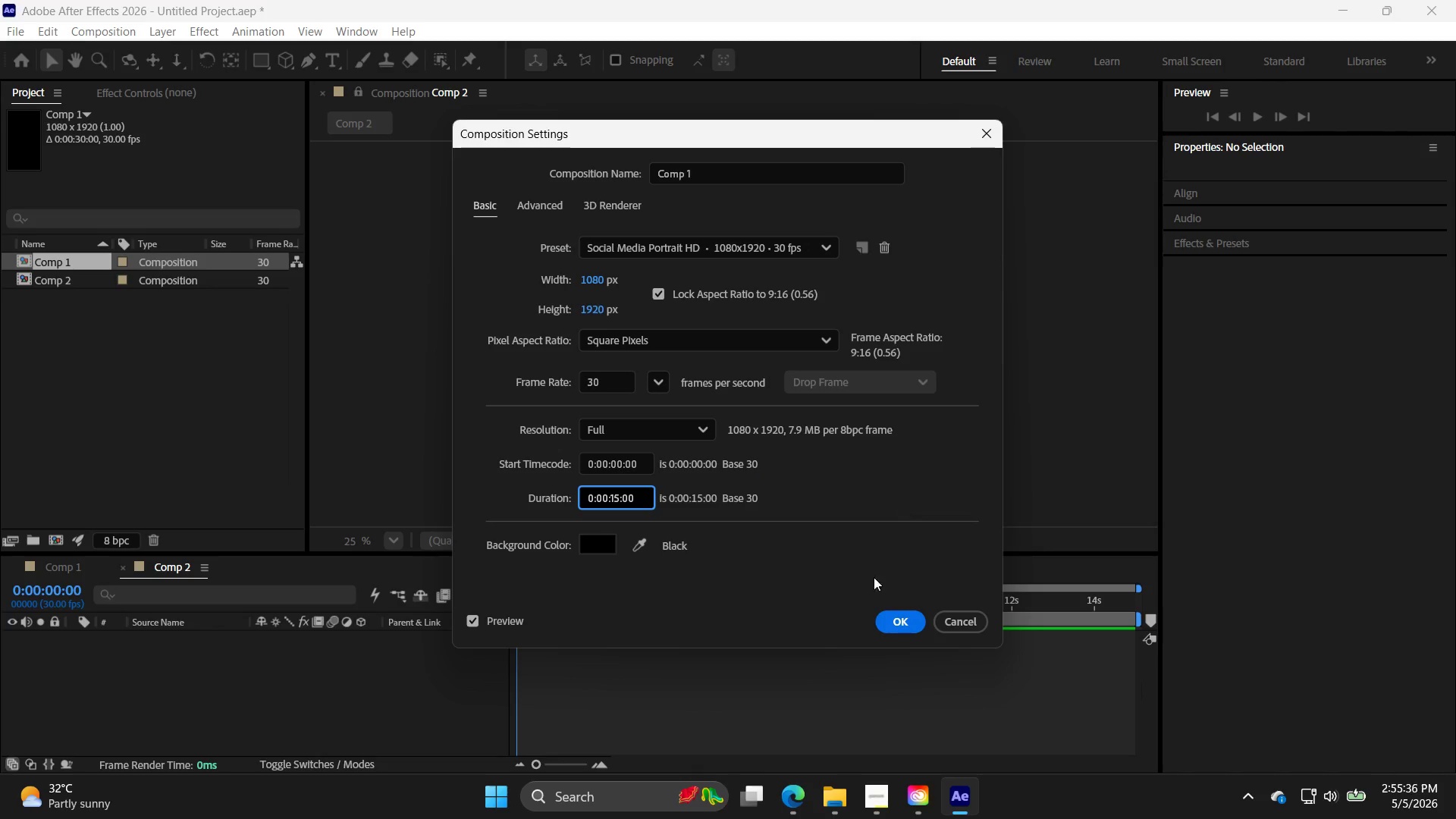 
left_click([892, 621])
 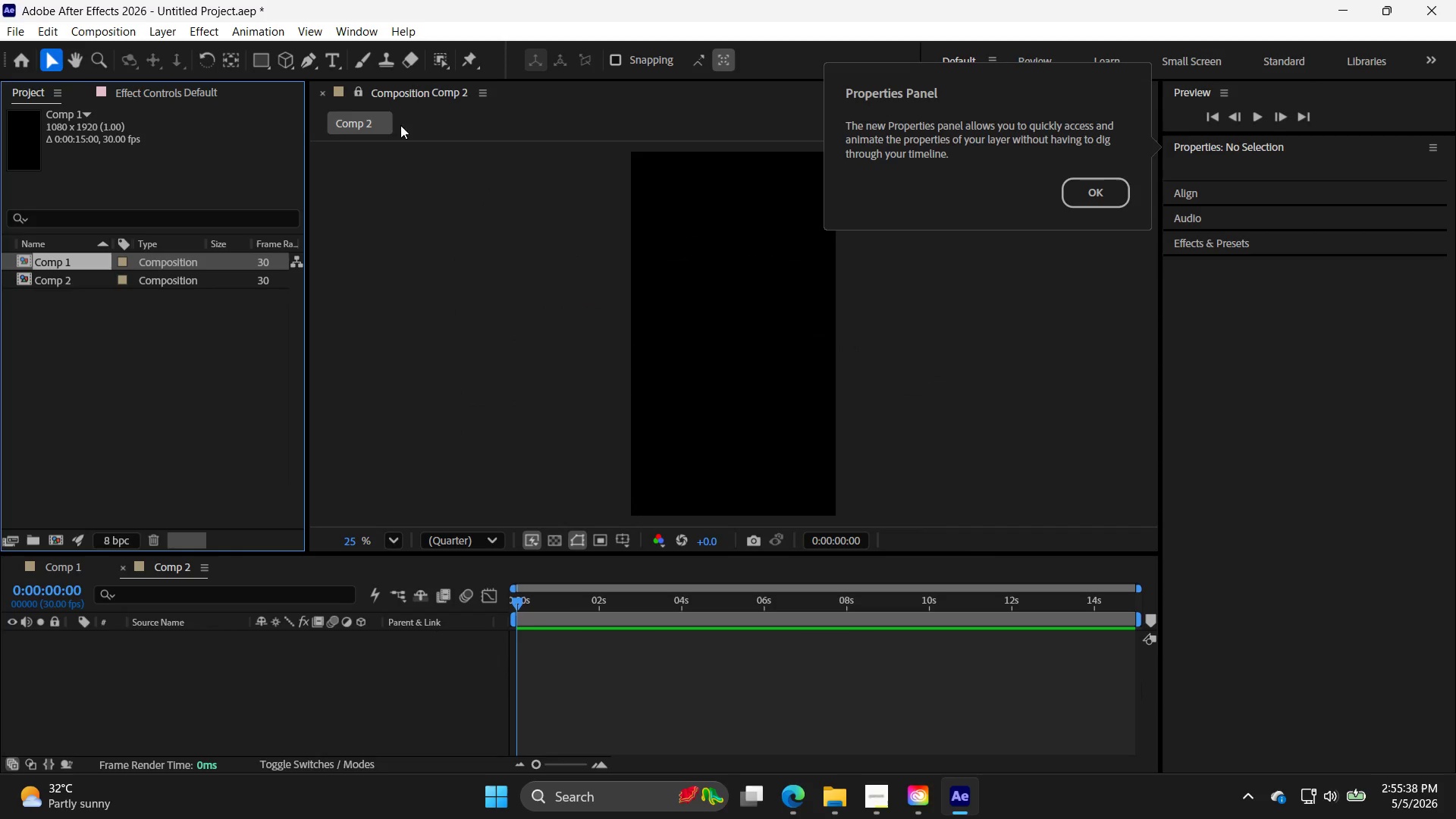 
left_click([321, 92])
 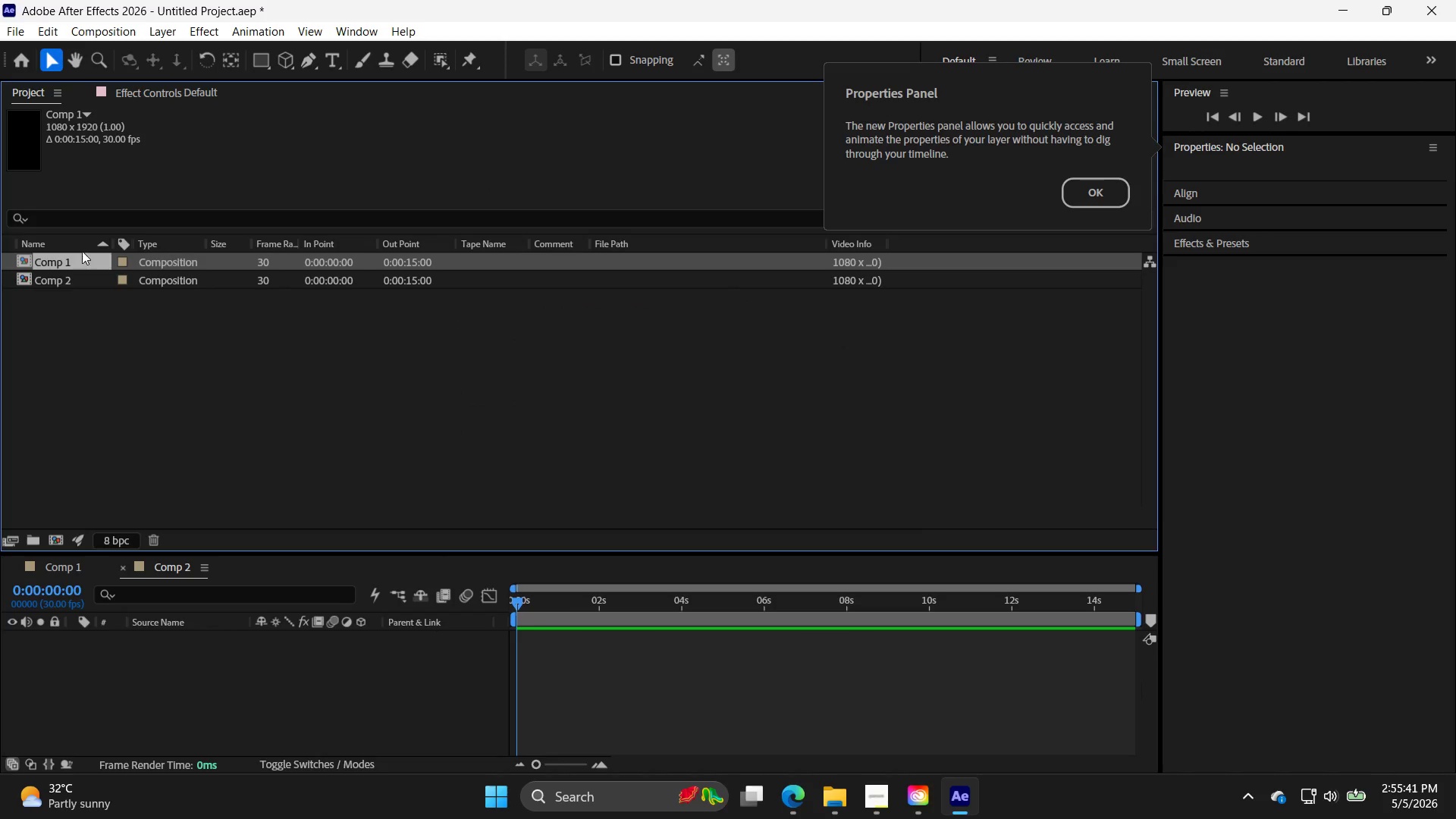 
double_click([155, 261])
 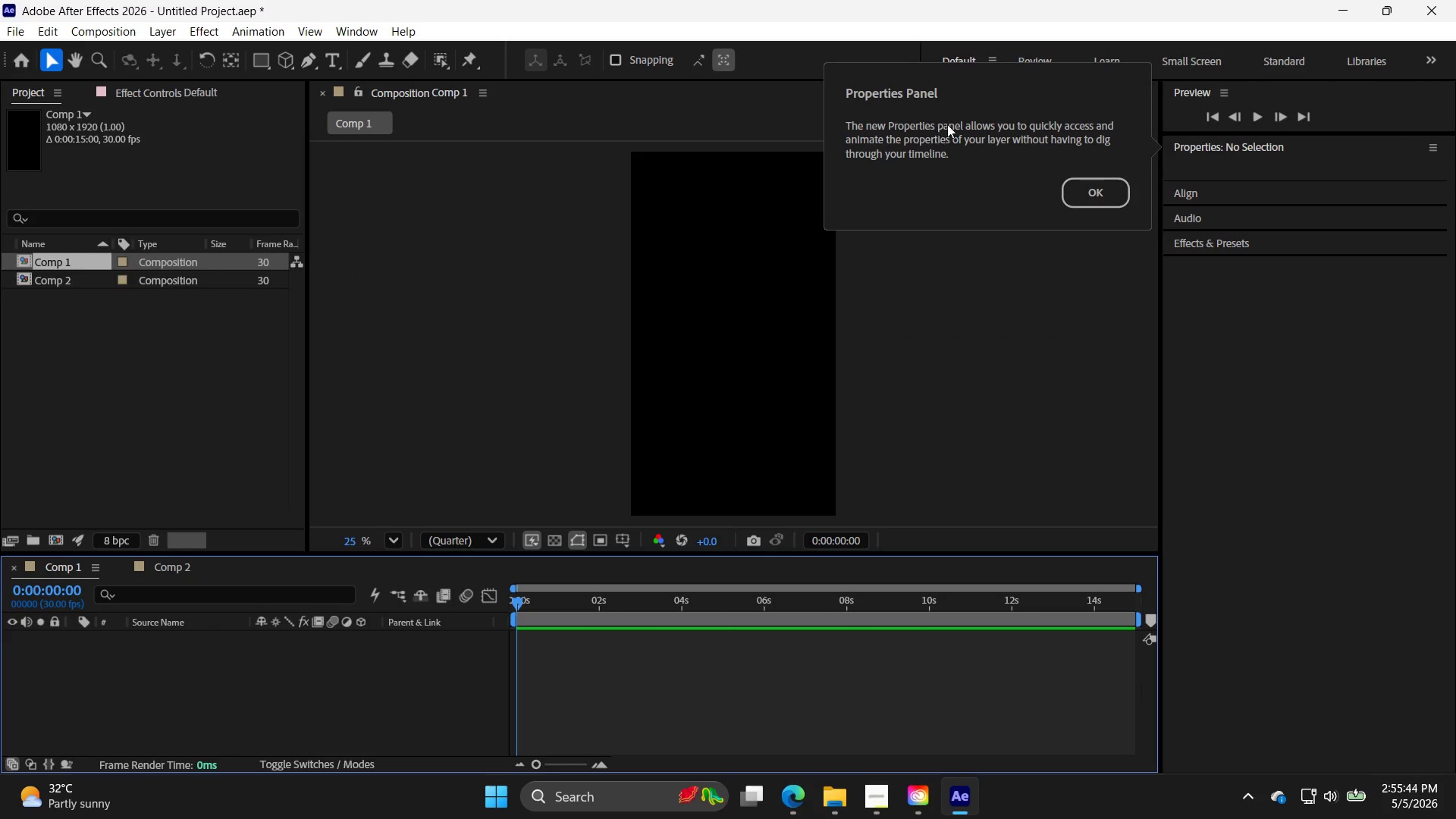 
left_click([1115, 180])
 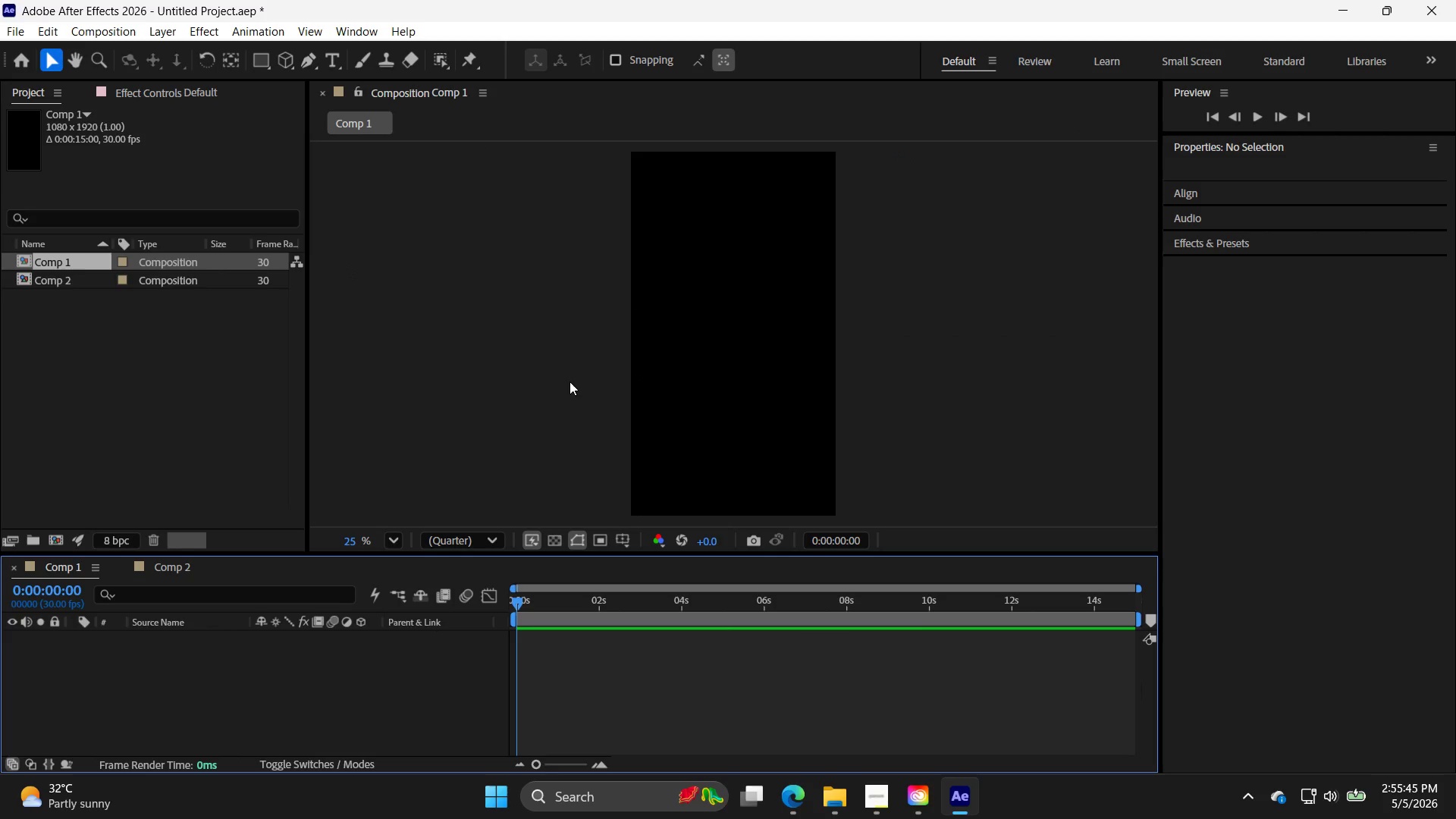 
key(Control+I)
 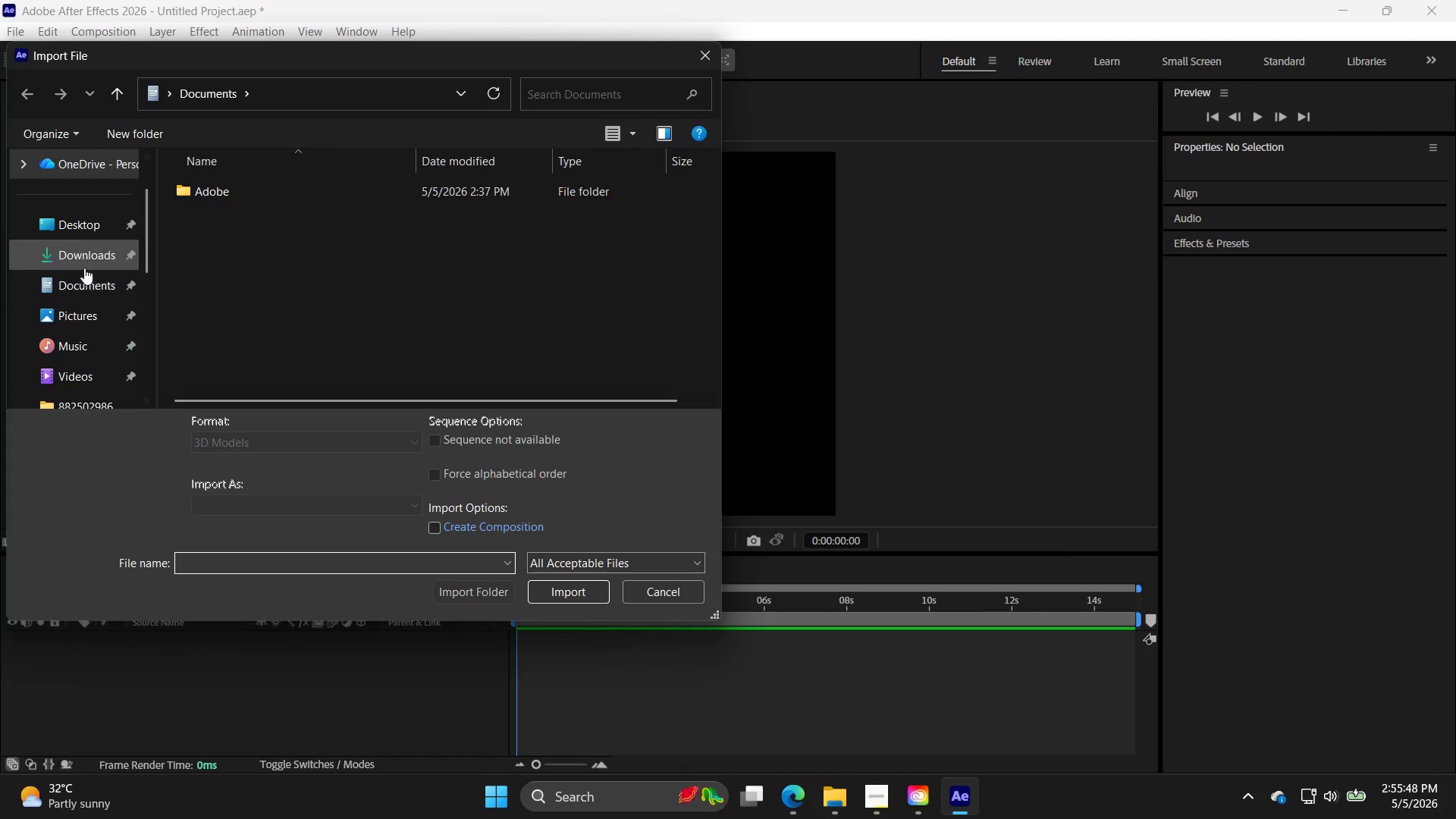 
left_click([80, 220])
 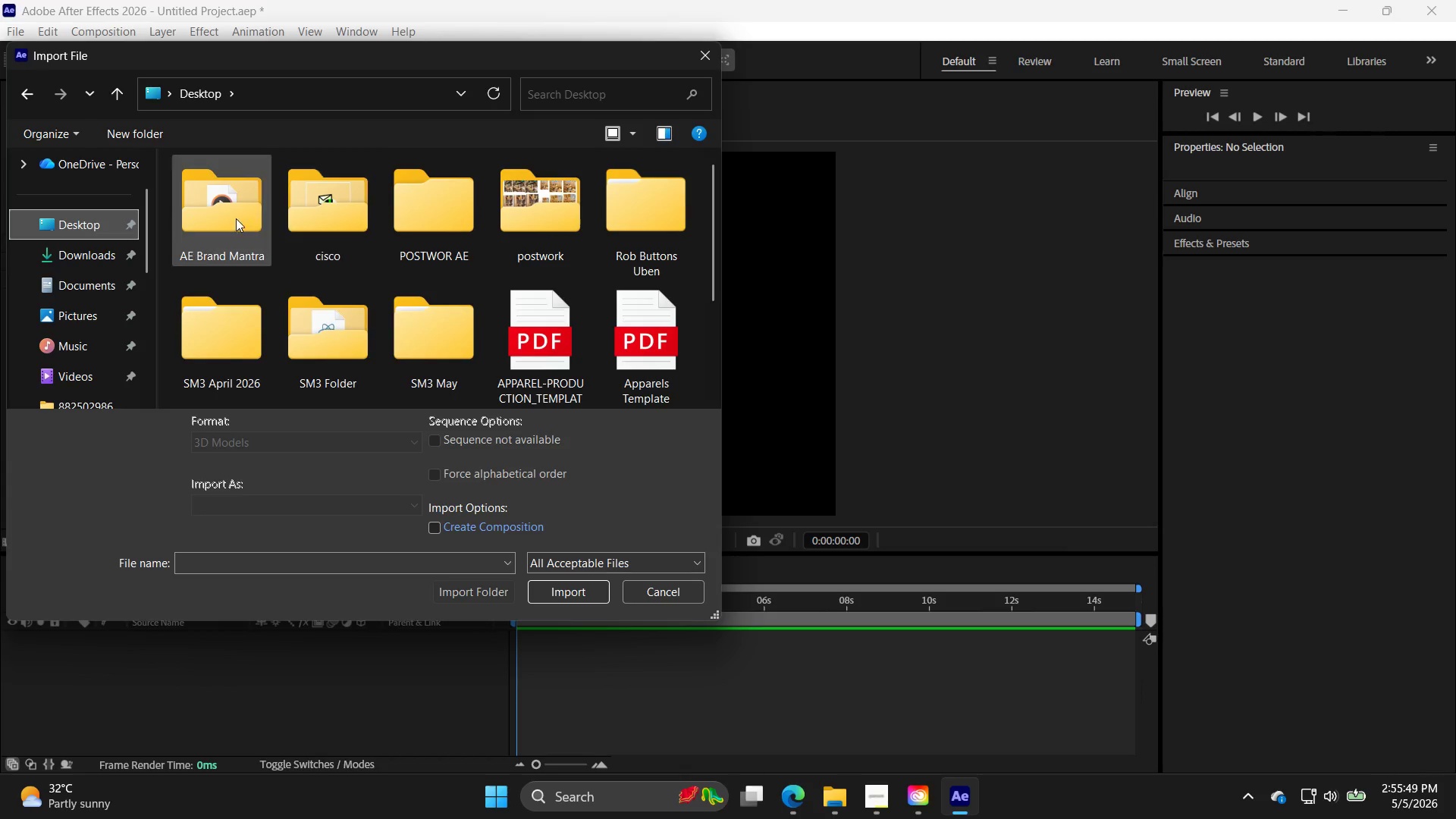 
double_click([231, 212])
 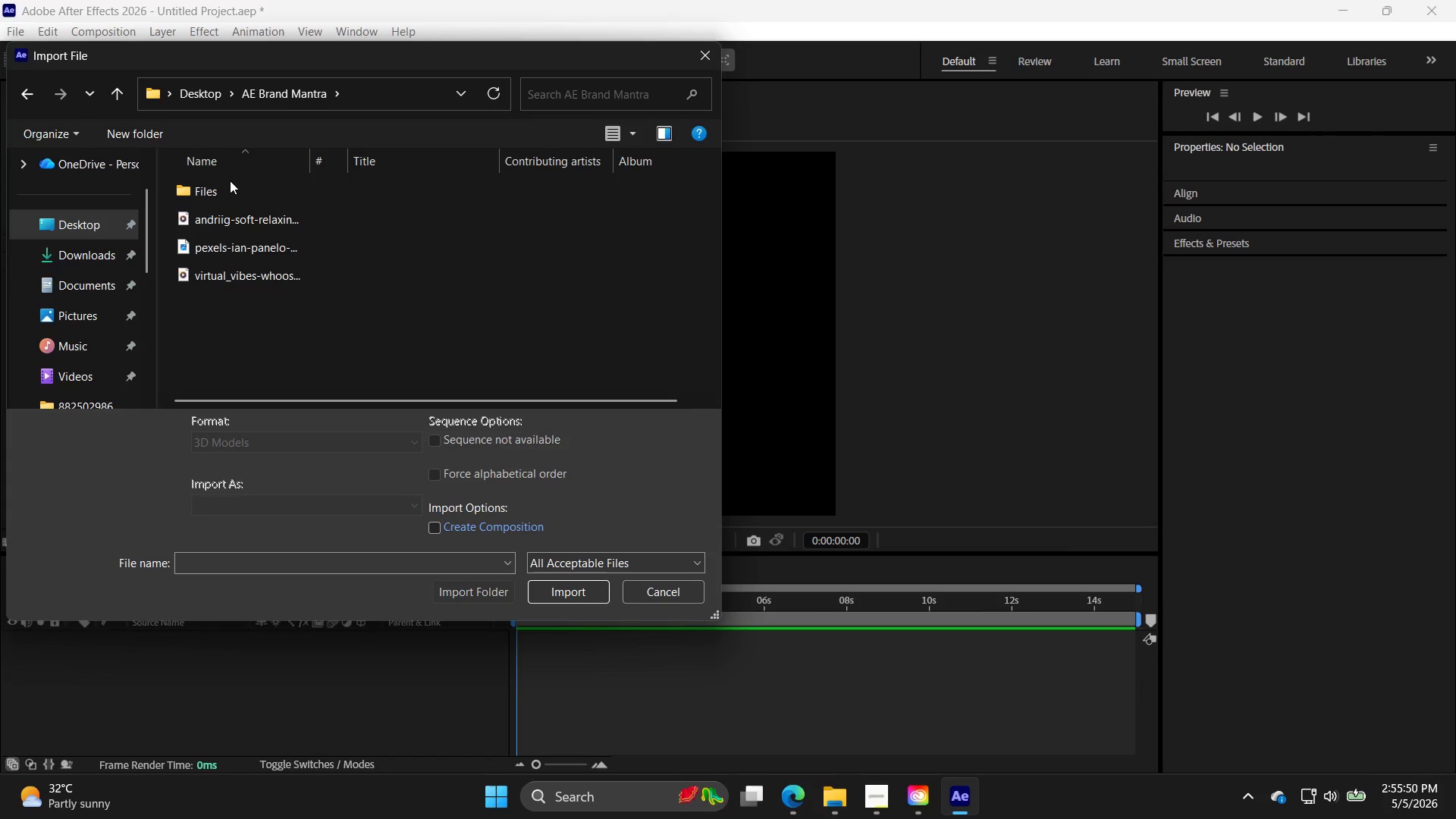 
left_click([231, 189])
 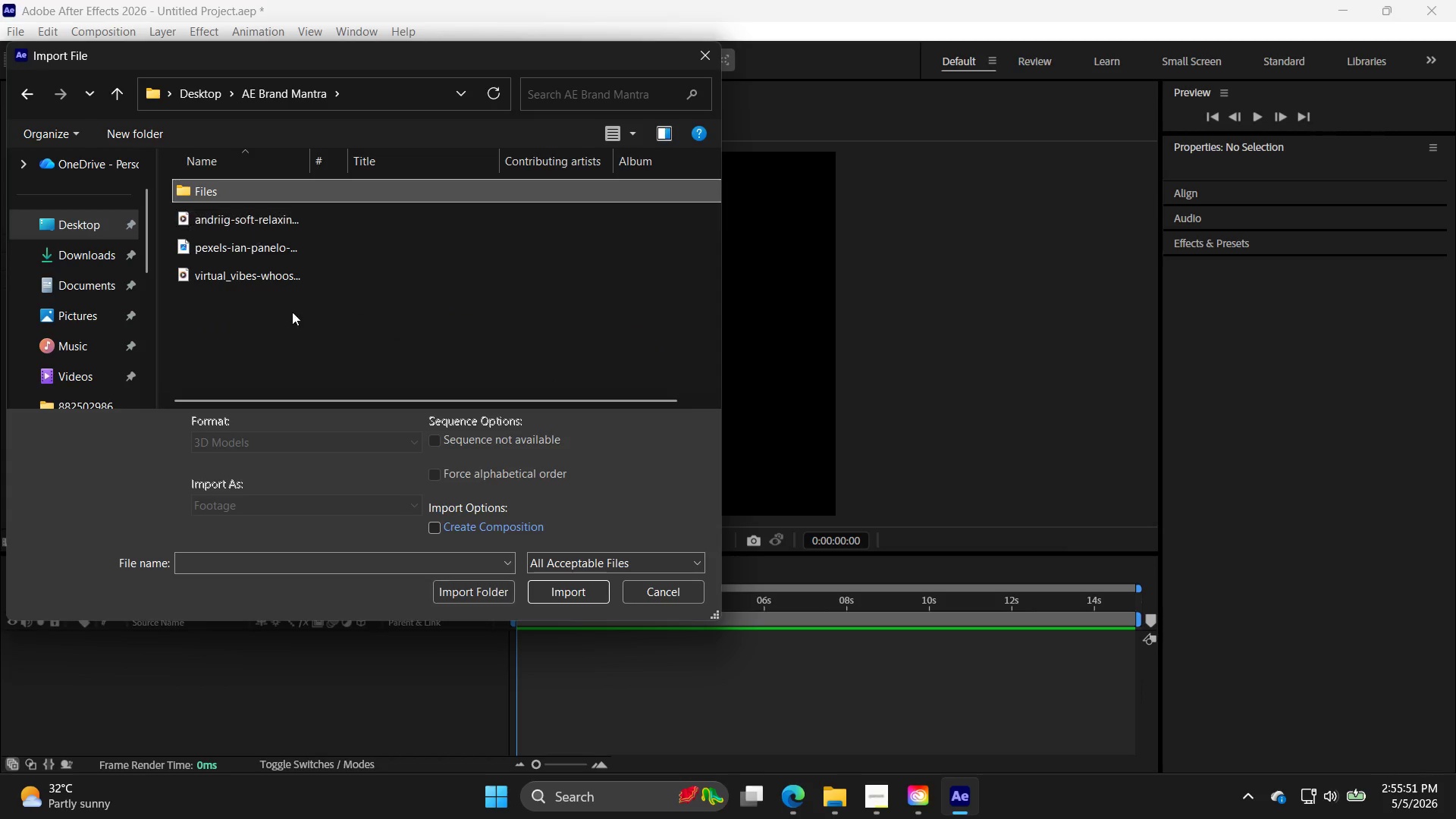 
left_click_drag(start_coordinate=[298, 321], to_coordinate=[278, 209])
 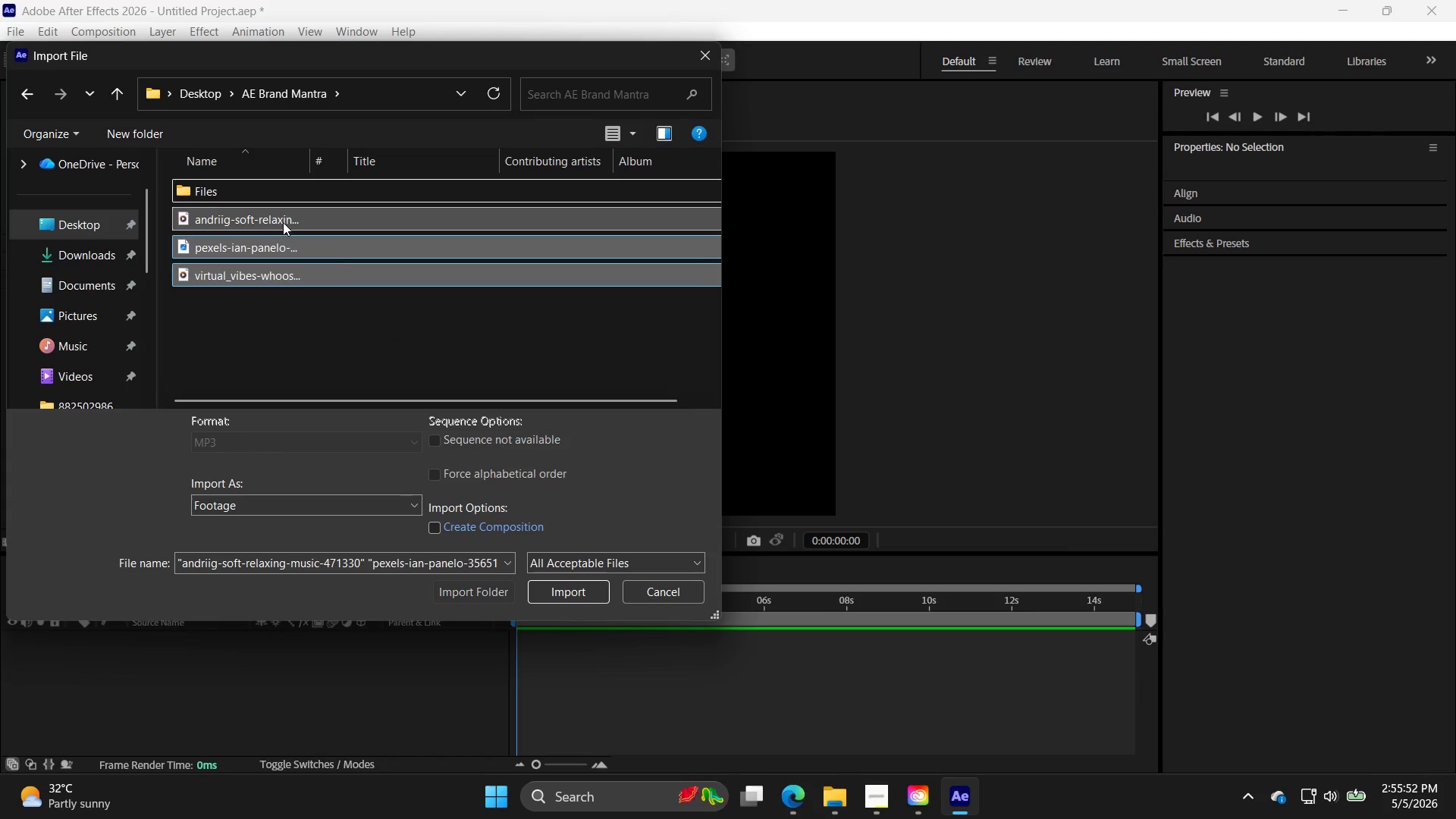 
left_click_drag(start_coordinate=[283, 222], to_coordinate=[265, 189])
 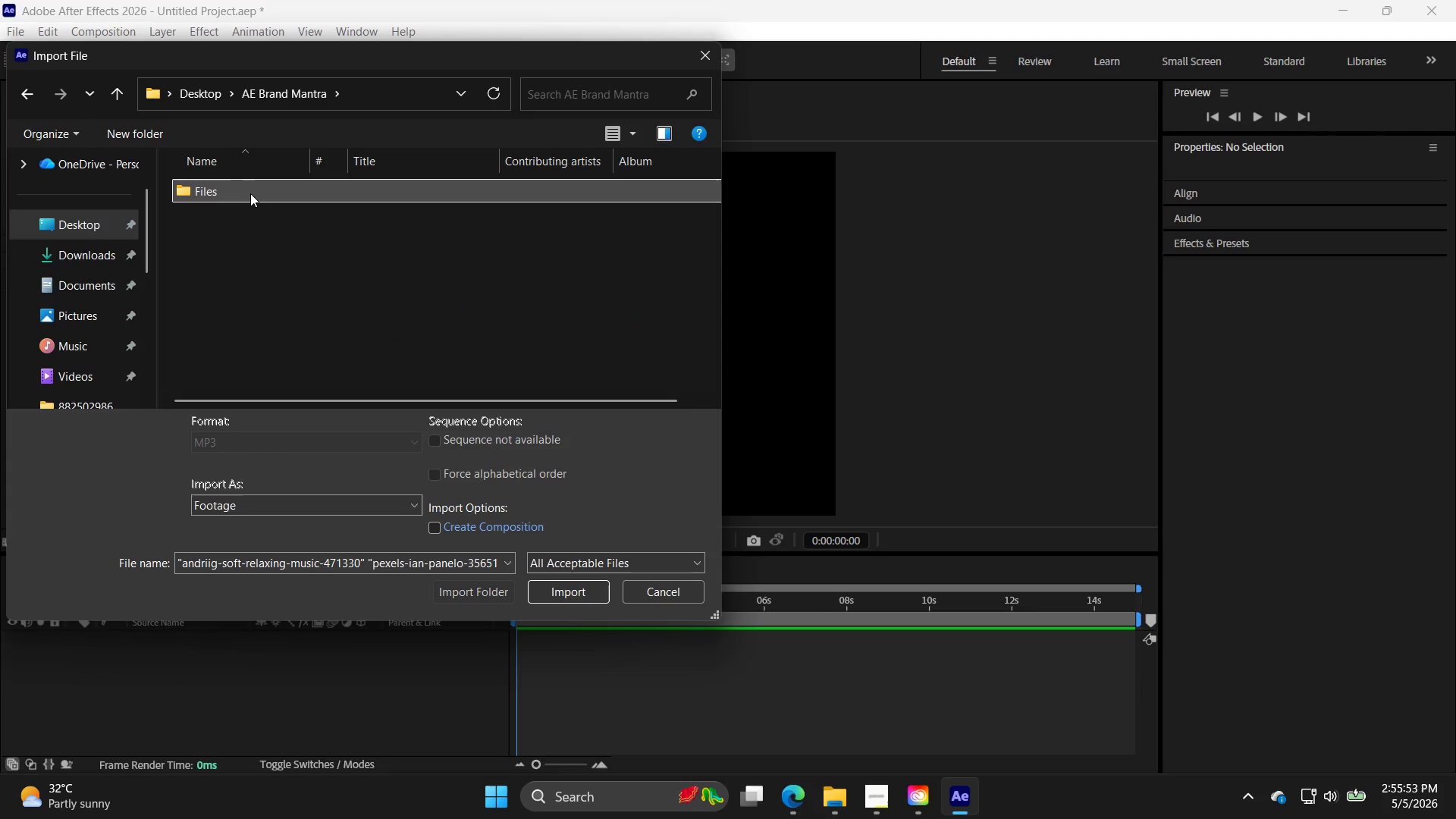 
double_click([250, 193])
 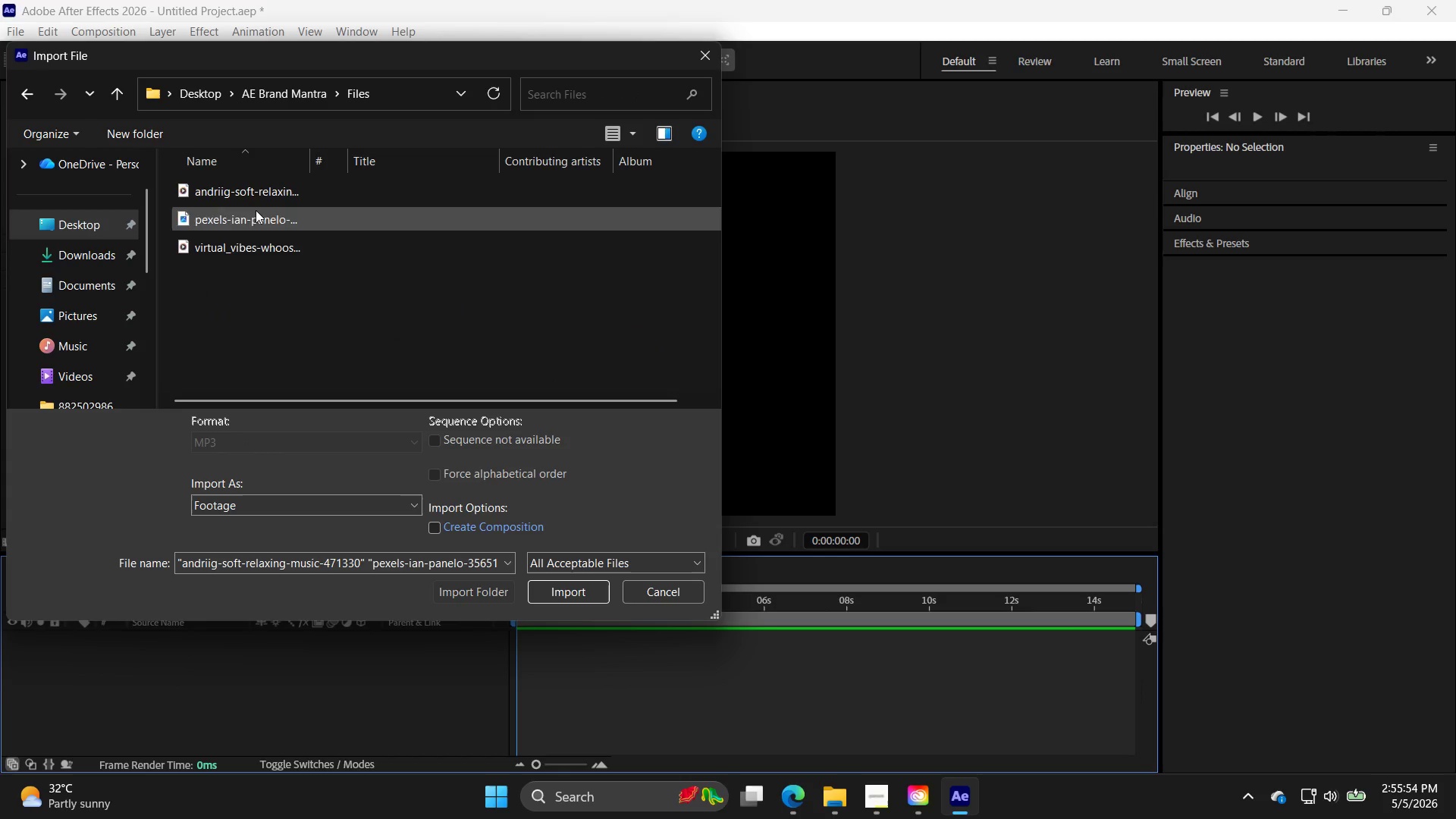 
left_click_drag(start_coordinate=[289, 315], to_coordinate=[274, 182])
 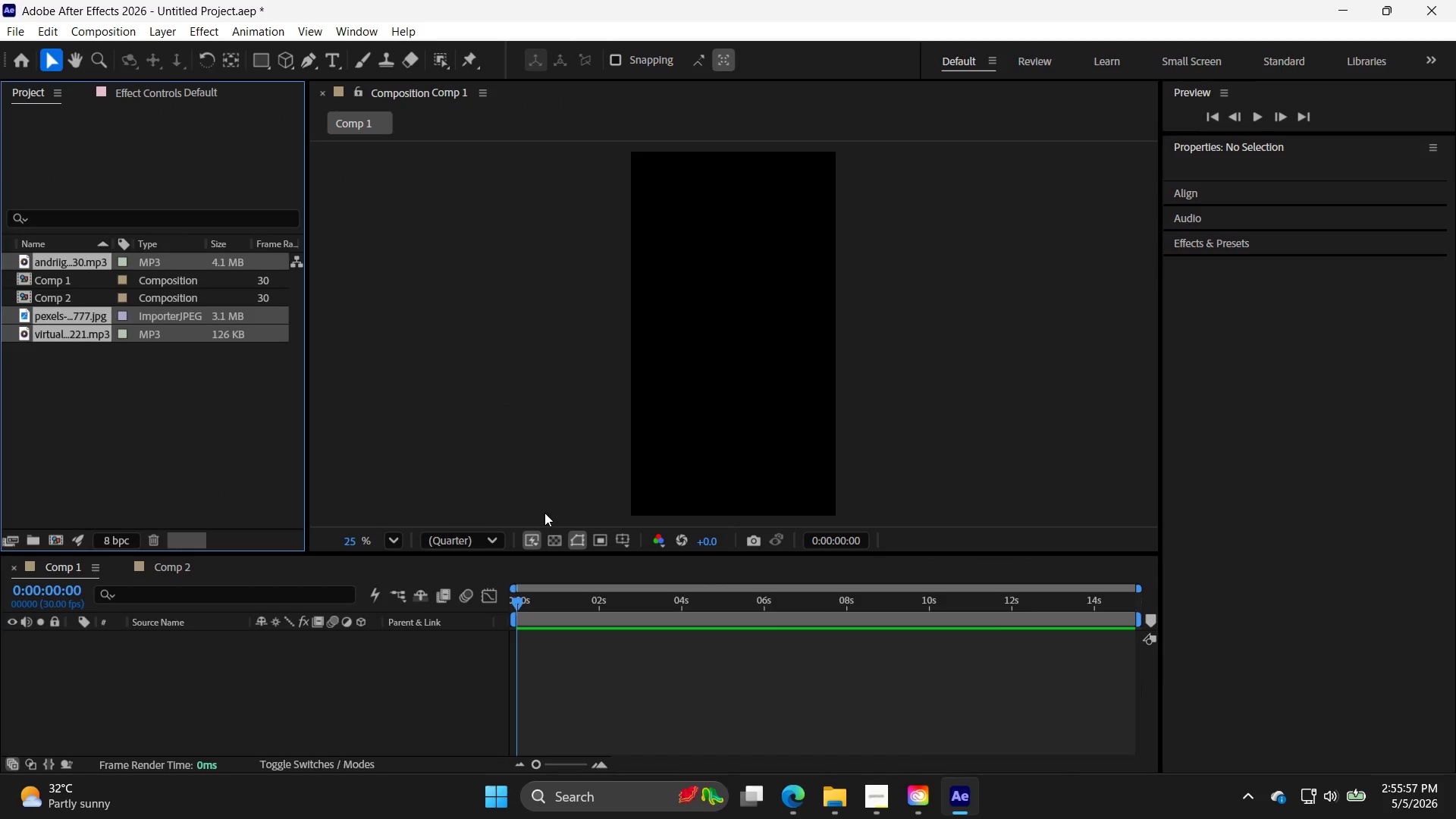 
left_click([796, 787])
 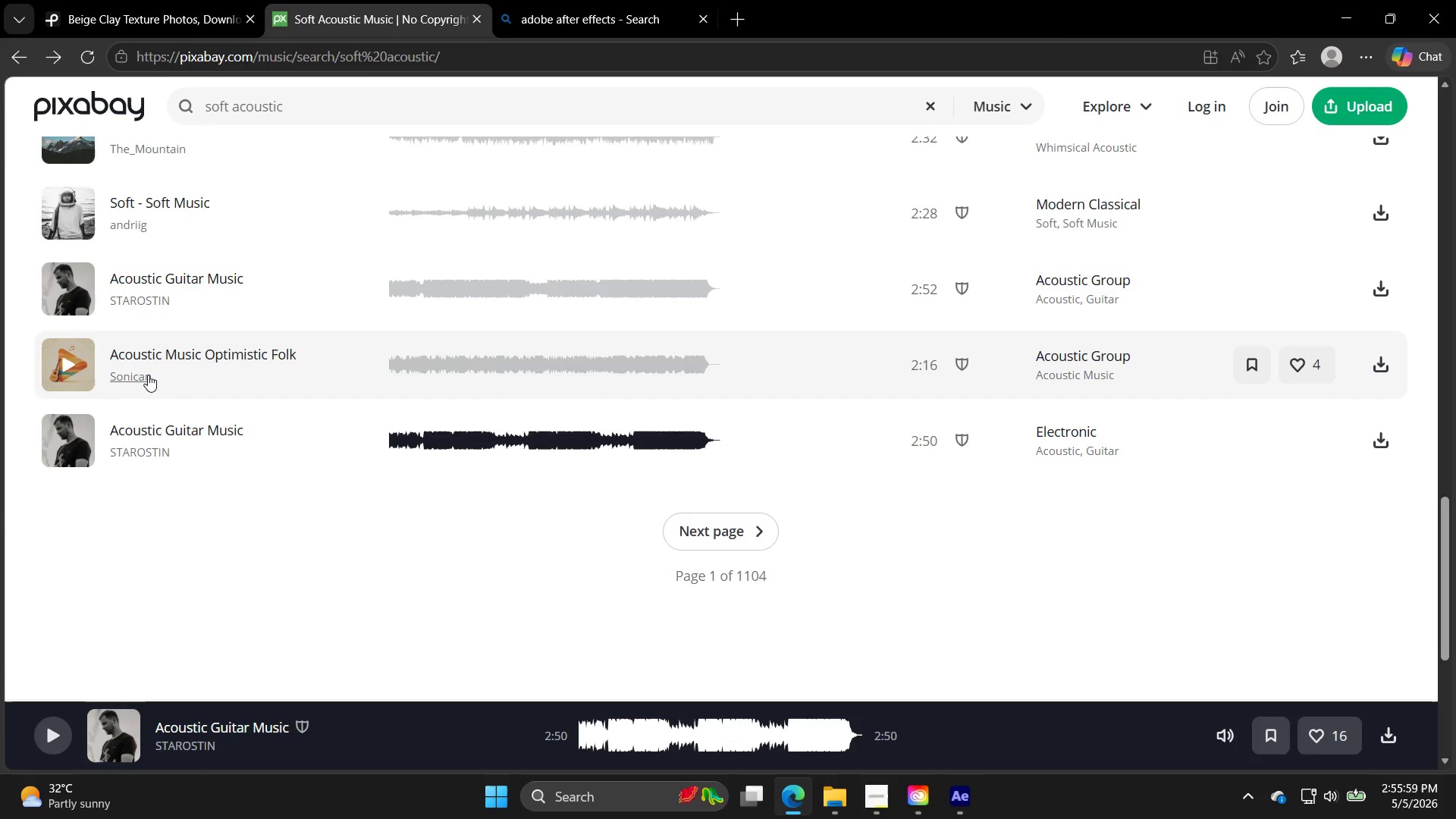 
left_click_drag(start_coordinate=[30, 357], to_coordinate=[34, 357])
 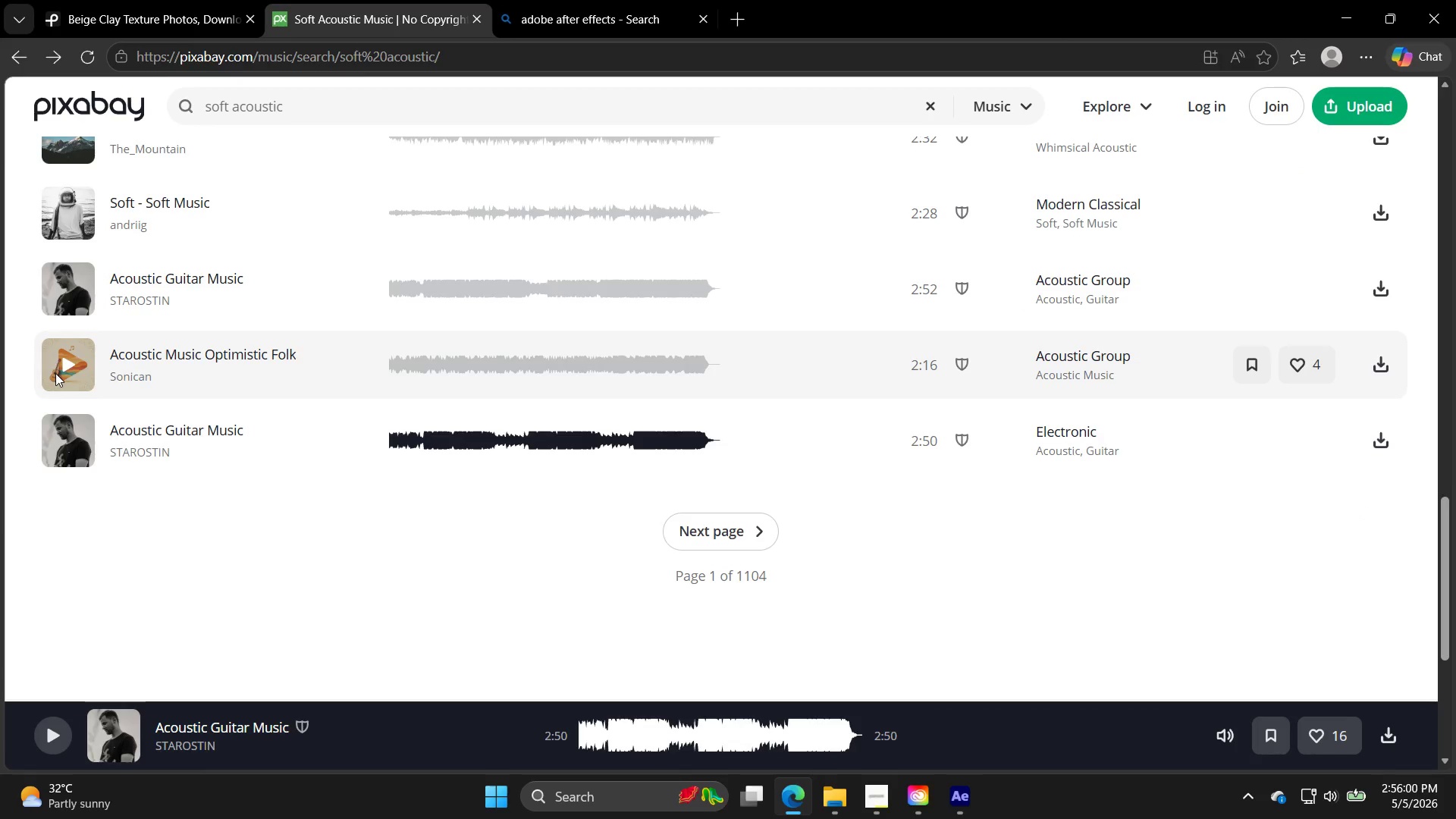 
left_click([61, 369])
 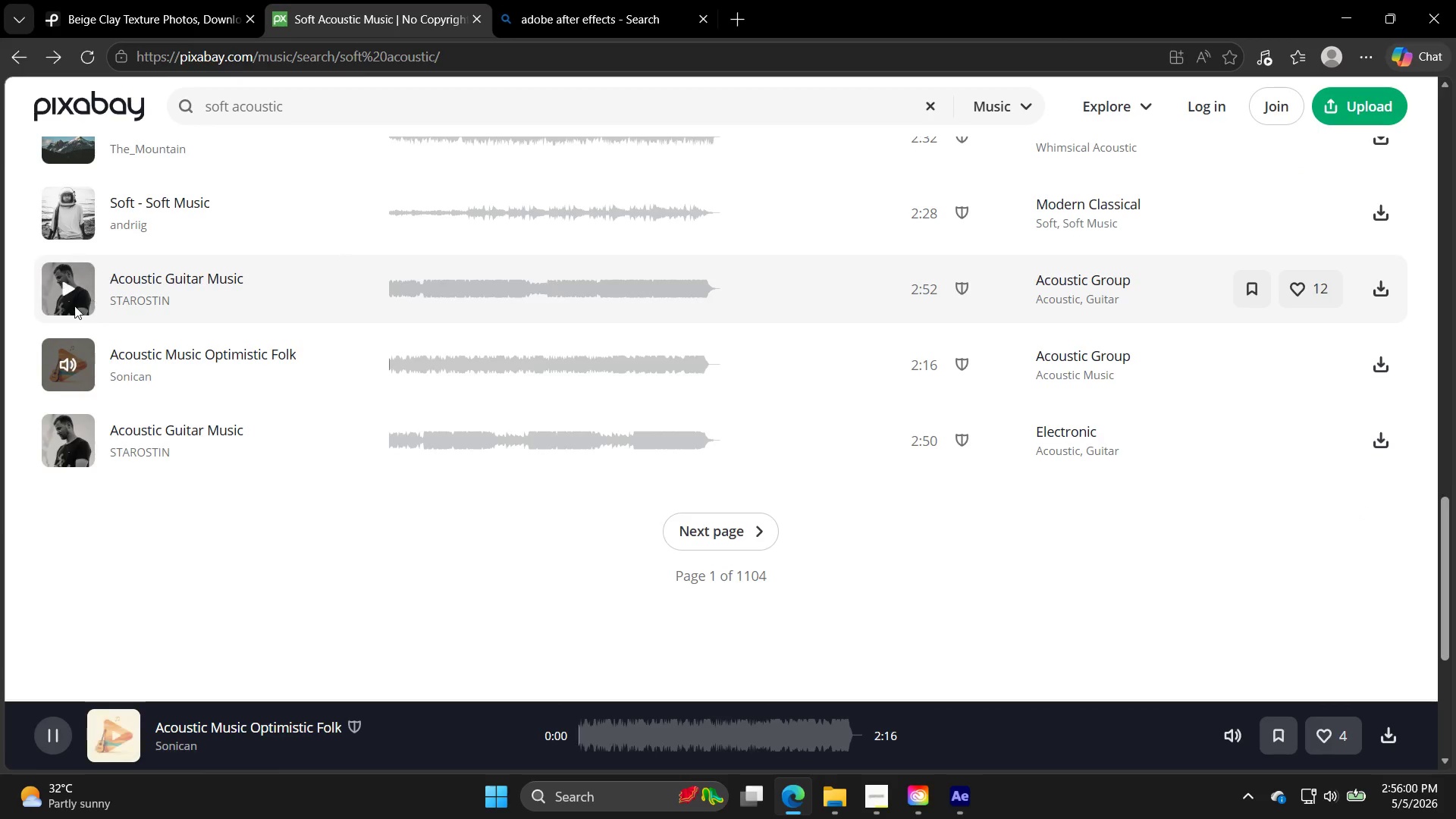 
left_click([77, 271])
 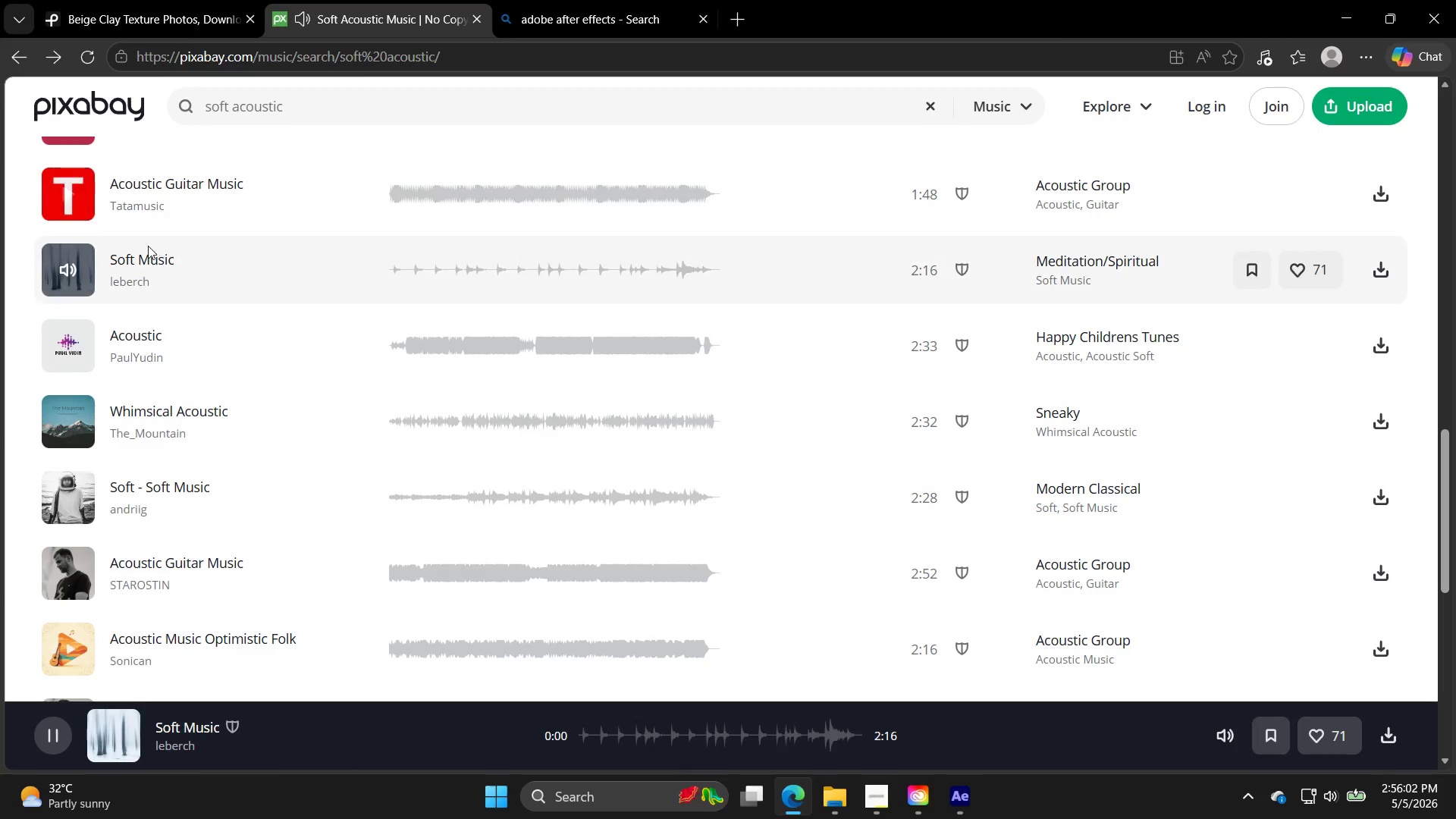 
scroll: coordinate [146, 243], scroll_direction: up, amount: 5.0
 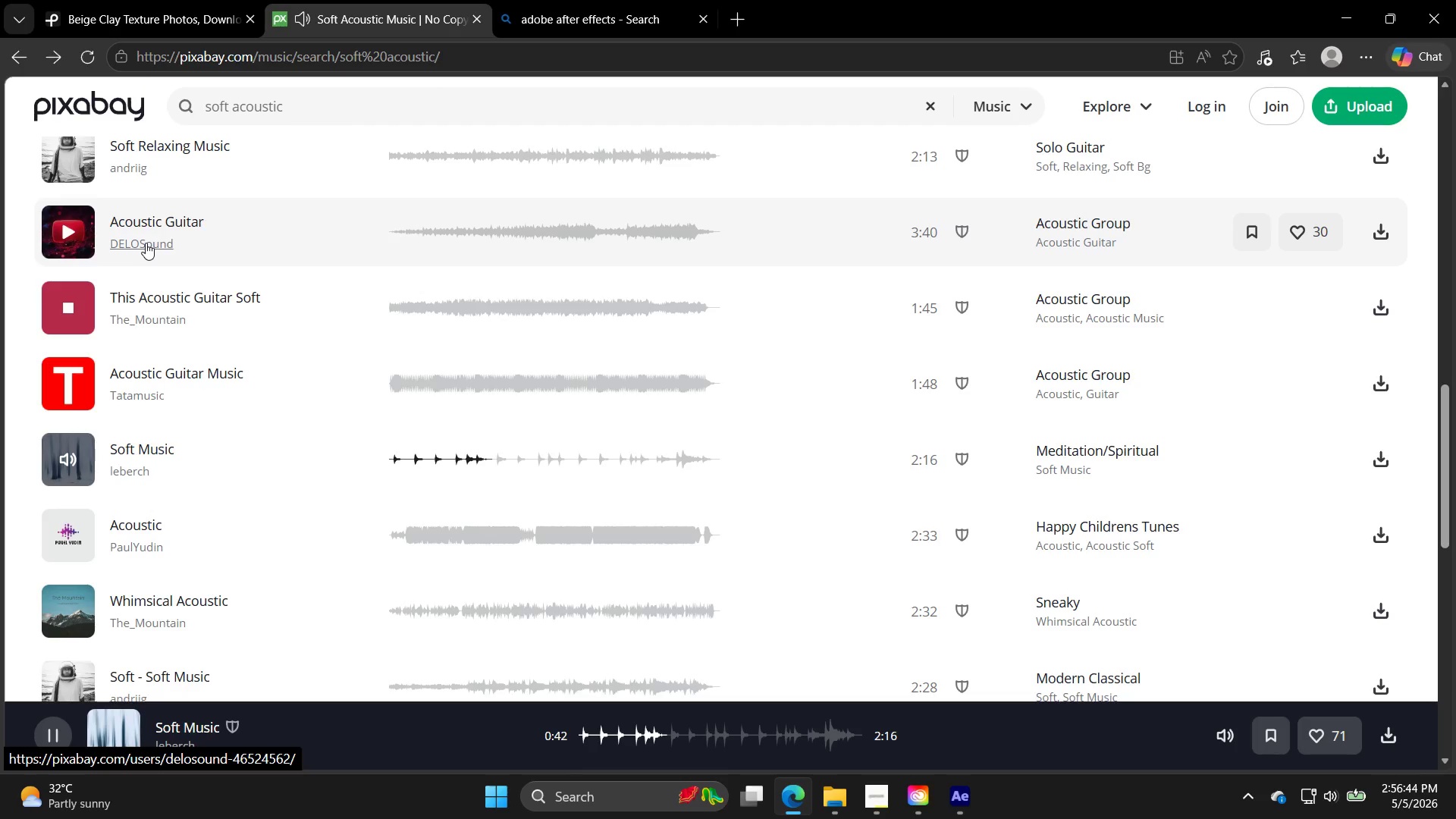 
wait(46.5)
 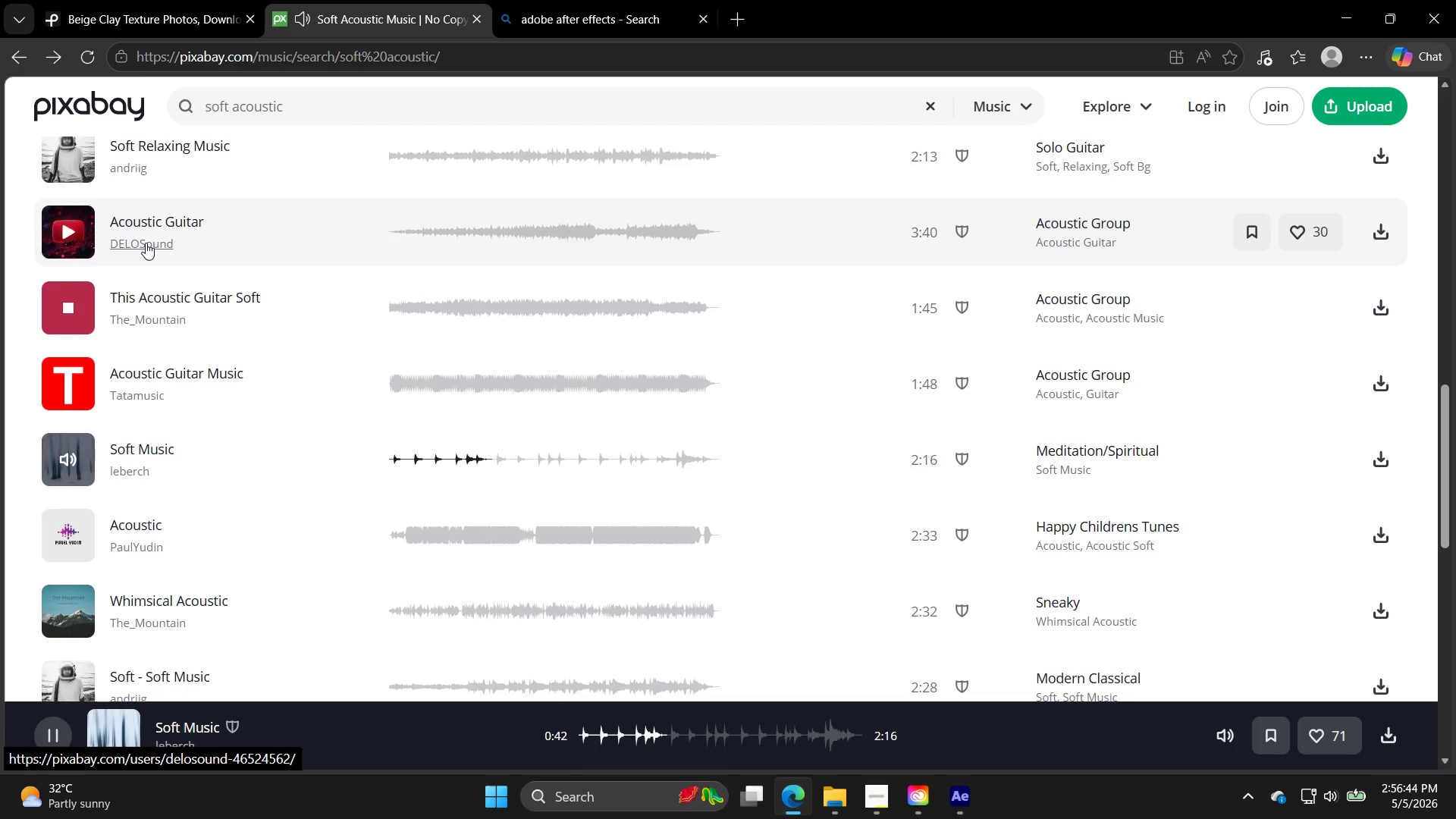 
left_click_drag(start_coordinate=[46, 321], to_coordinate=[53, 324])
 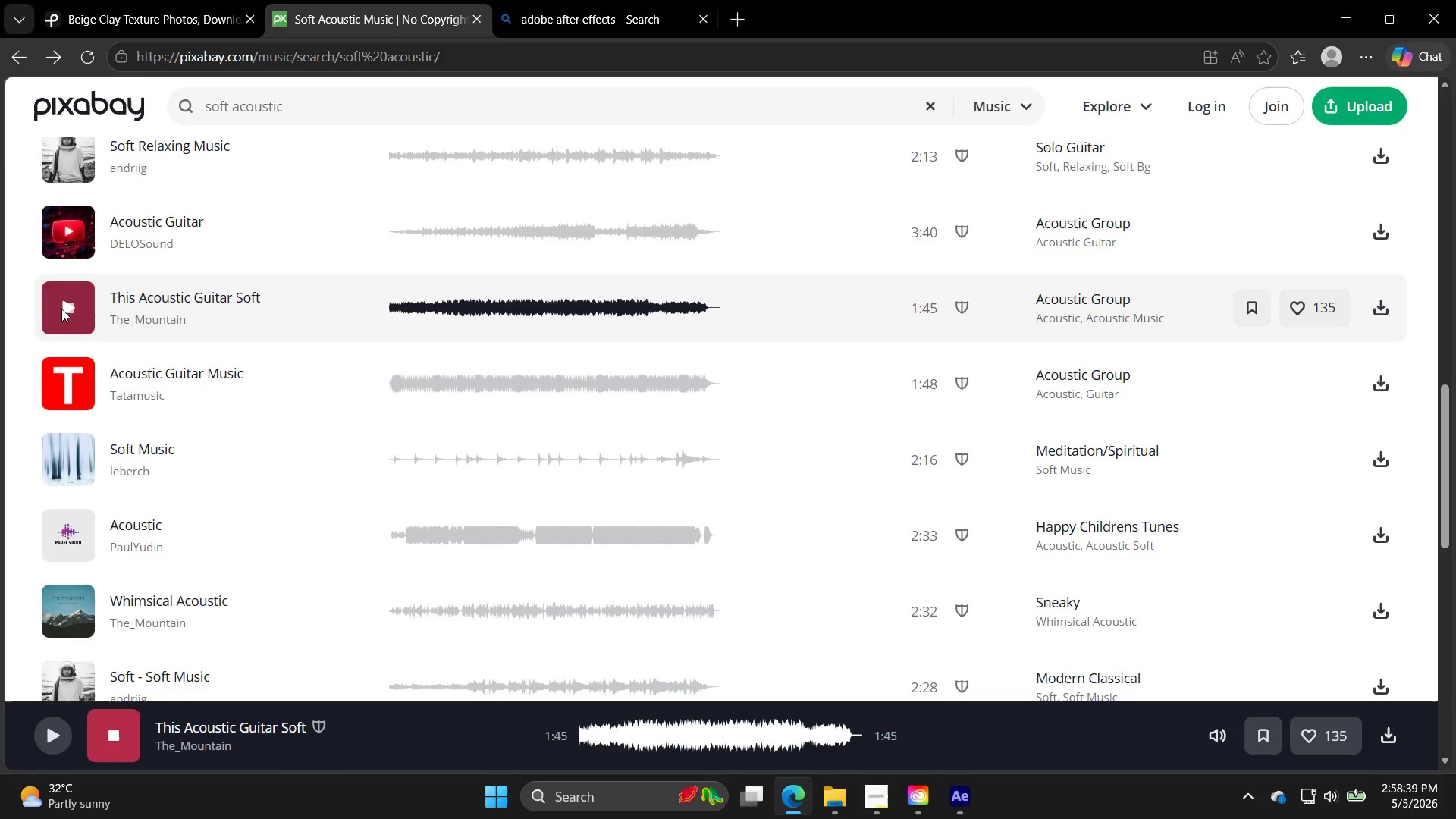 
wait(115.03)
 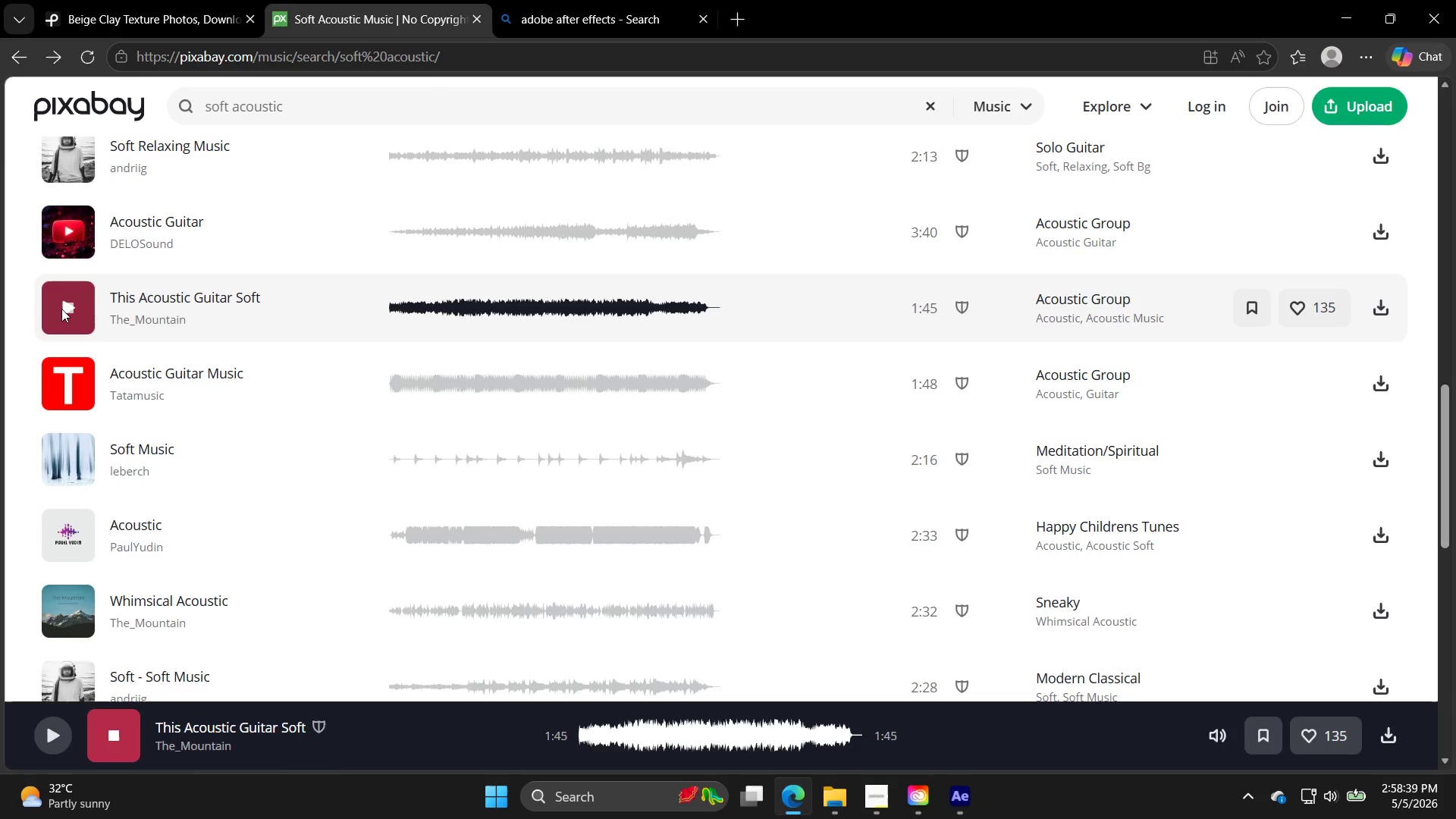 
left_click([52, 607])
 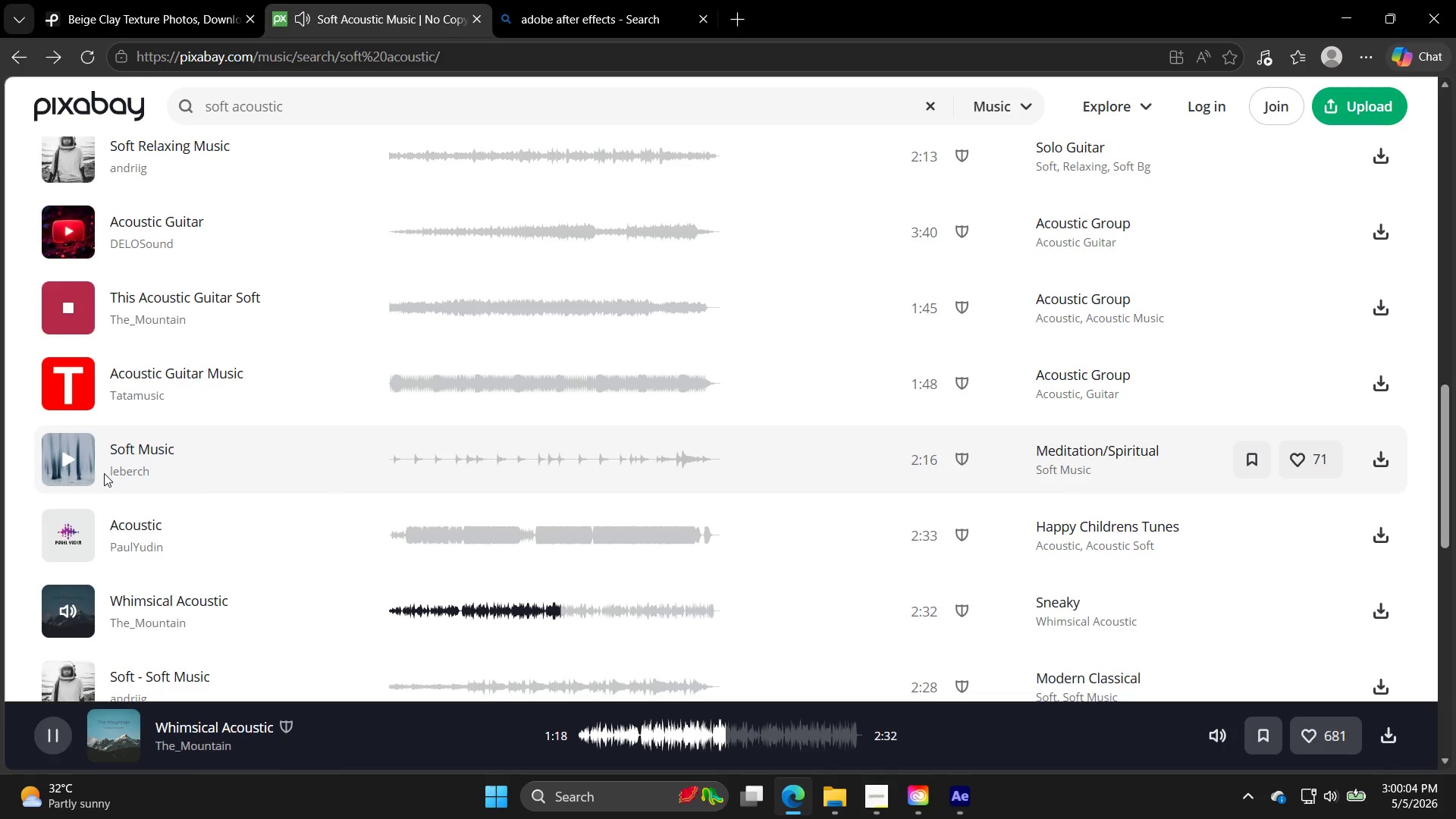 
wait(84.47)
 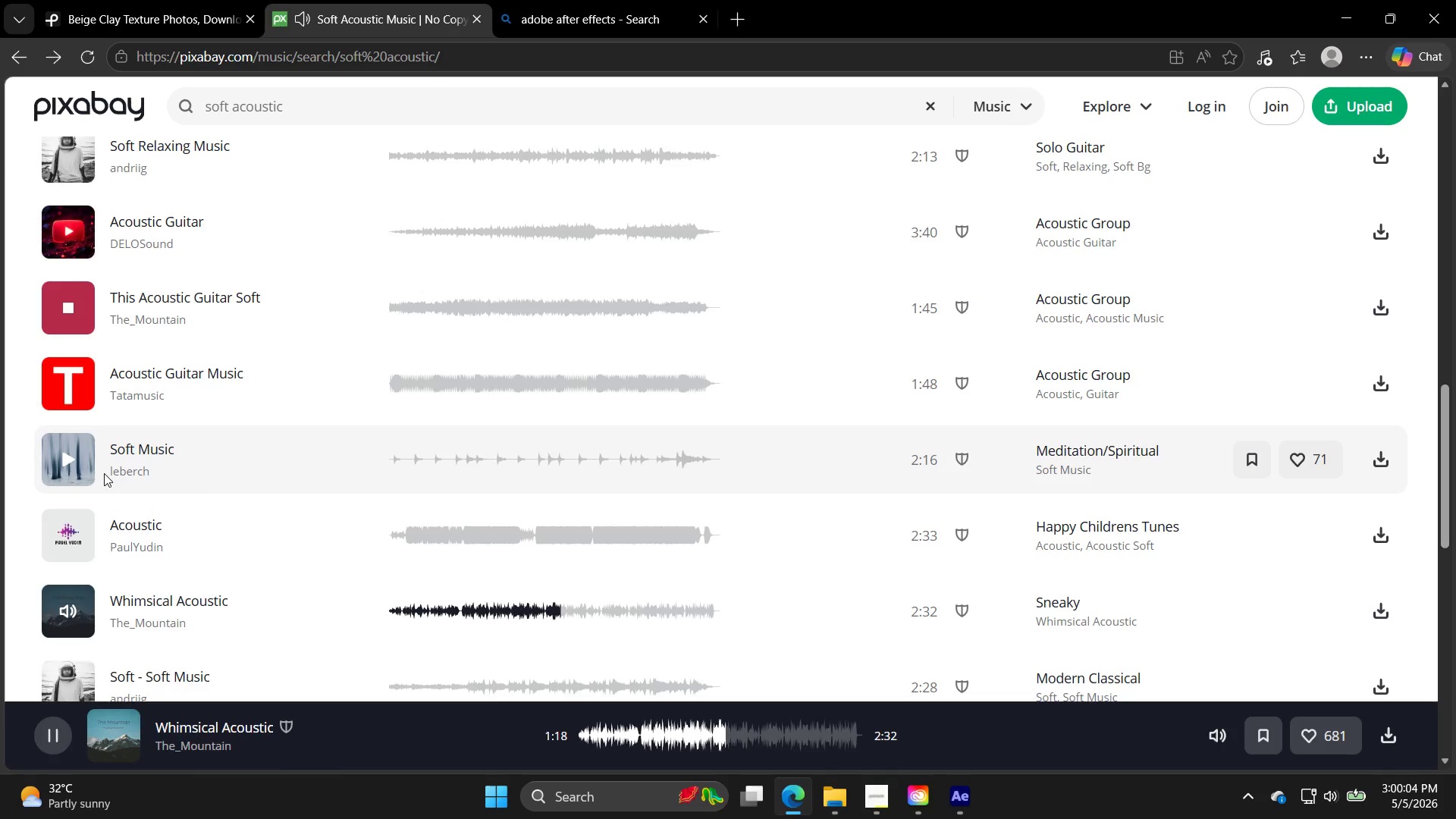 
left_click([75, 231])
 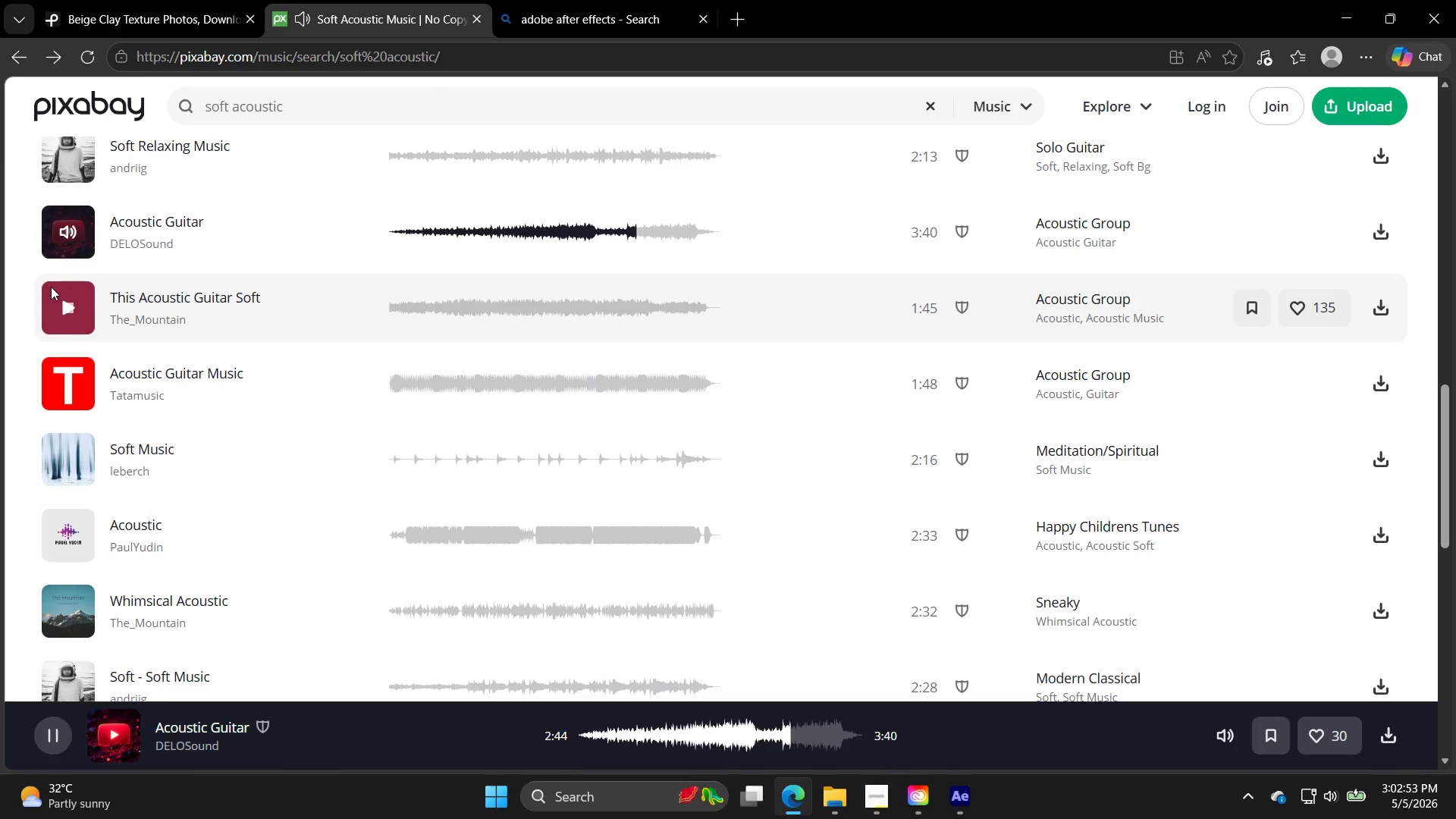 
wait(169.59)
 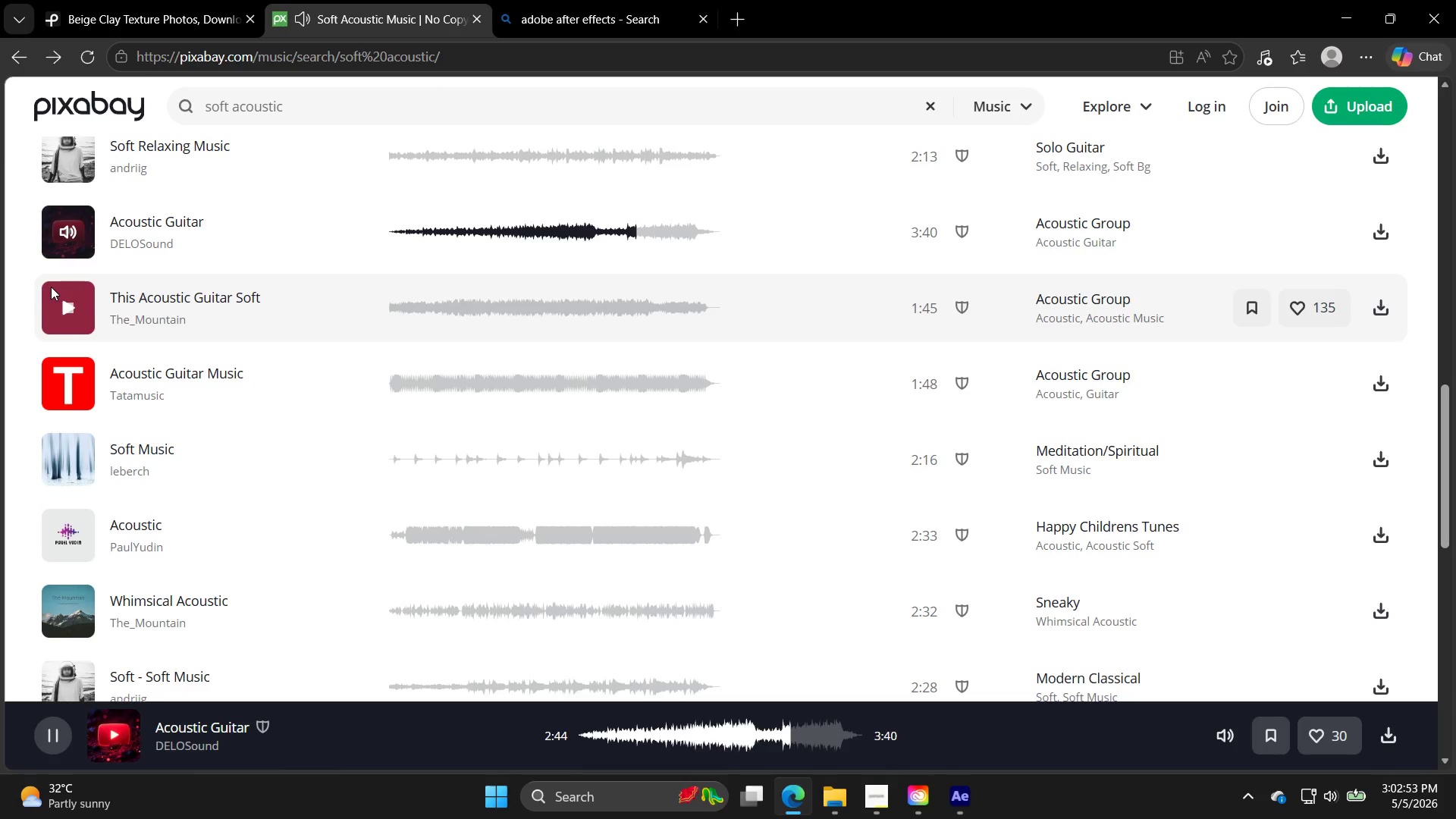 
scroll: coordinate [211, 359], scroll_direction: up, amount: 11.0
 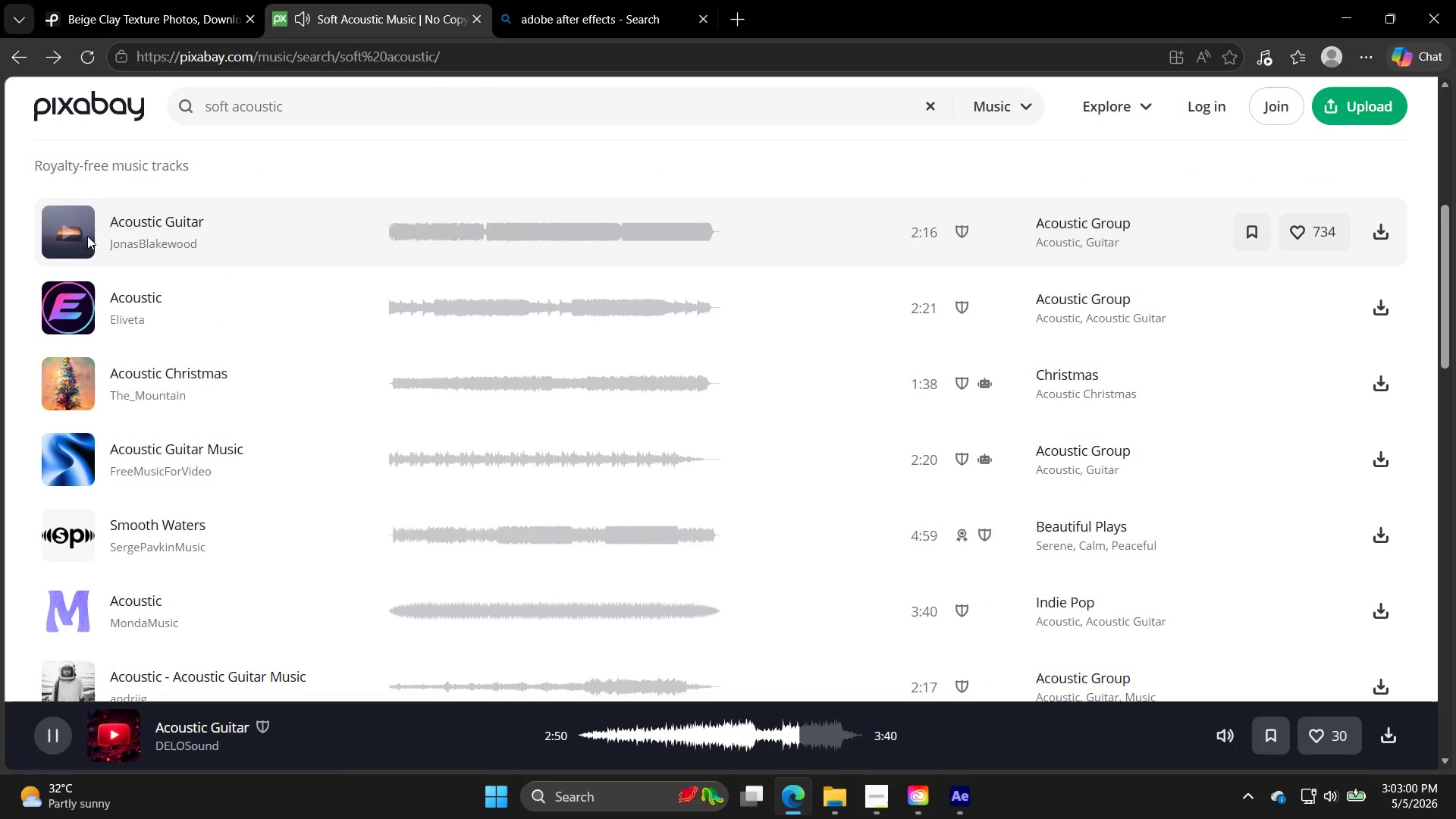 
left_click([83, 237])
 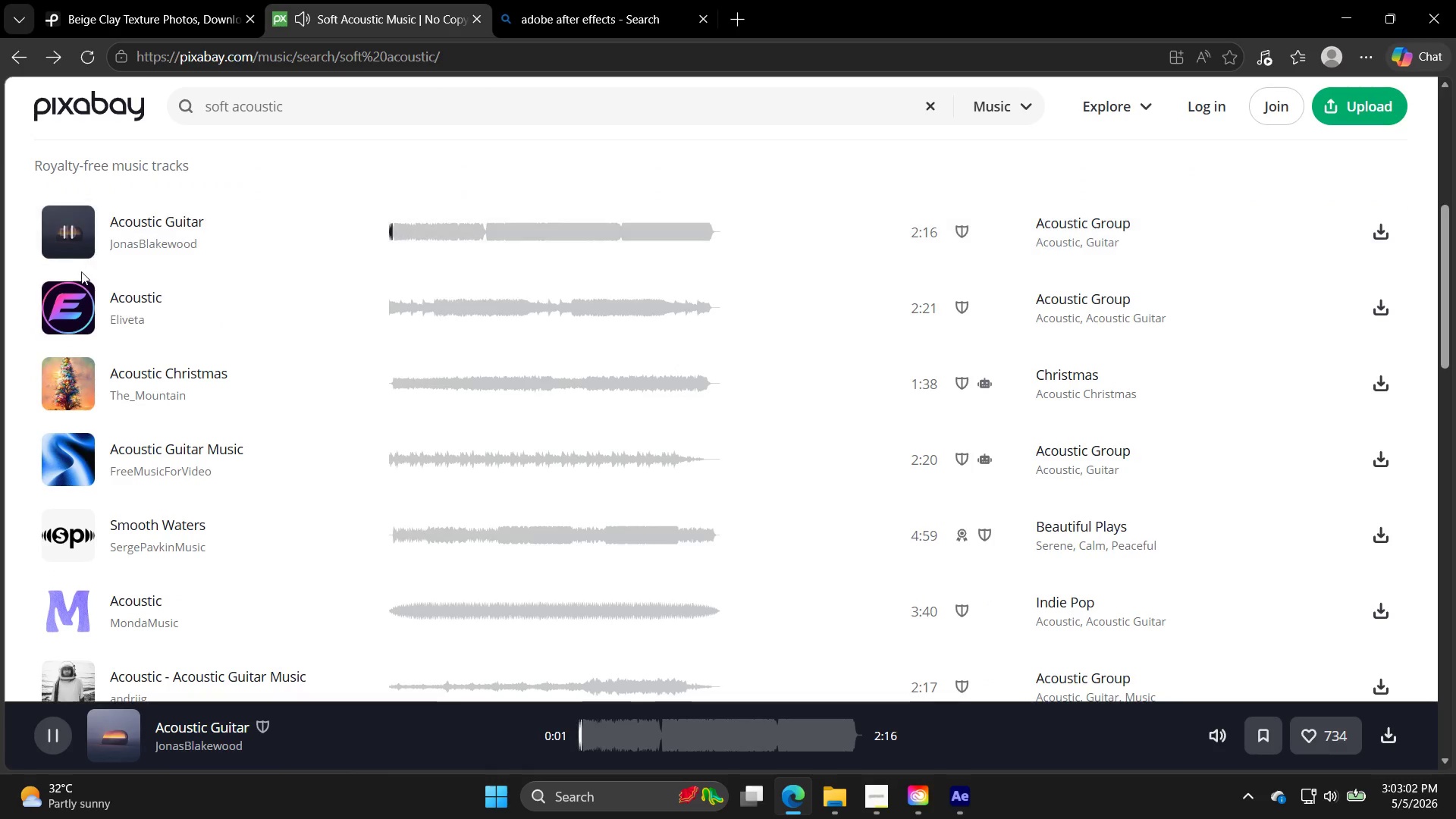 
left_click([80, 275])
 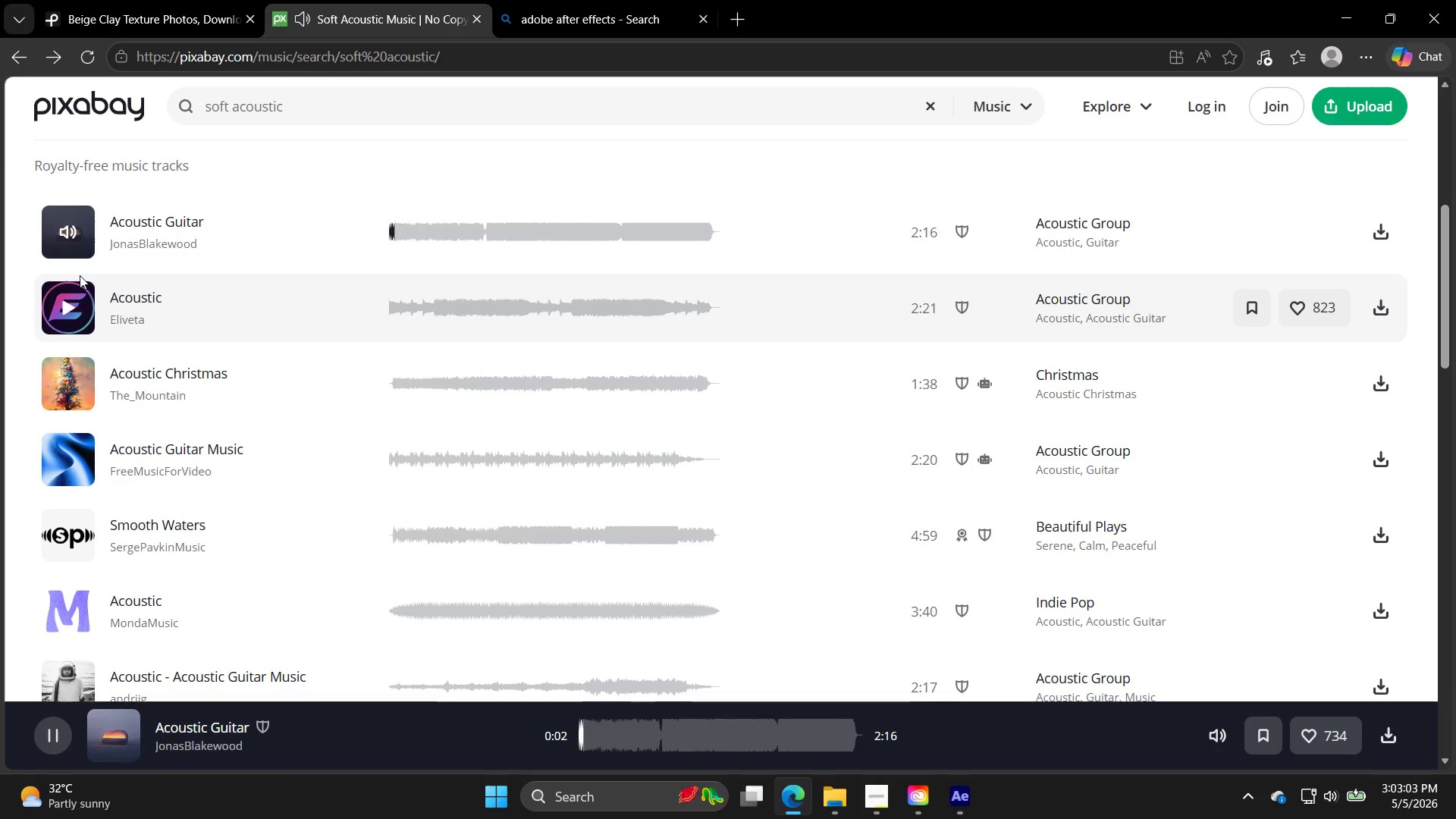 
left_click_drag(start_coordinate=[80, 275], to_coordinate=[0, 64])
 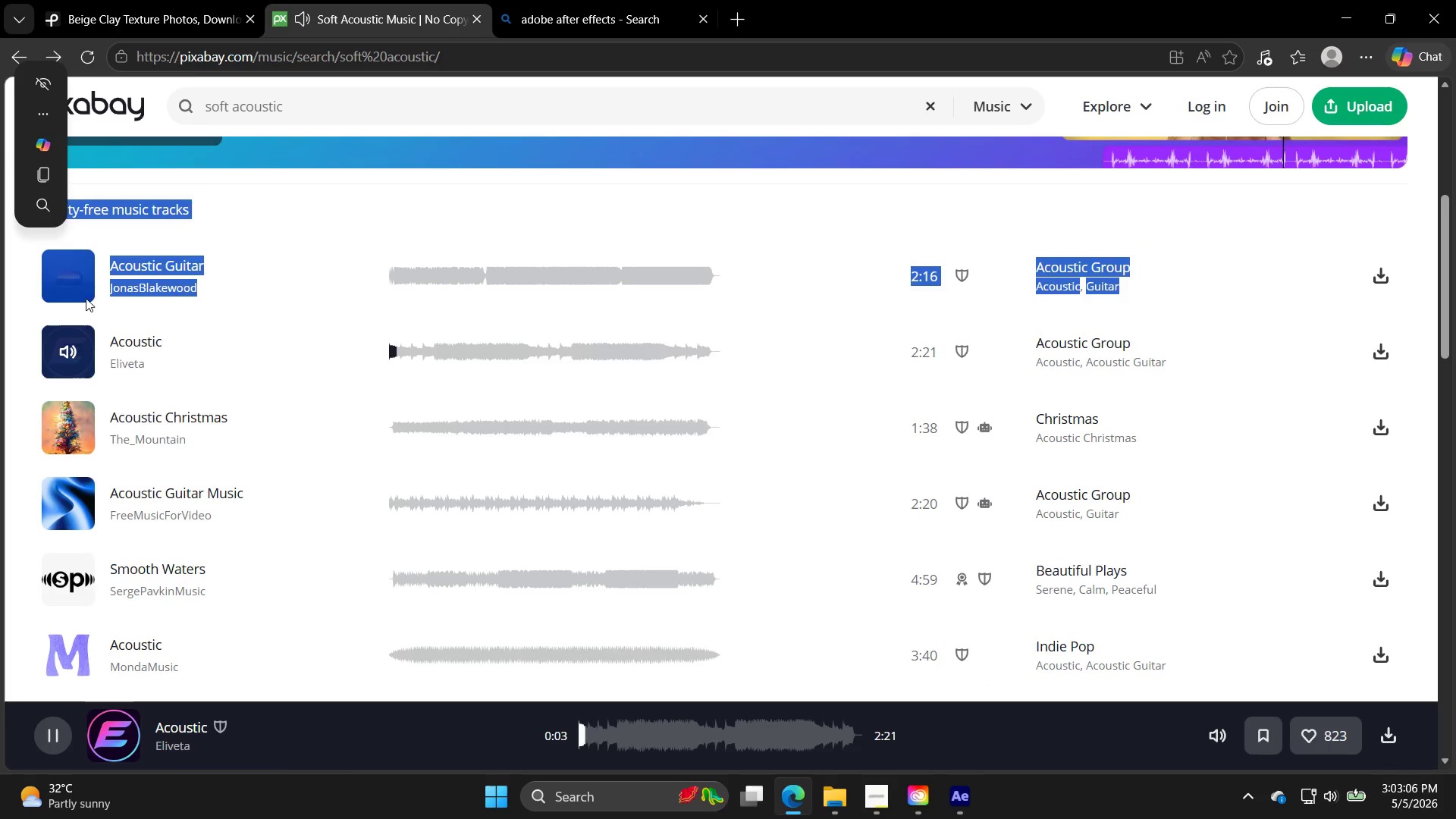 
left_click([78, 329])
 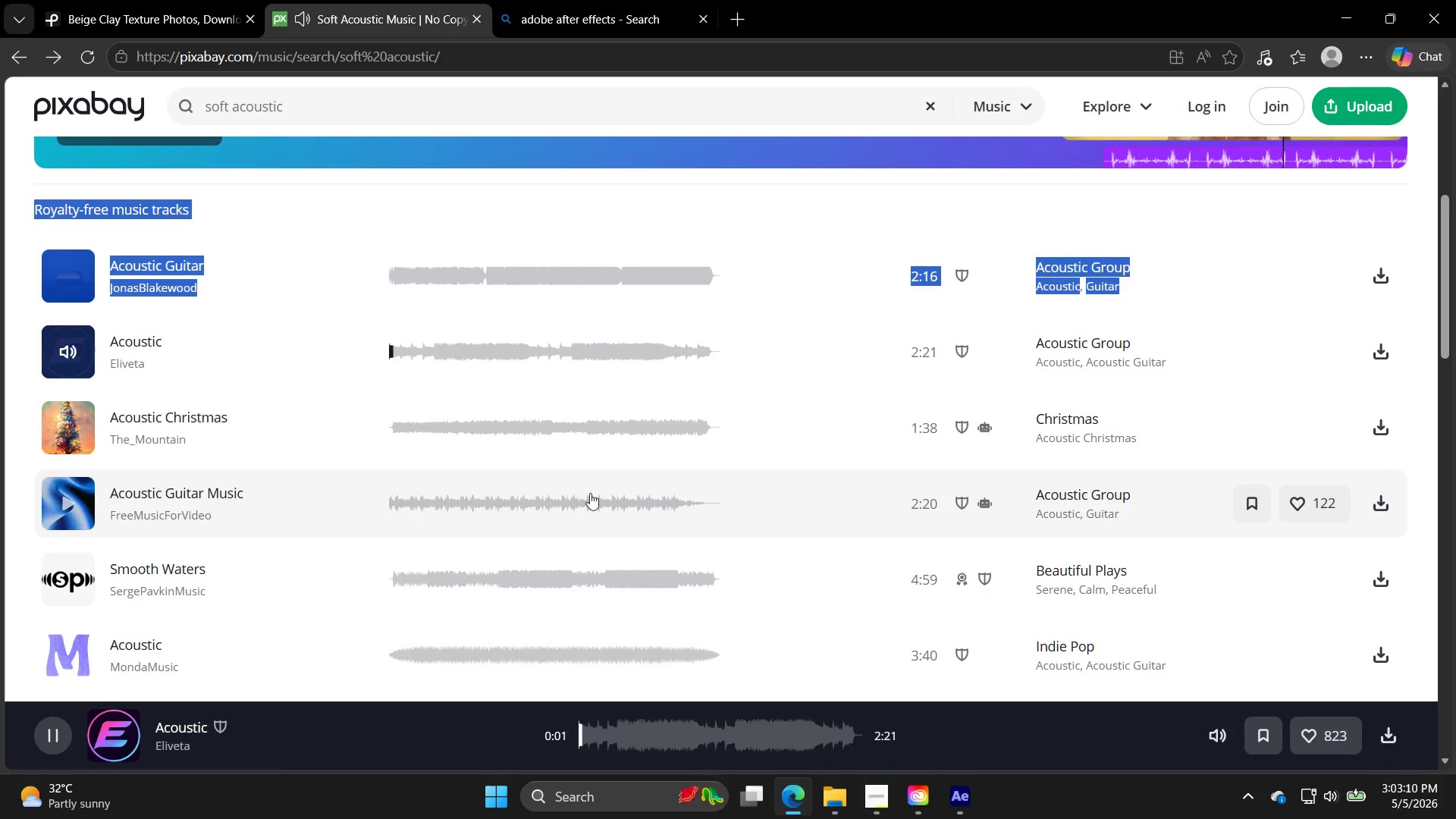 
left_click([967, 790])
 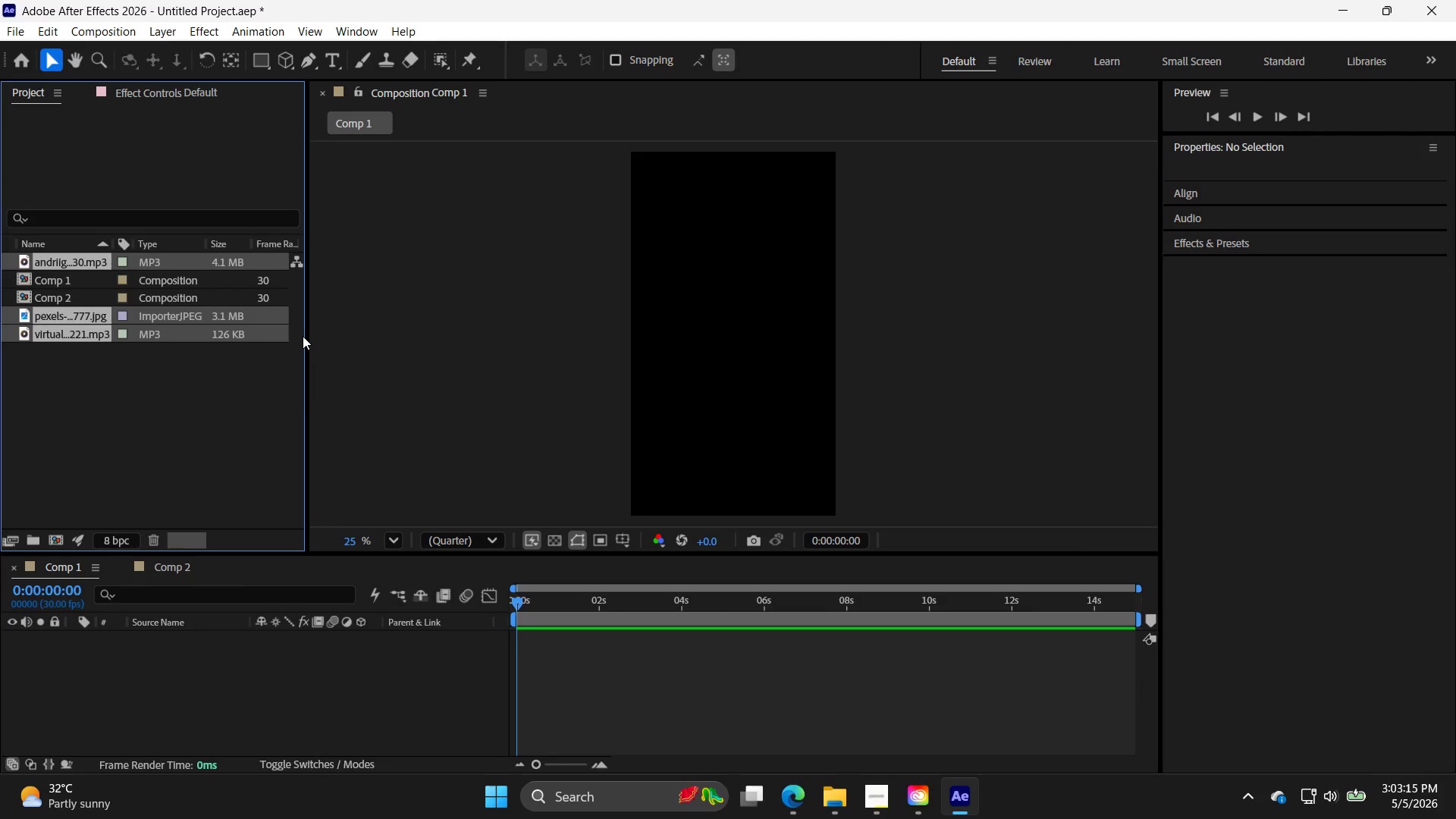 
wait(5.42)
 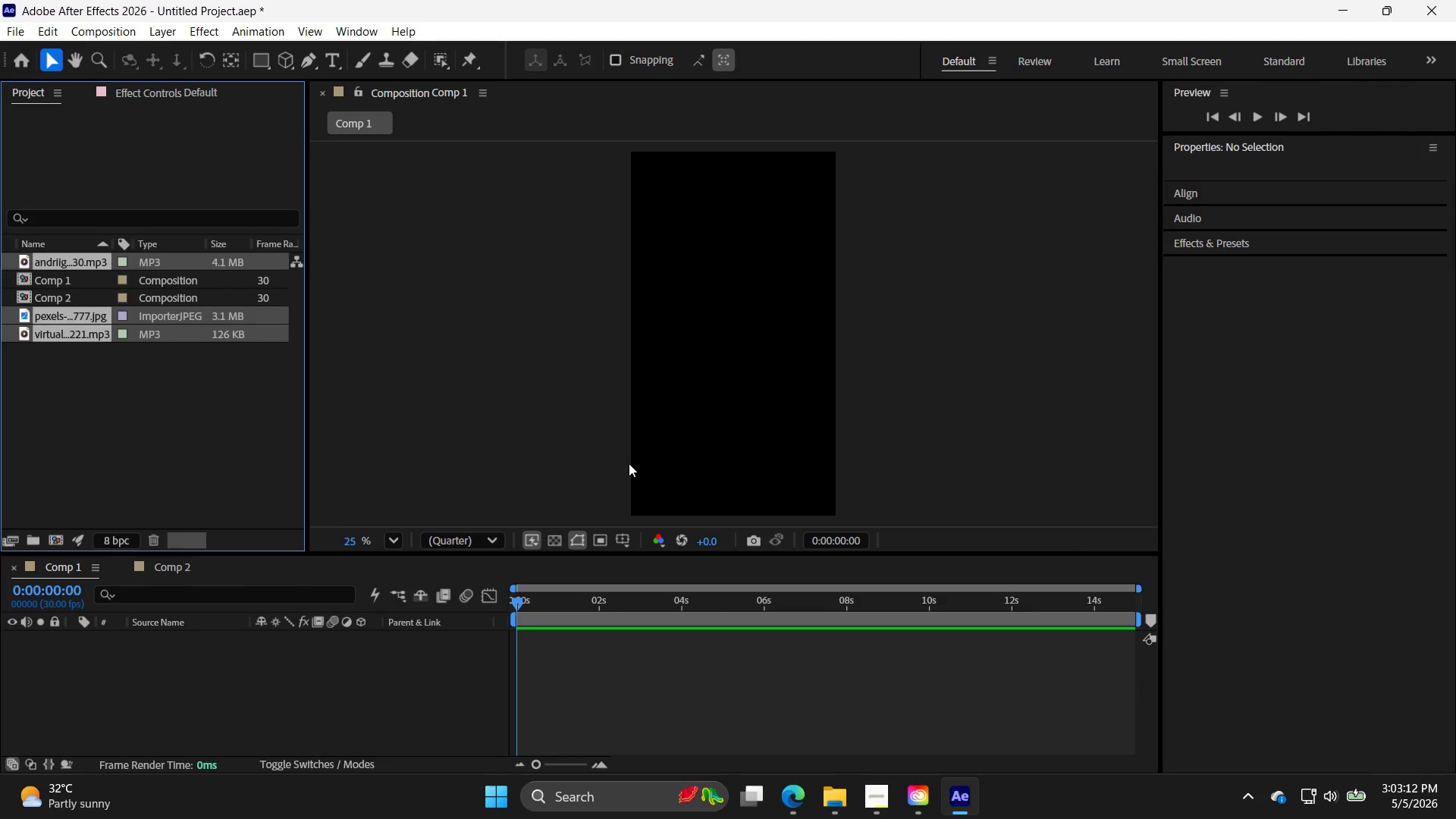 
left_click_drag(start_coordinate=[151, 318], to_coordinate=[662, 718])
 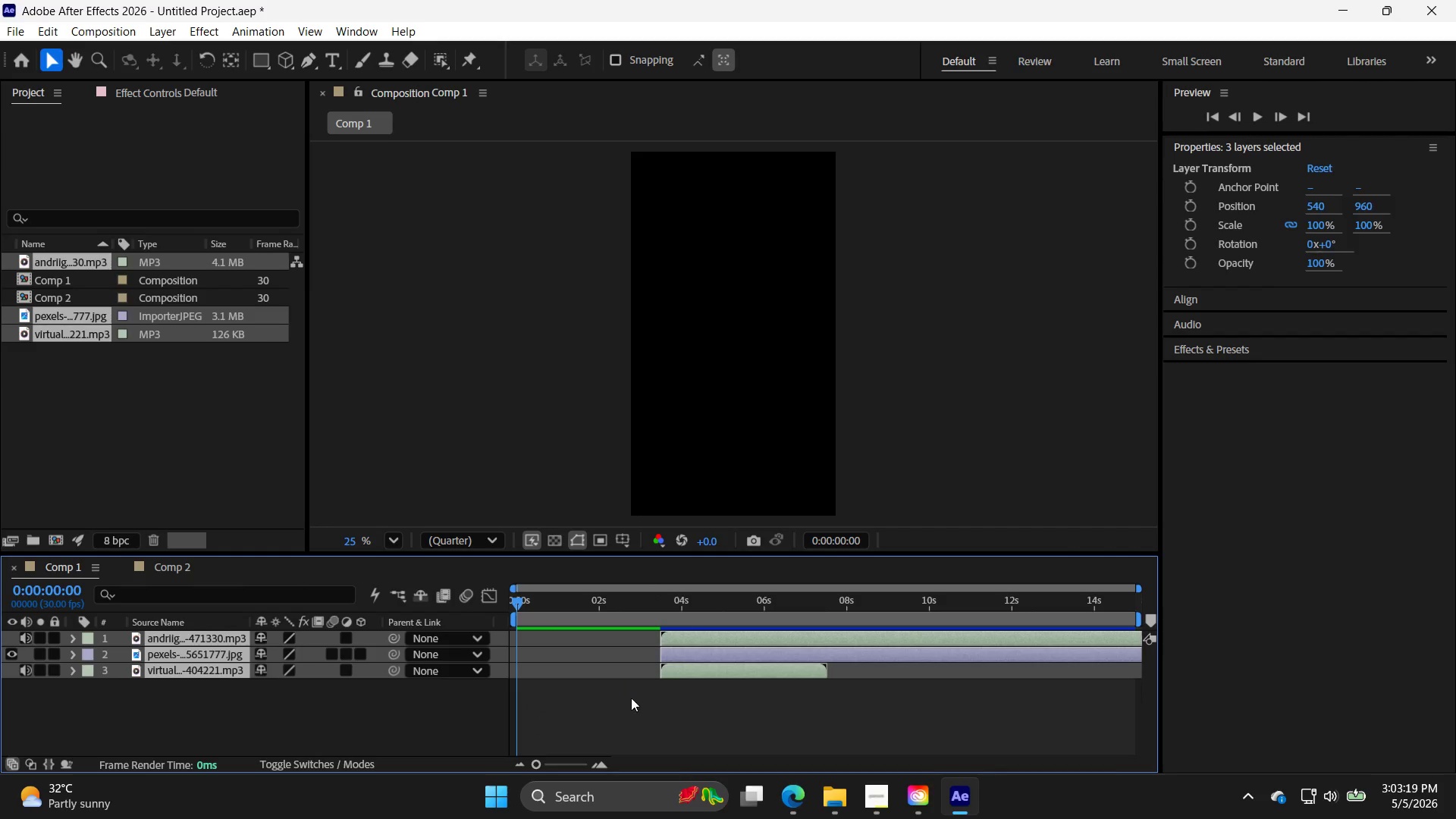 
left_click_drag(start_coordinate=[678, 634], to_coordinate=[529, 641])
 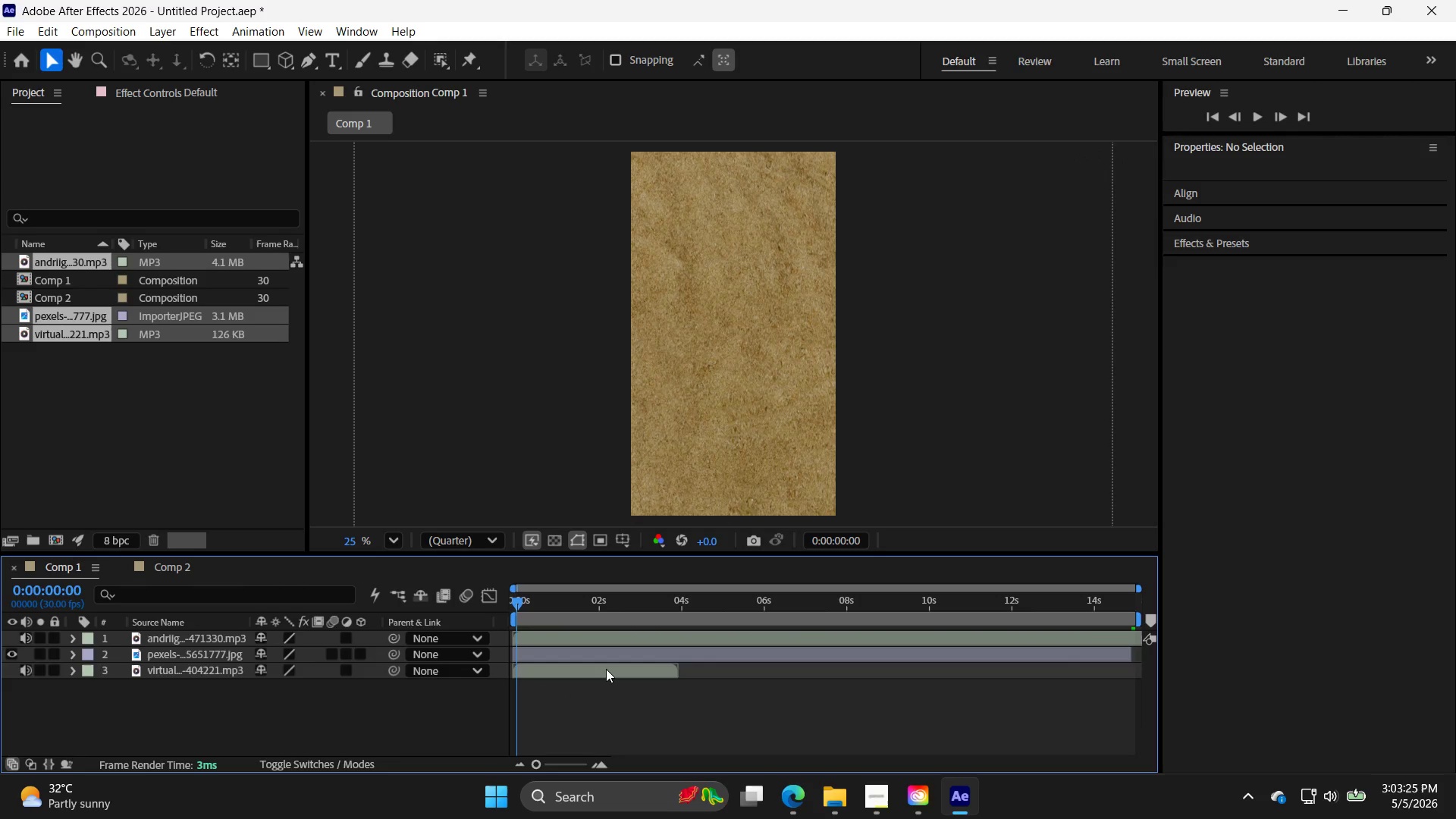 
double_click([606, 669])
 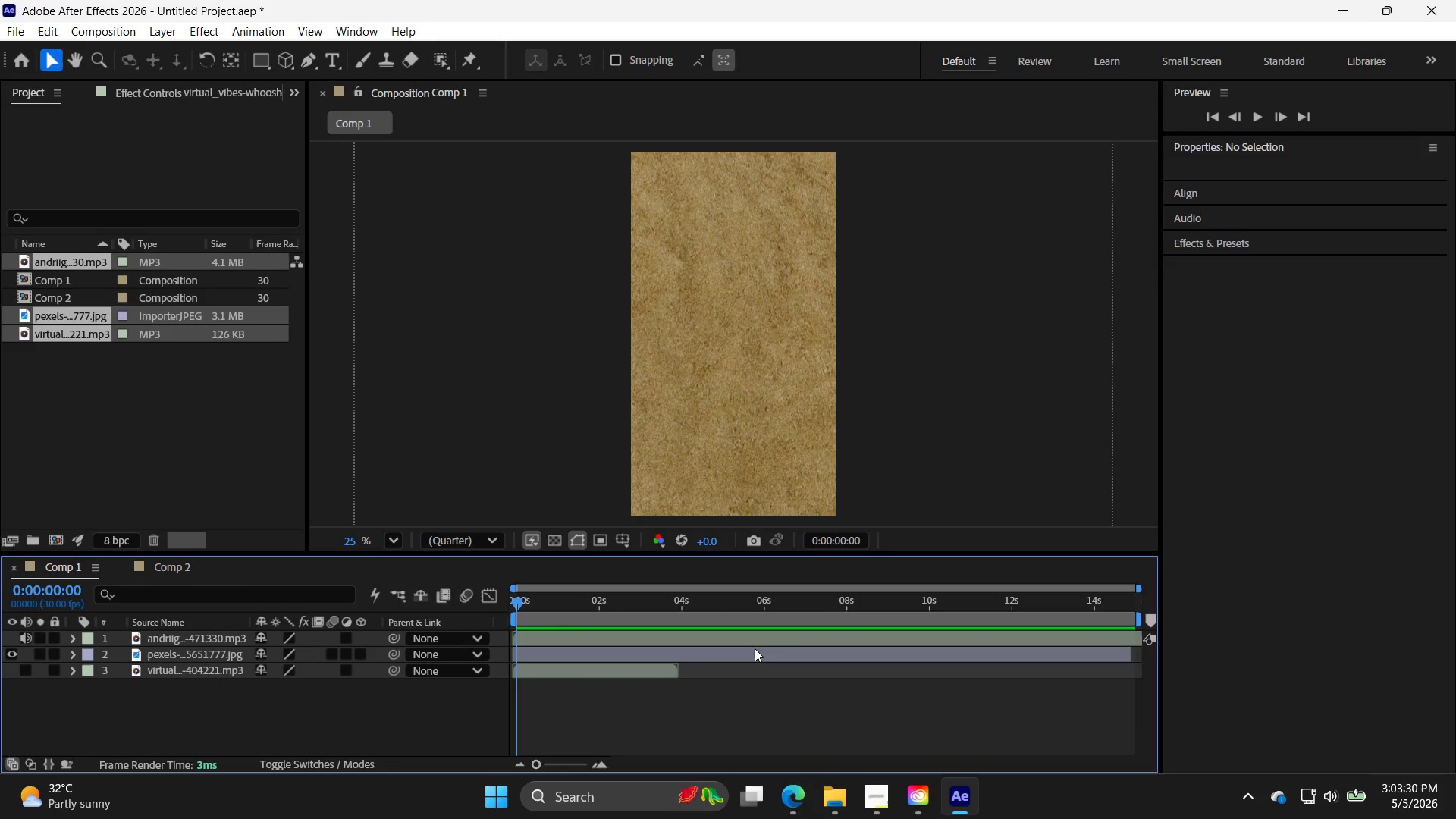 
wait(6.45)
 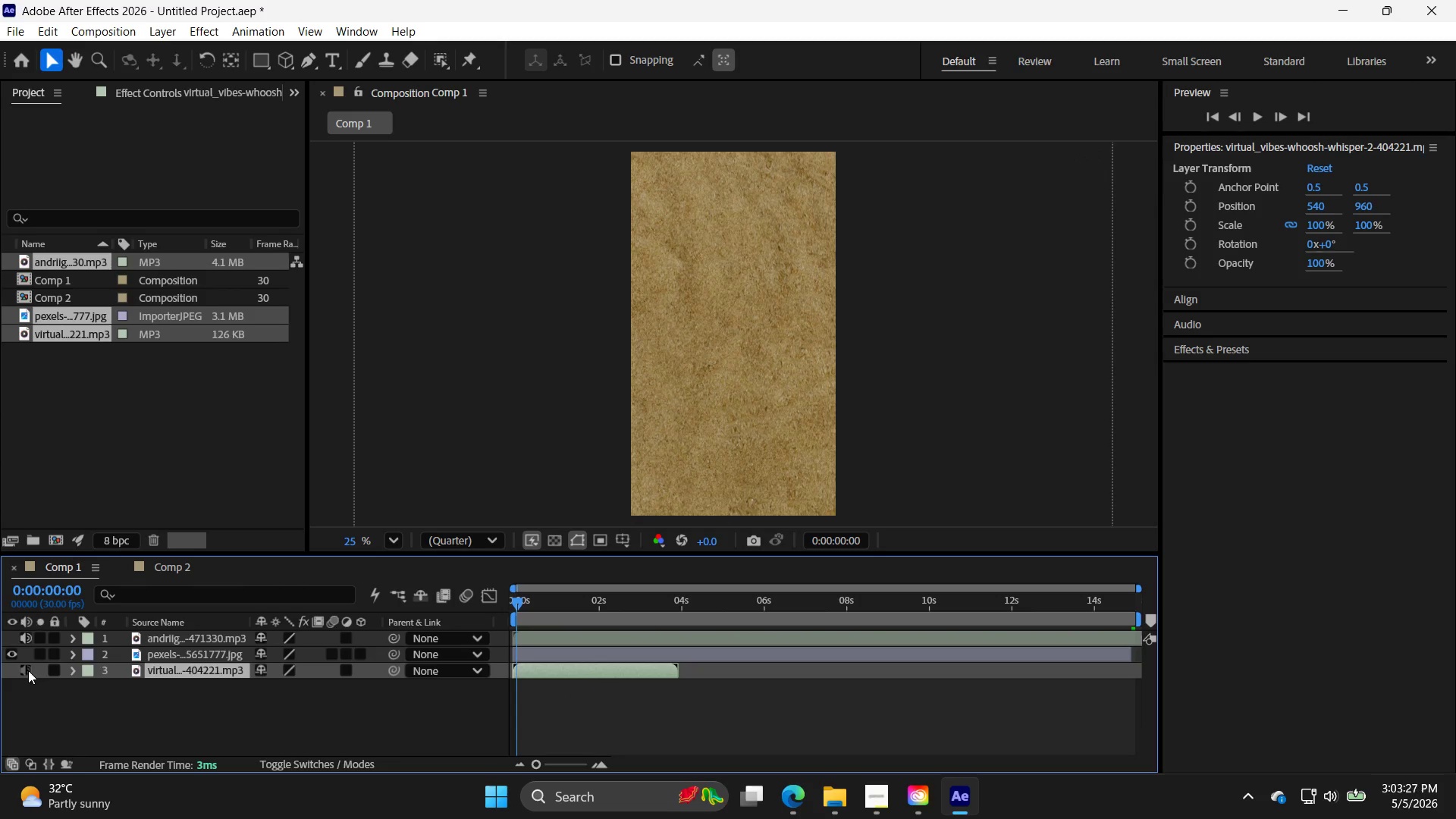 
left_click_drag(start_coordinate=[761, 636], to_coordinate=[786, 649])
 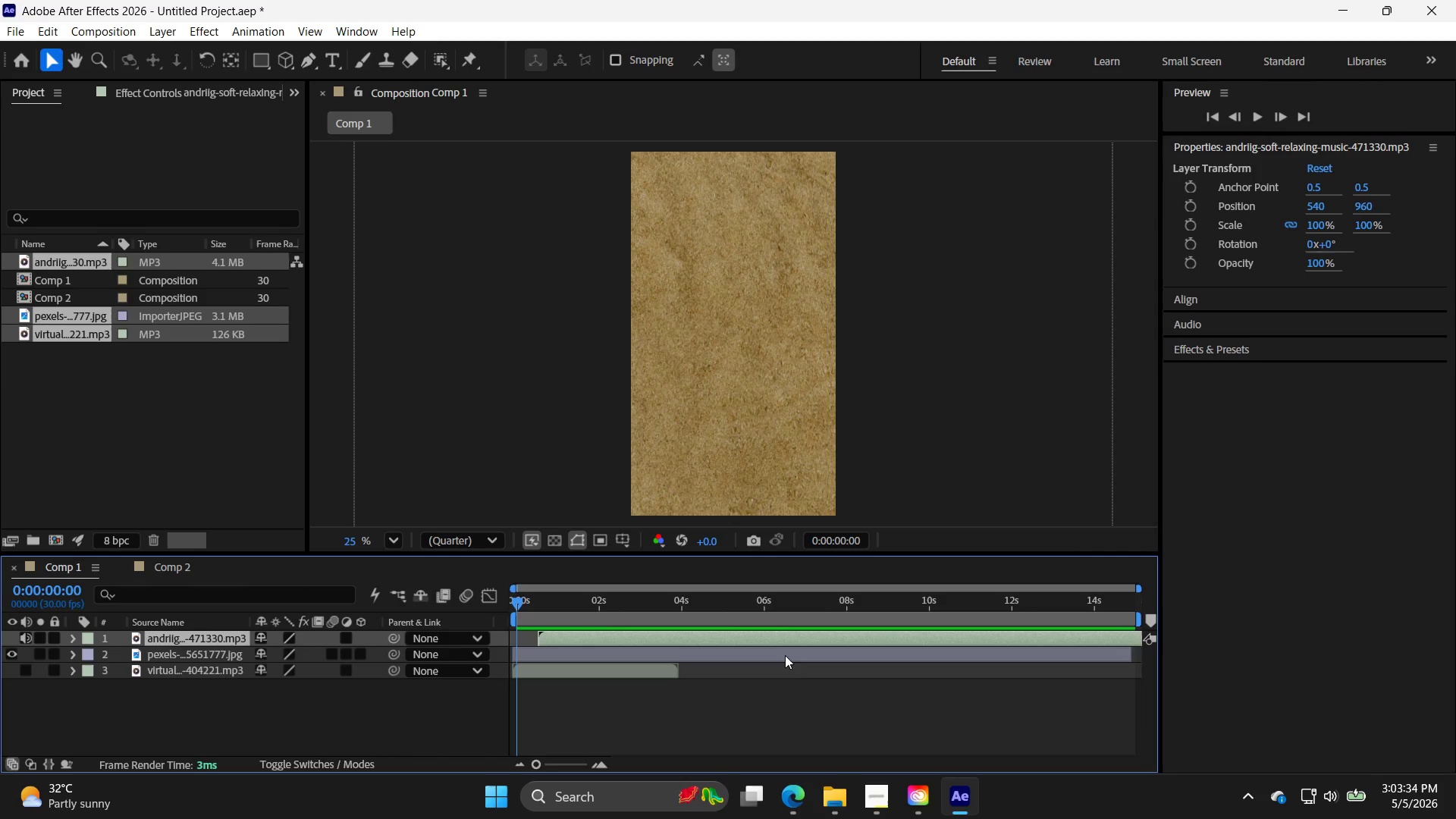 
key(Control+Z)
 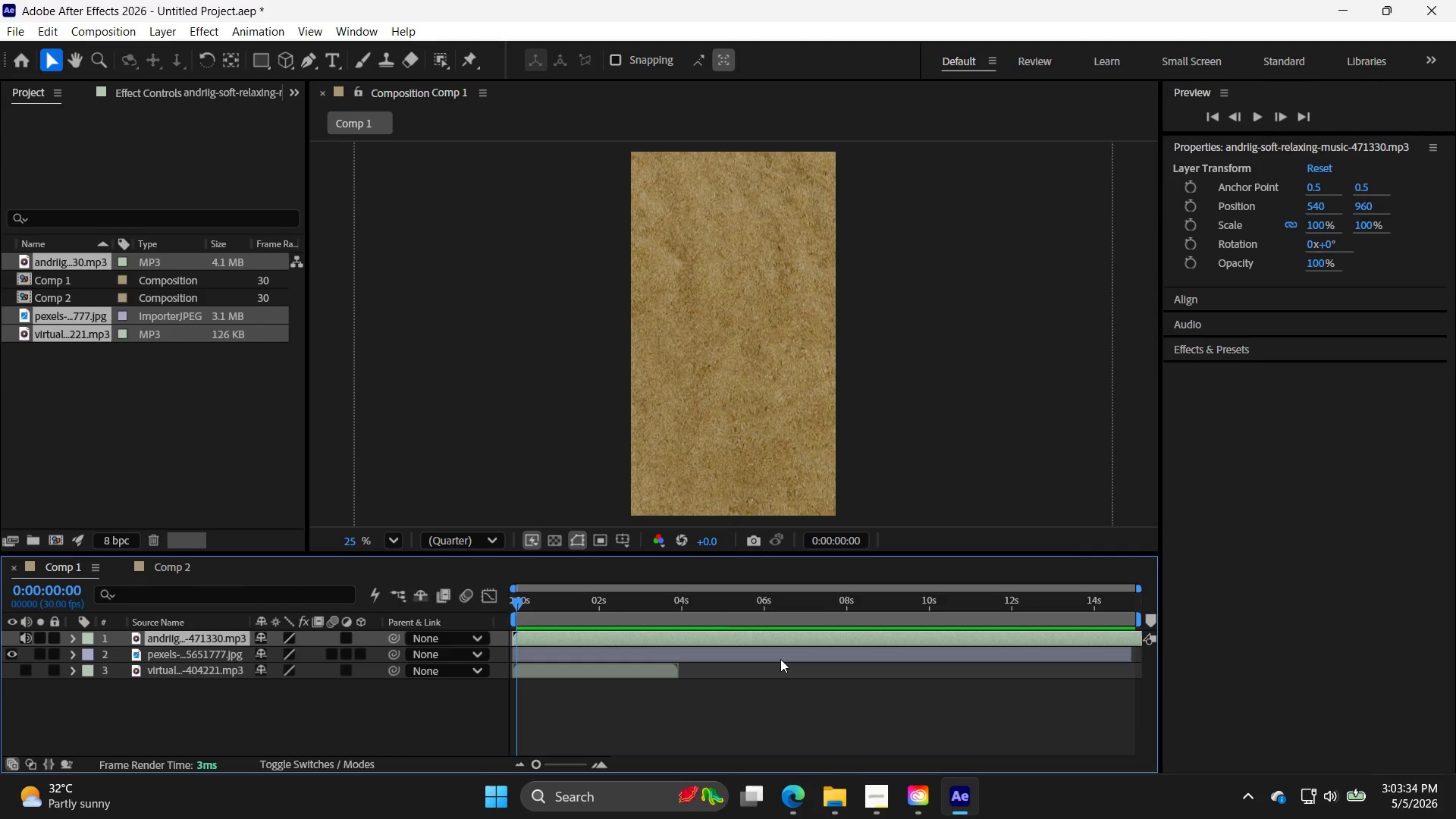 
key(Control+Z)
 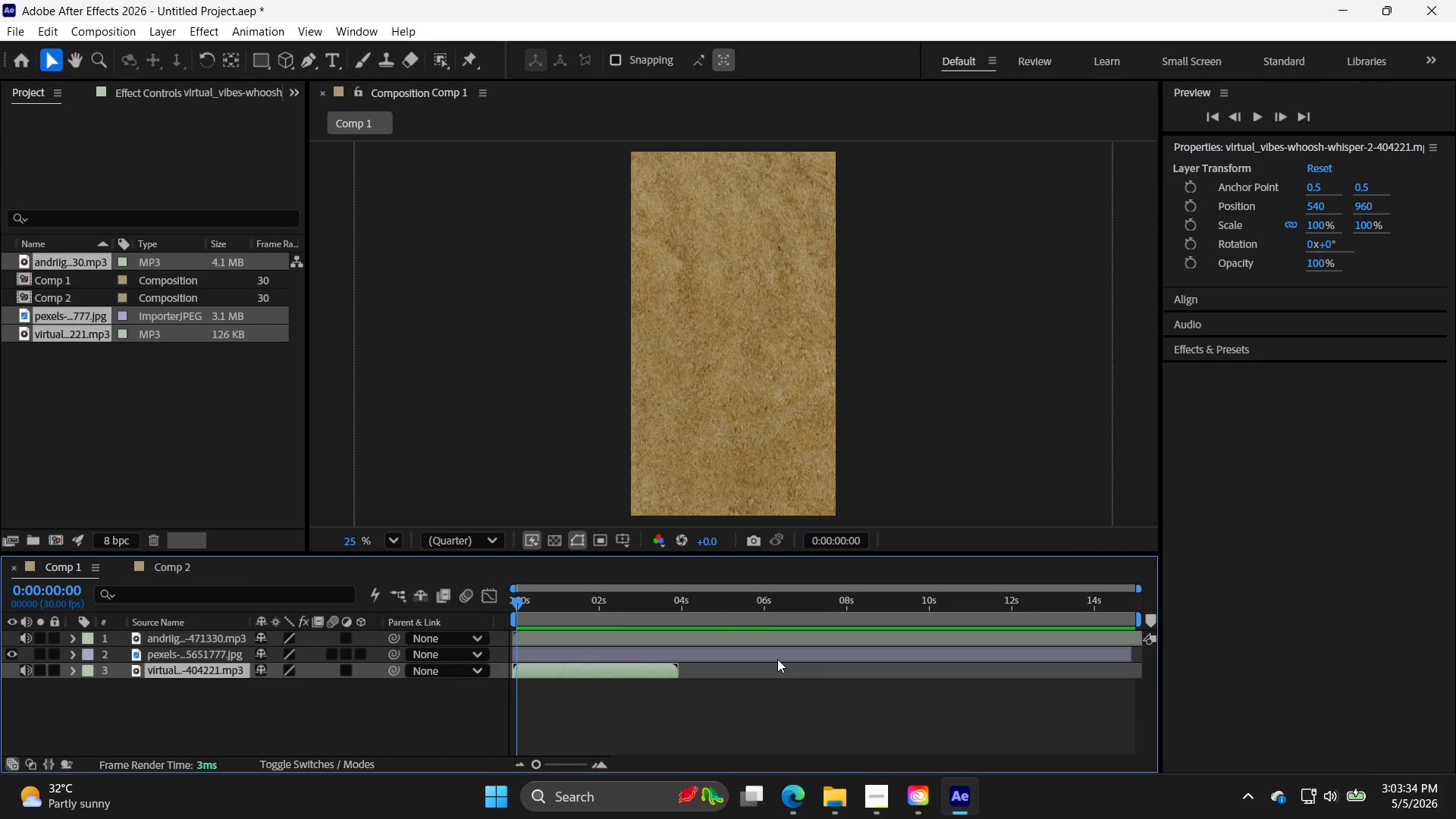 
key(Control+Z)
 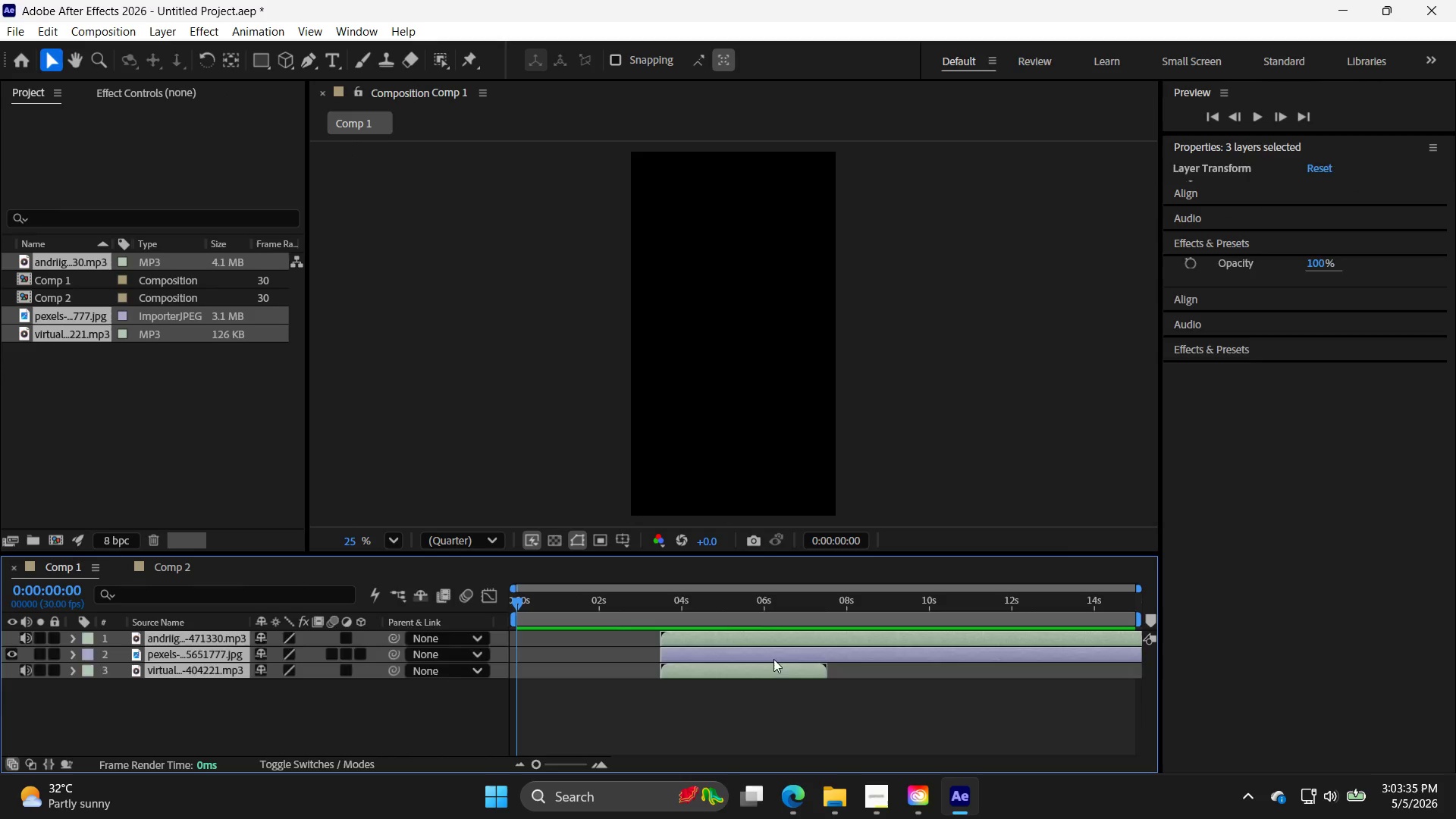 
key(Control+Z)
 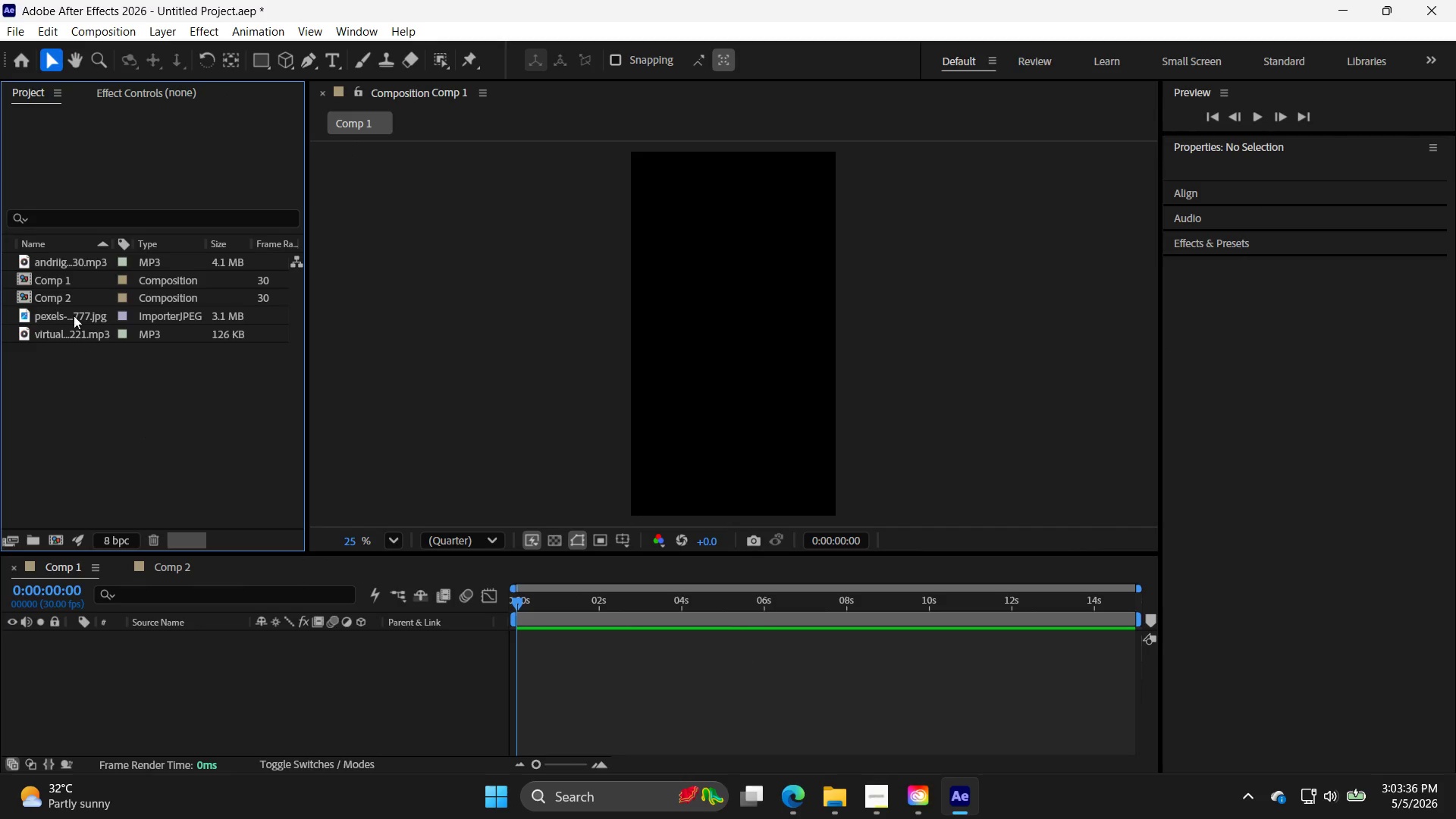 
left_click_drag(start_coordinate=[69, 315], to_coordinate=[566, 639])
 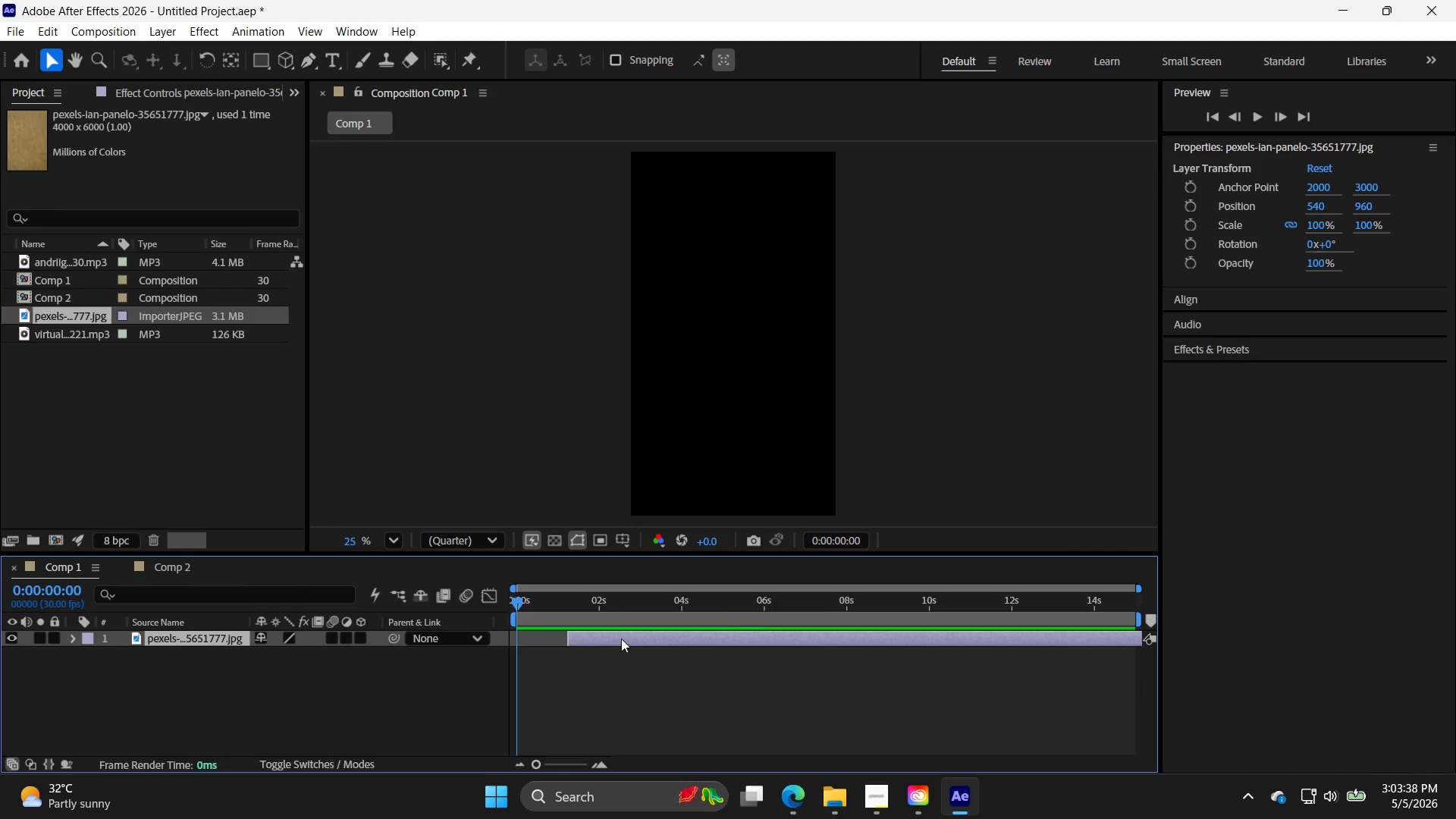 
left_click_drag(start_coordinate=[616, 640], to_coordinate=[574, 634])
 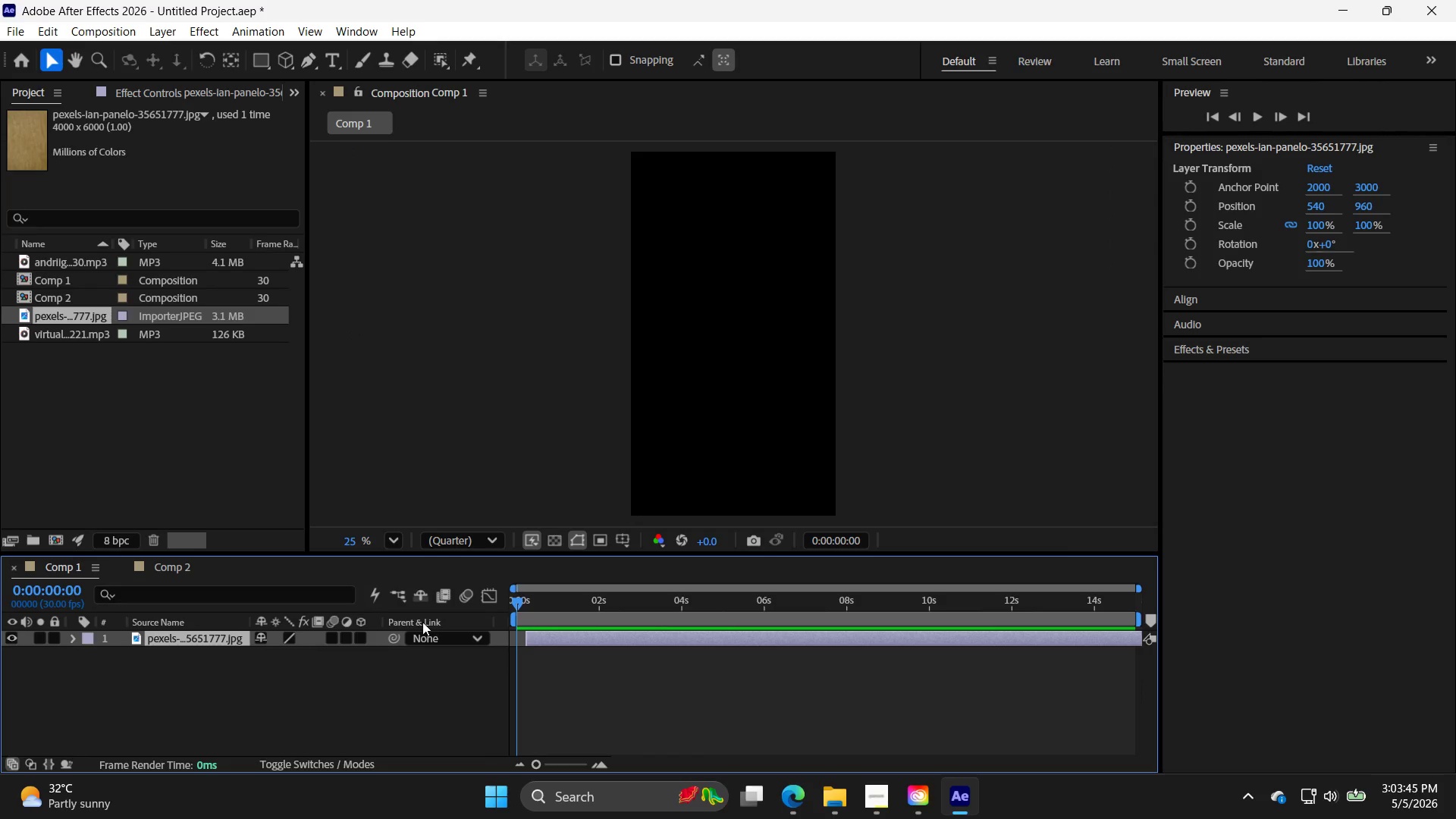 
left_click_drag(start_coordinate=[529, 640], to_coordinate=[485, 634])
 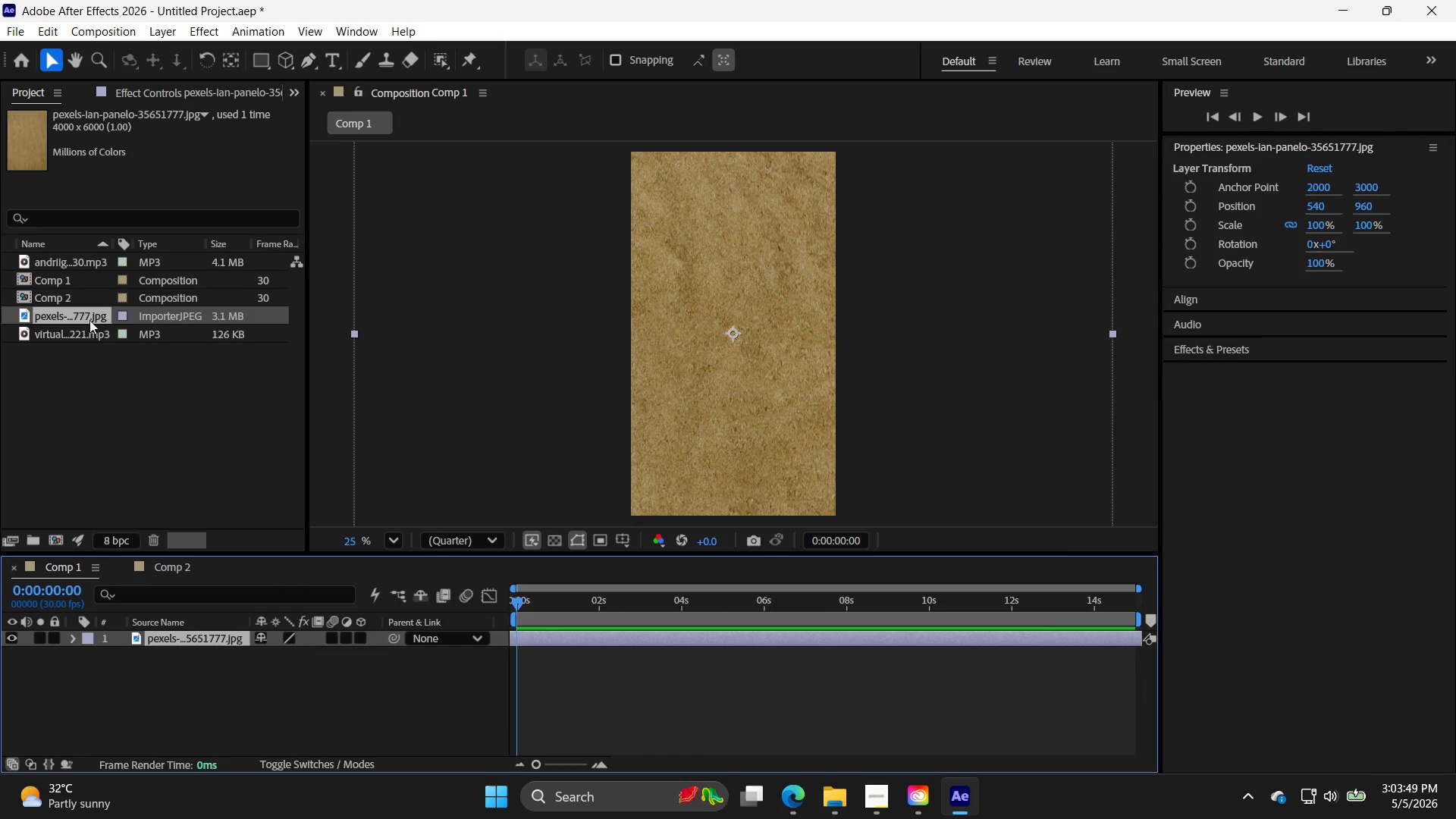 
left_click([802, 805])
 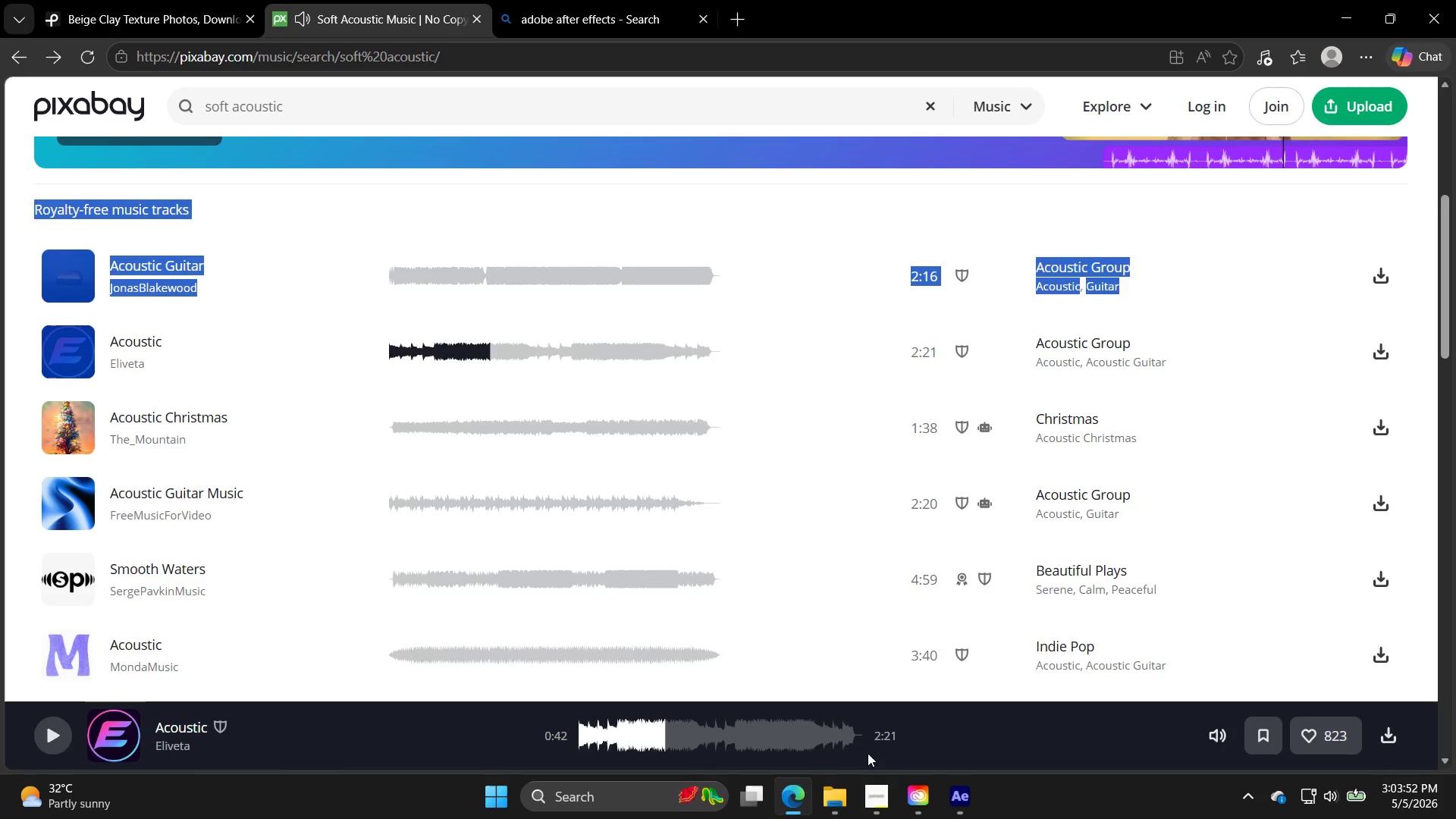 
left_click([971, 795])
 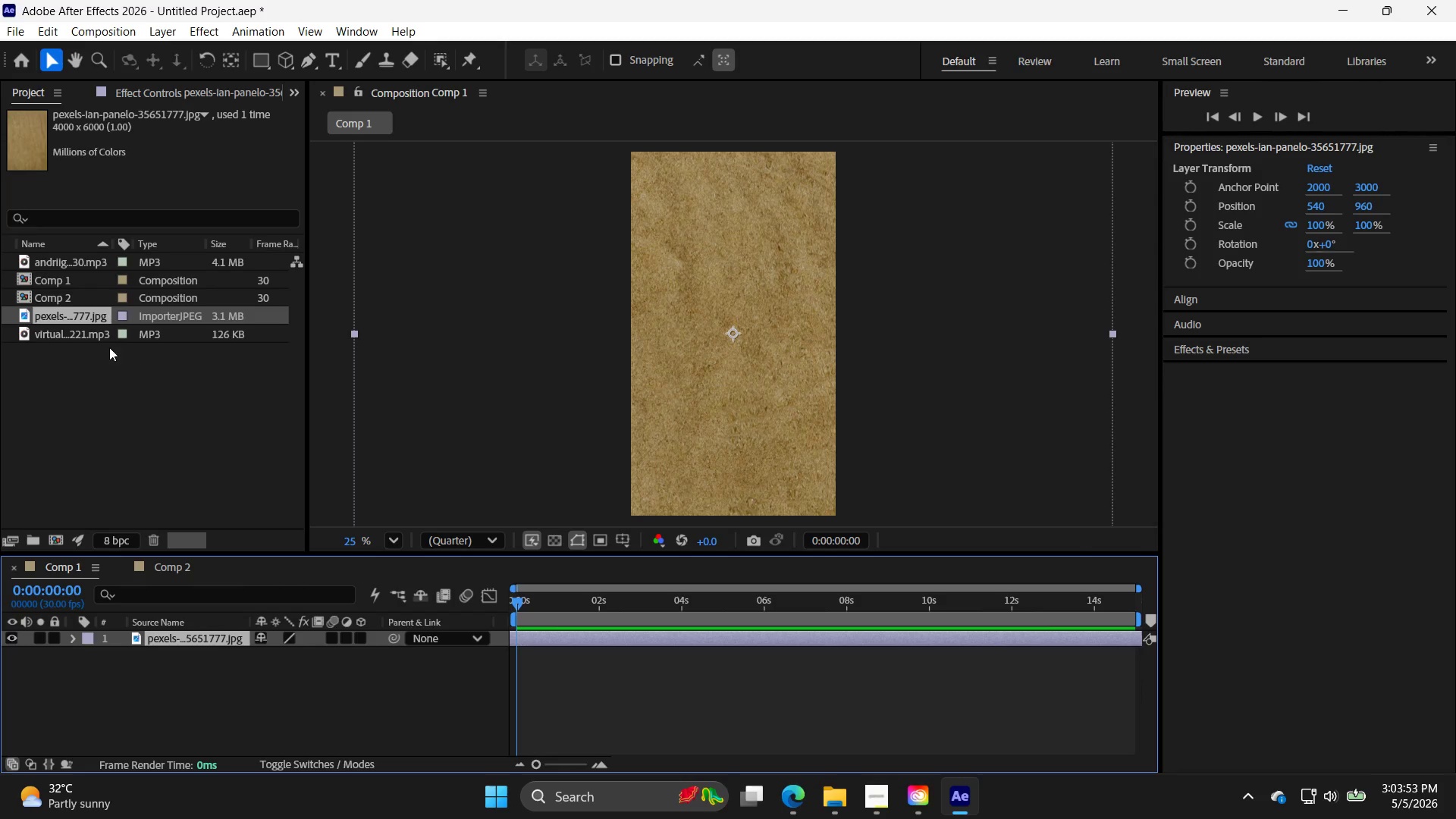 
left_click([109, 356])
 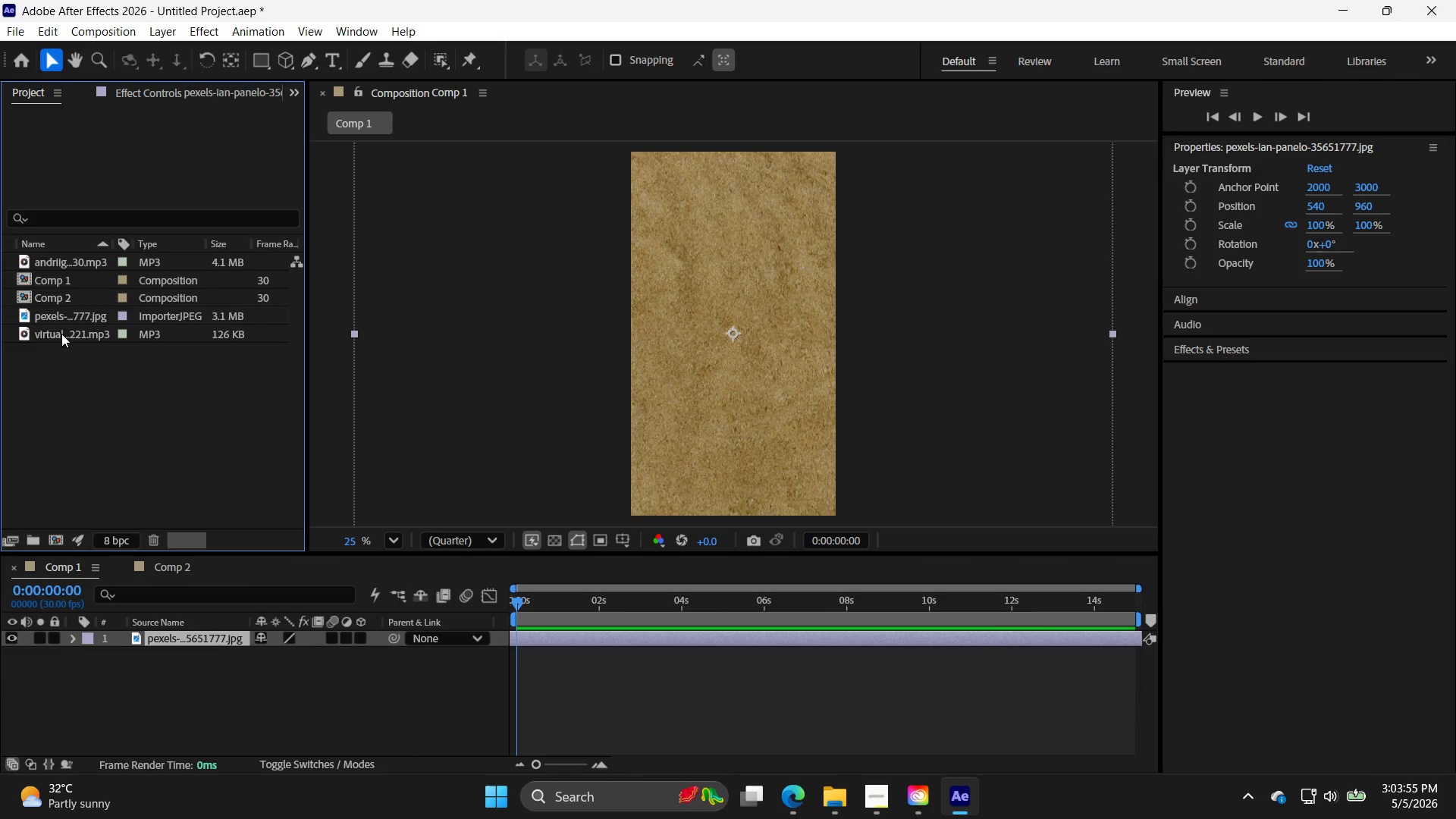 
left_click([61, 334])
 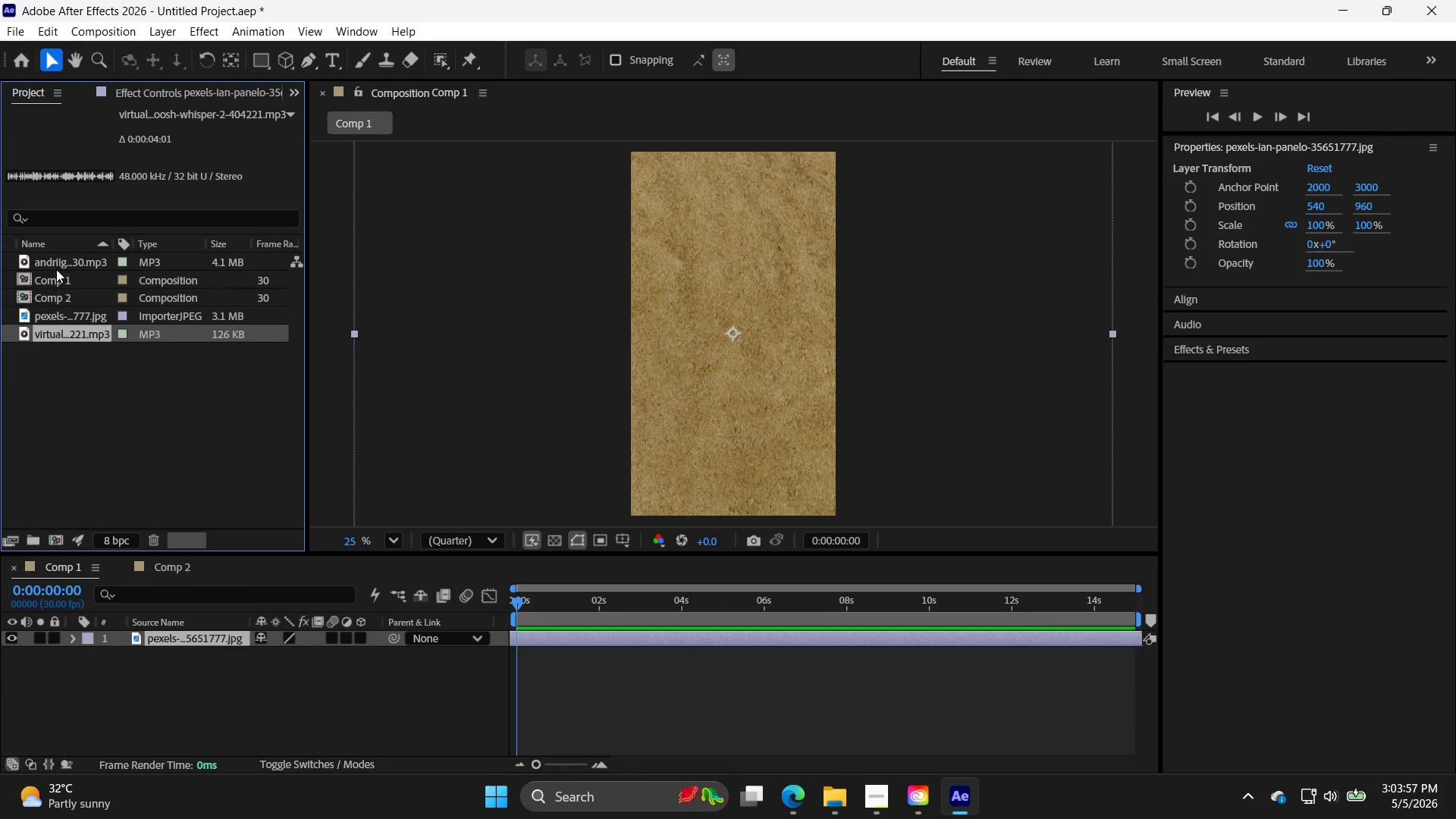 
left_click_drag(start_coordinate=[56, 269], to_coordinate=[542, 671])
 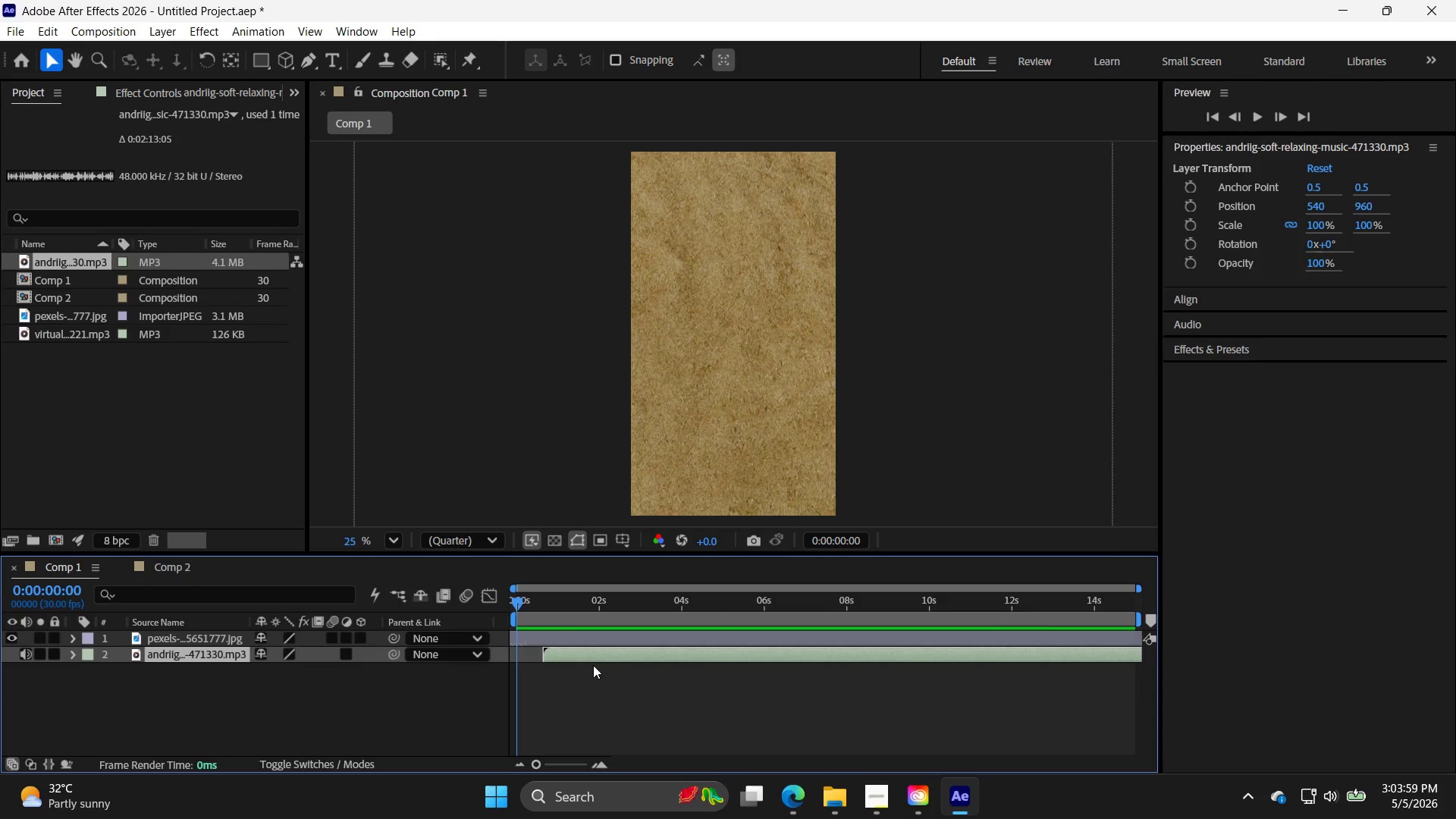 
left_click_drag(start_coordinate=[589, 659], to_coordinate=[557, 659])
 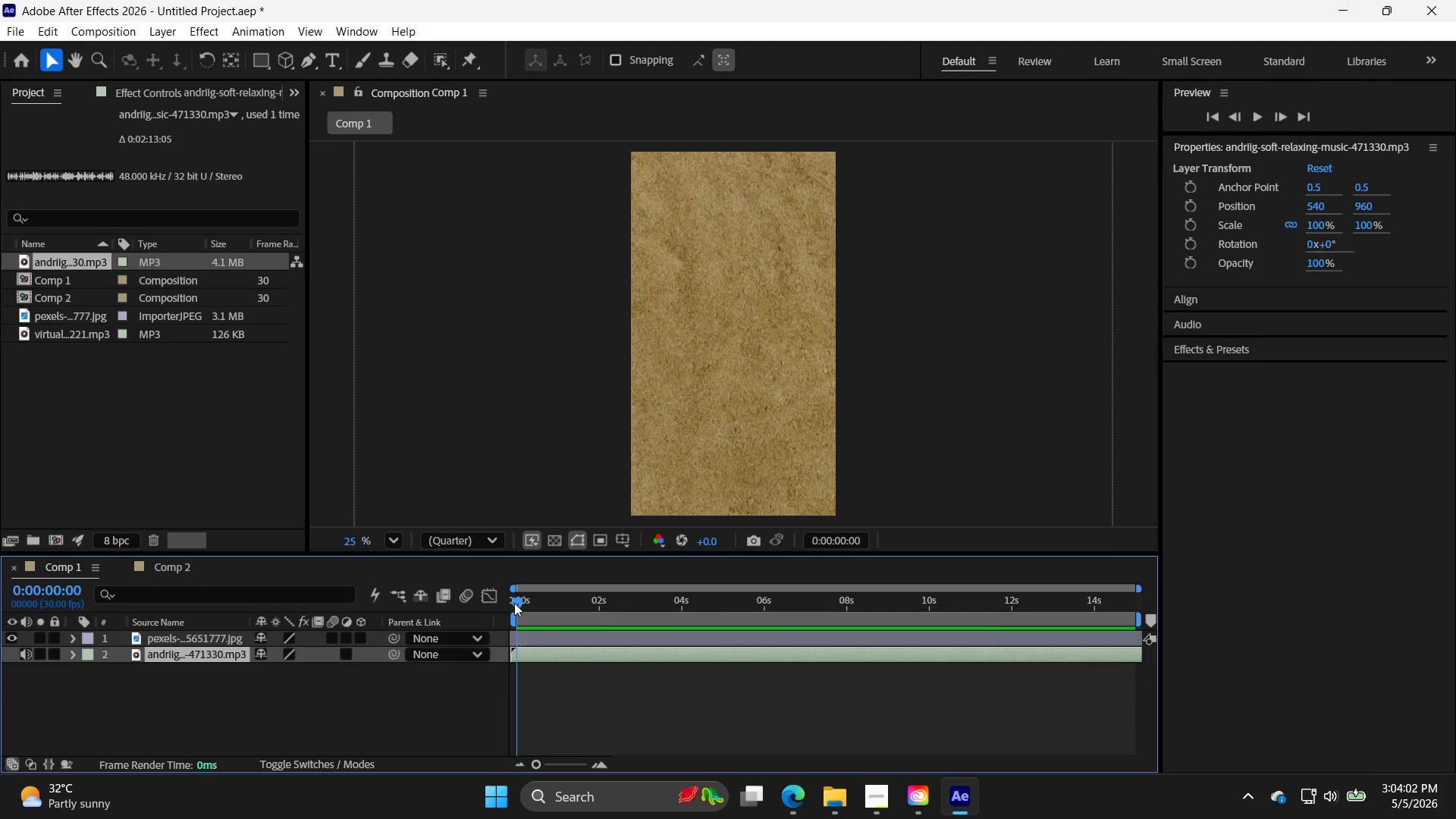 
left_click_drag(start_coordinate=[516, 602], to_coordinate=[401, 558])
 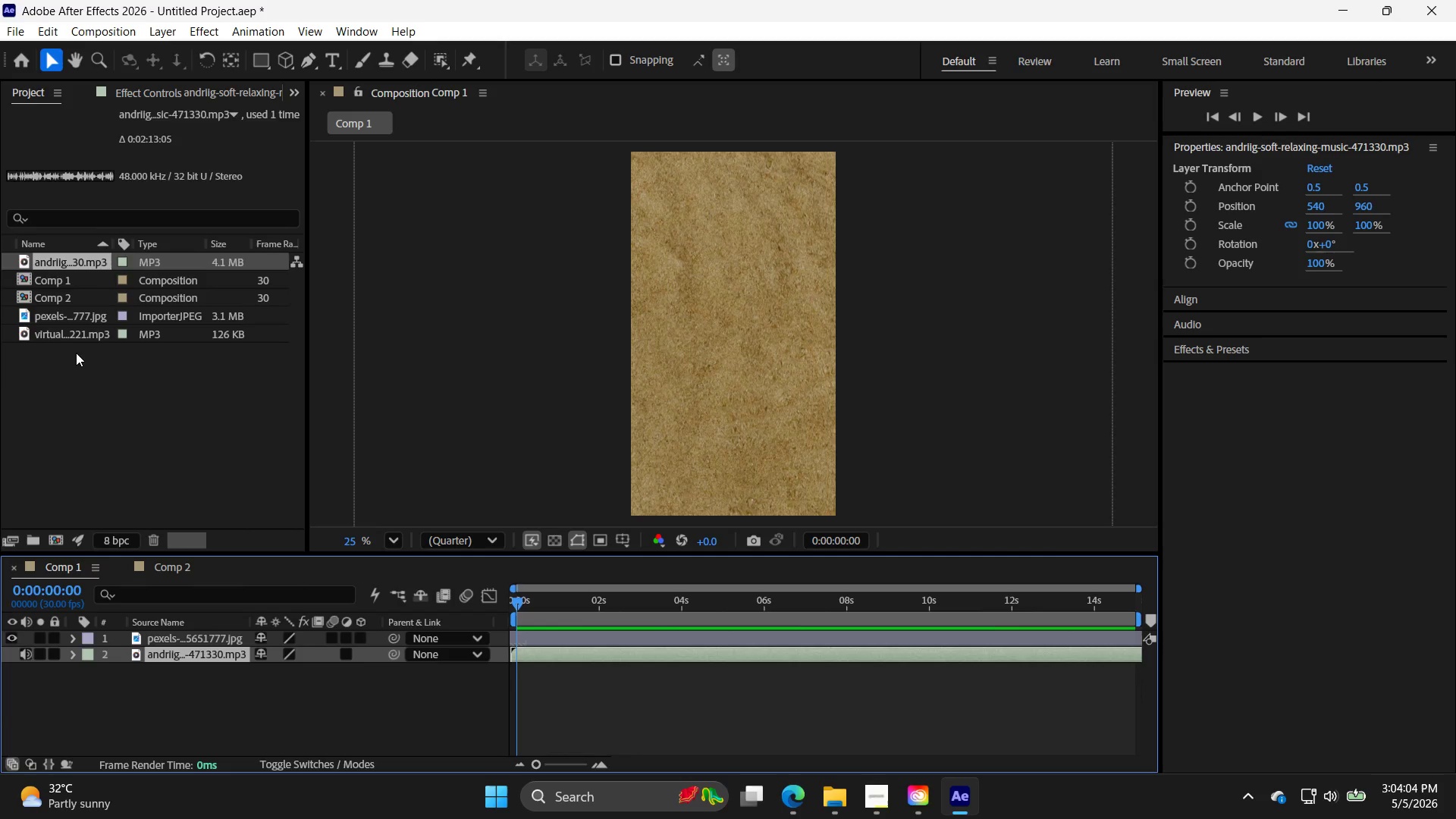 
left_click([77, 358])
 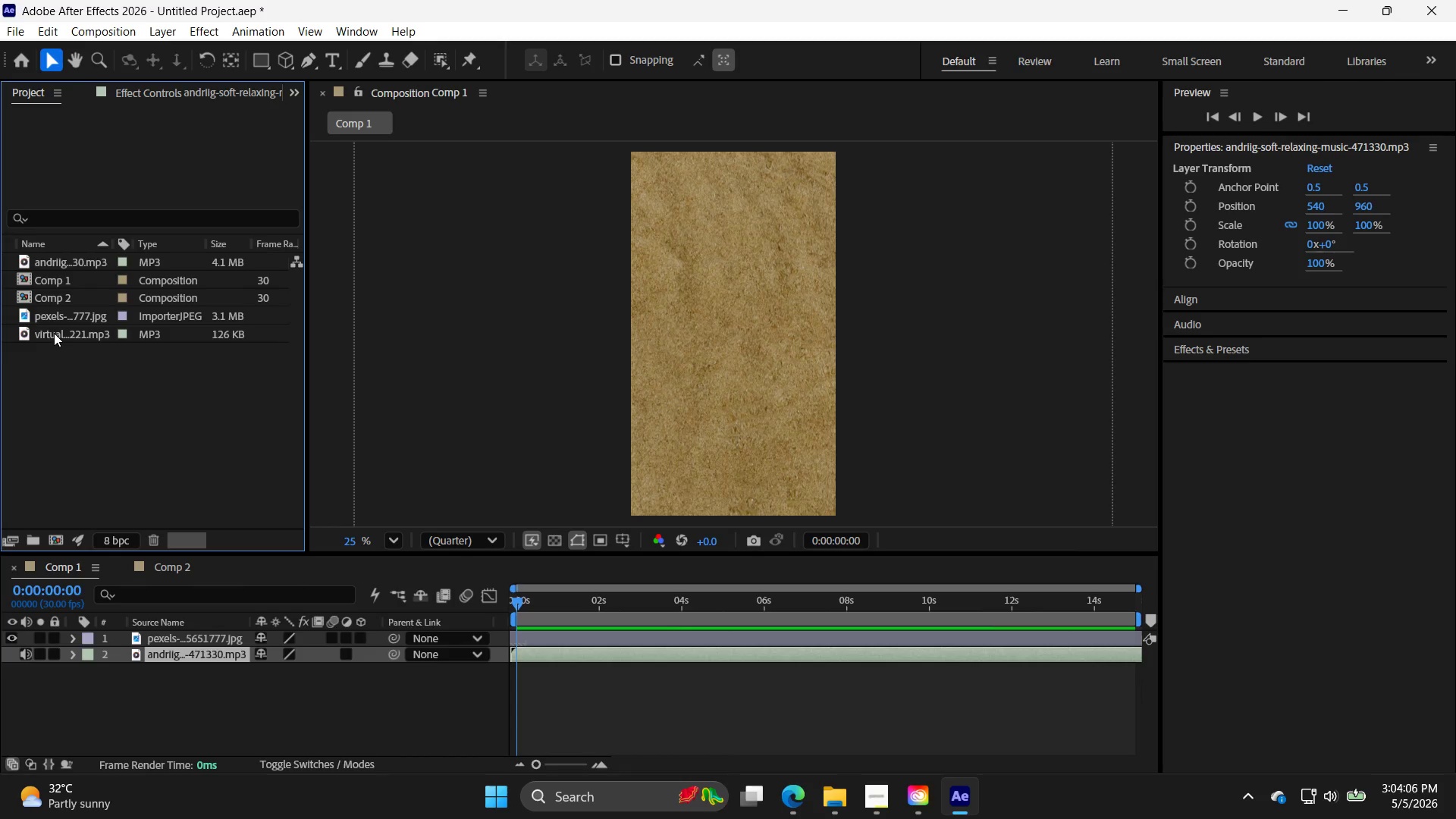 
left_click([146, 396])
 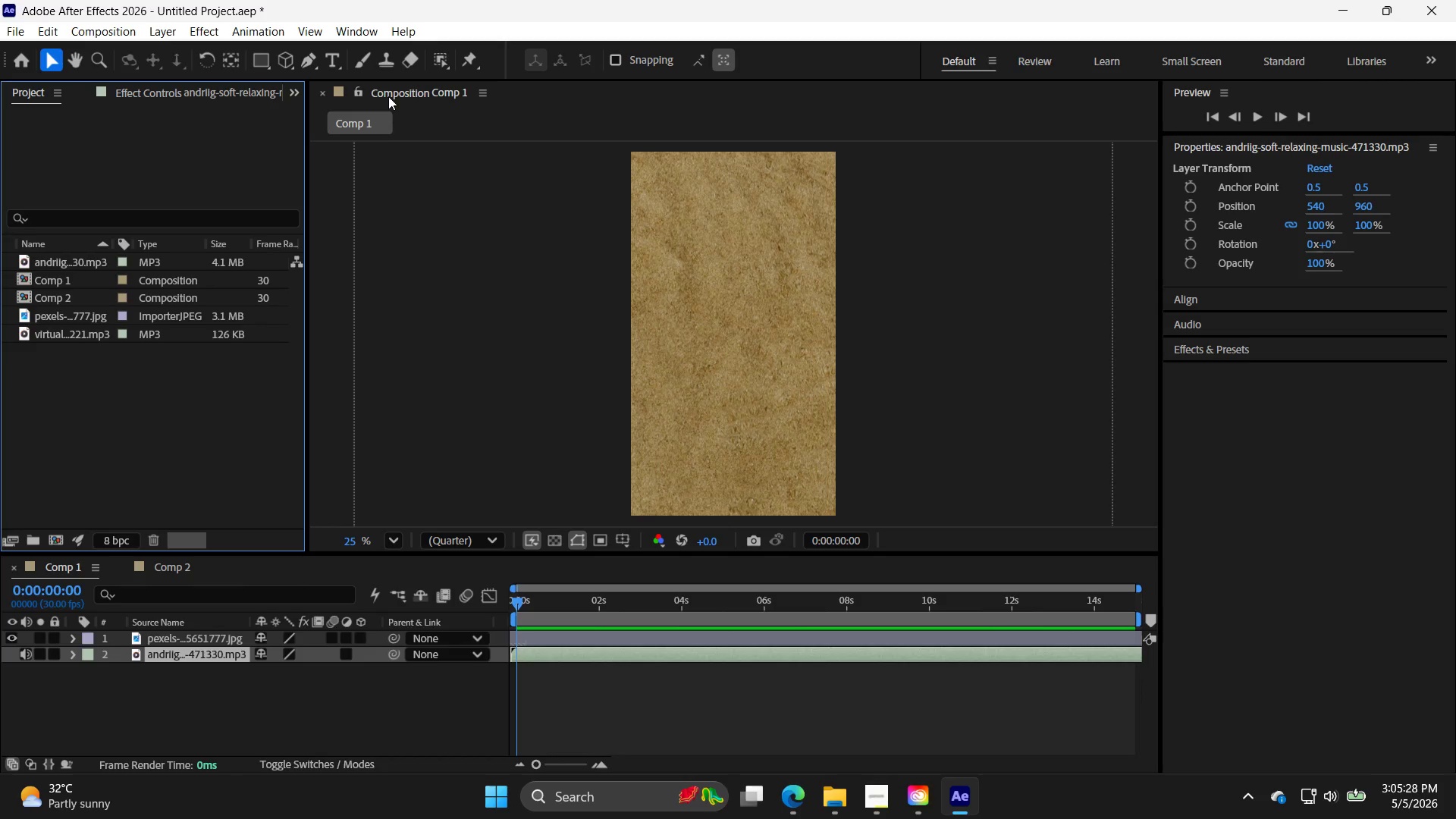 
wait(86.83)
 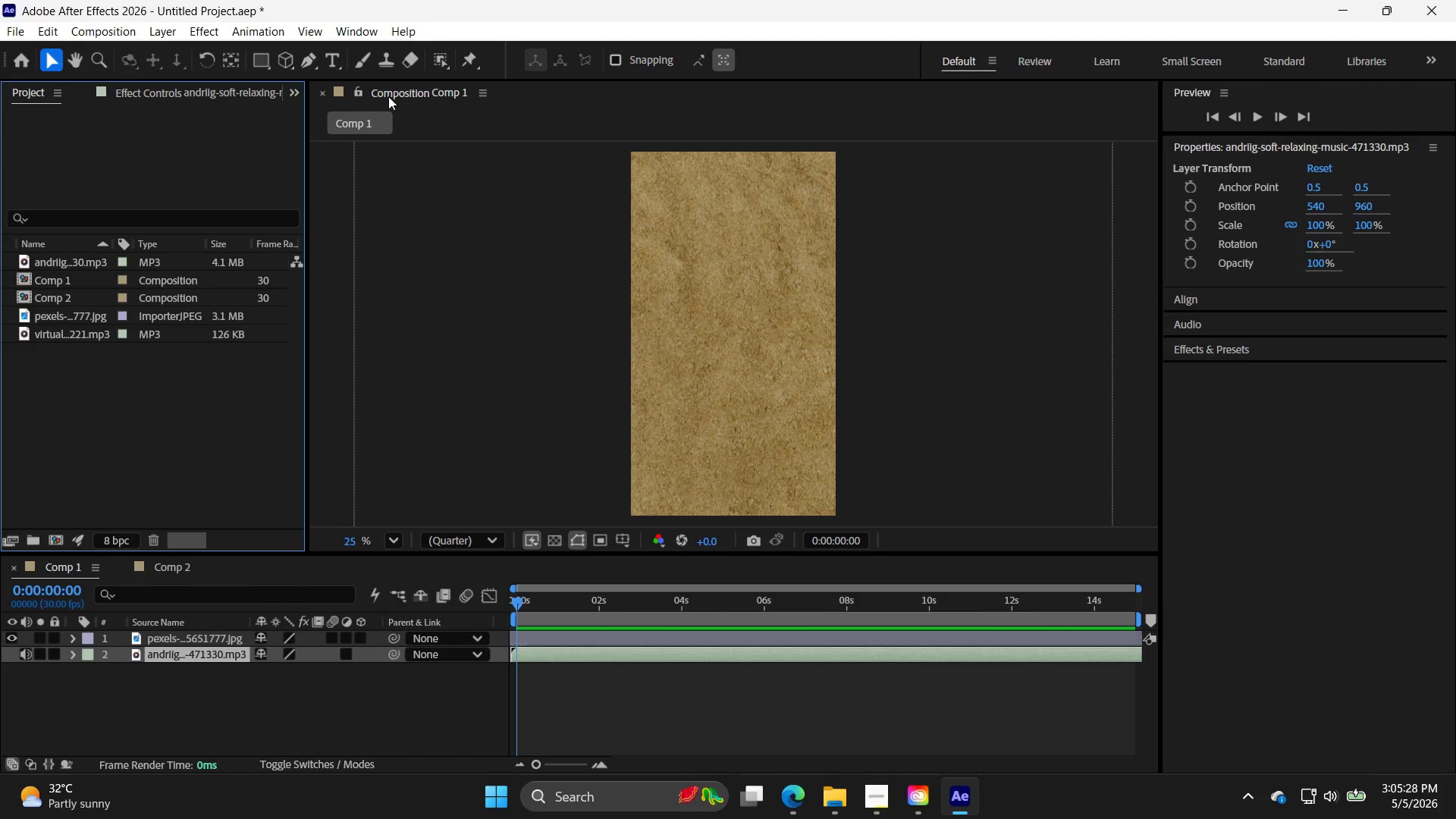 
left_click([339, 61])
 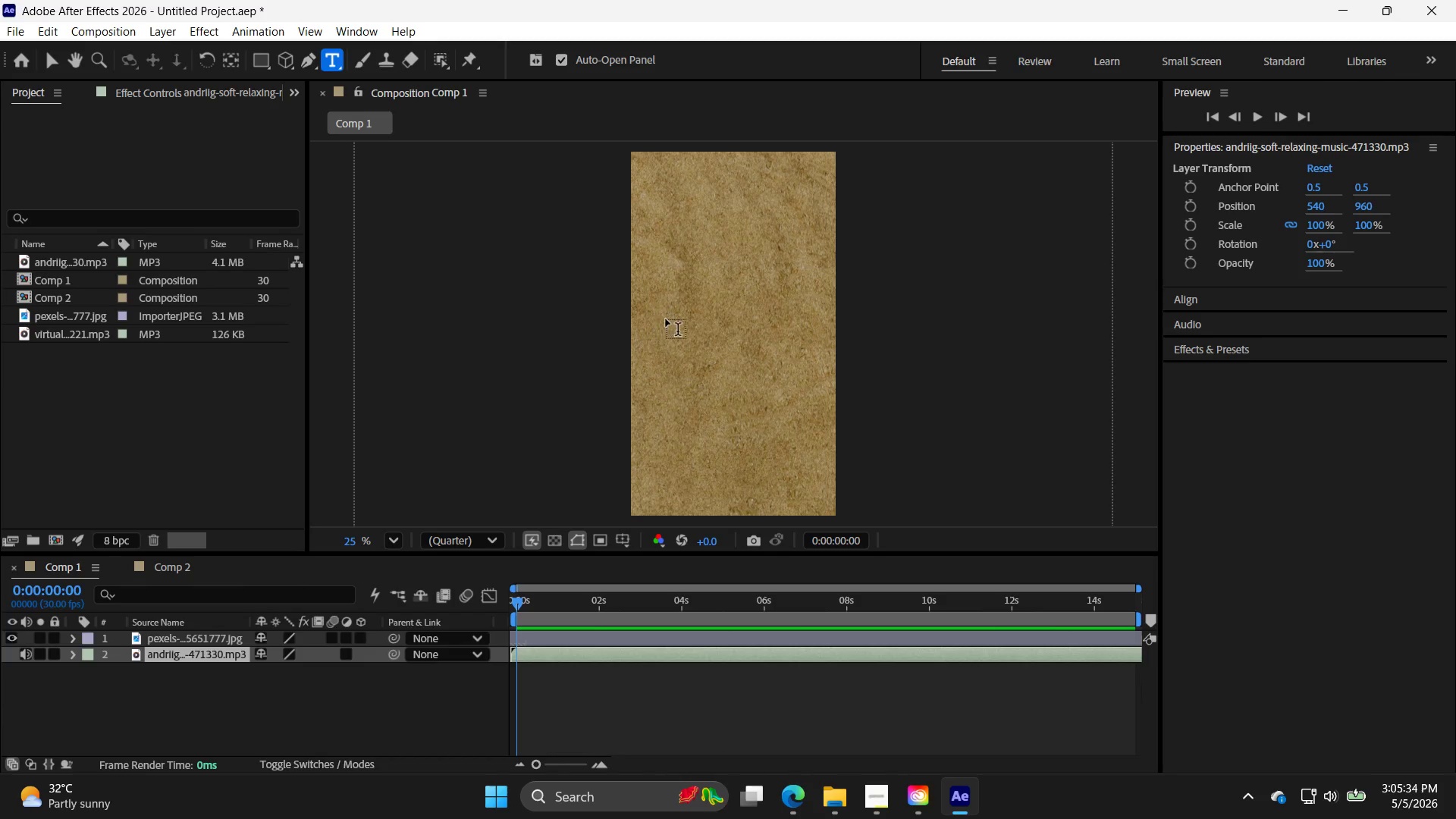 
left_click([692, 340])
 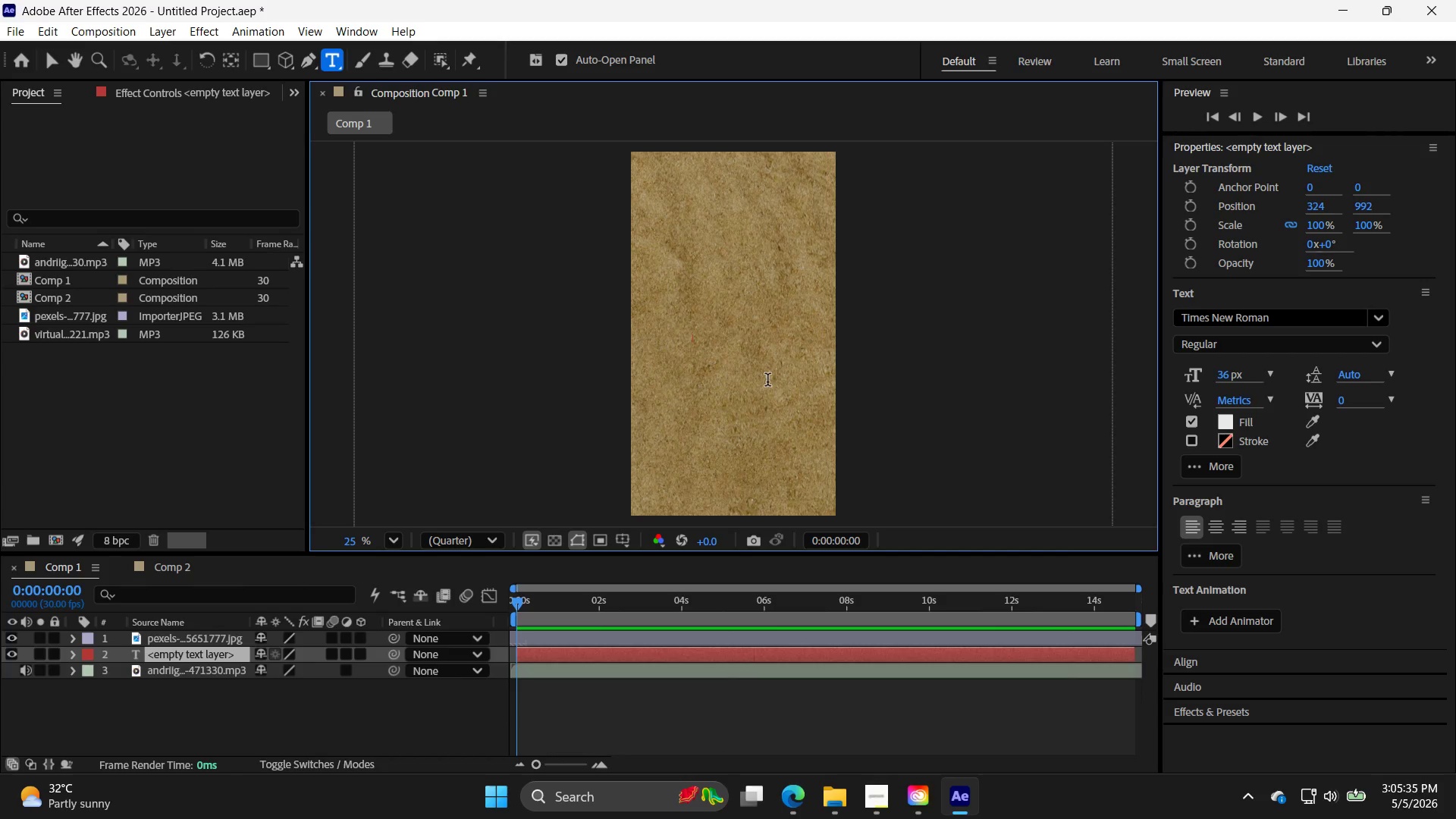 
type(BEA)
 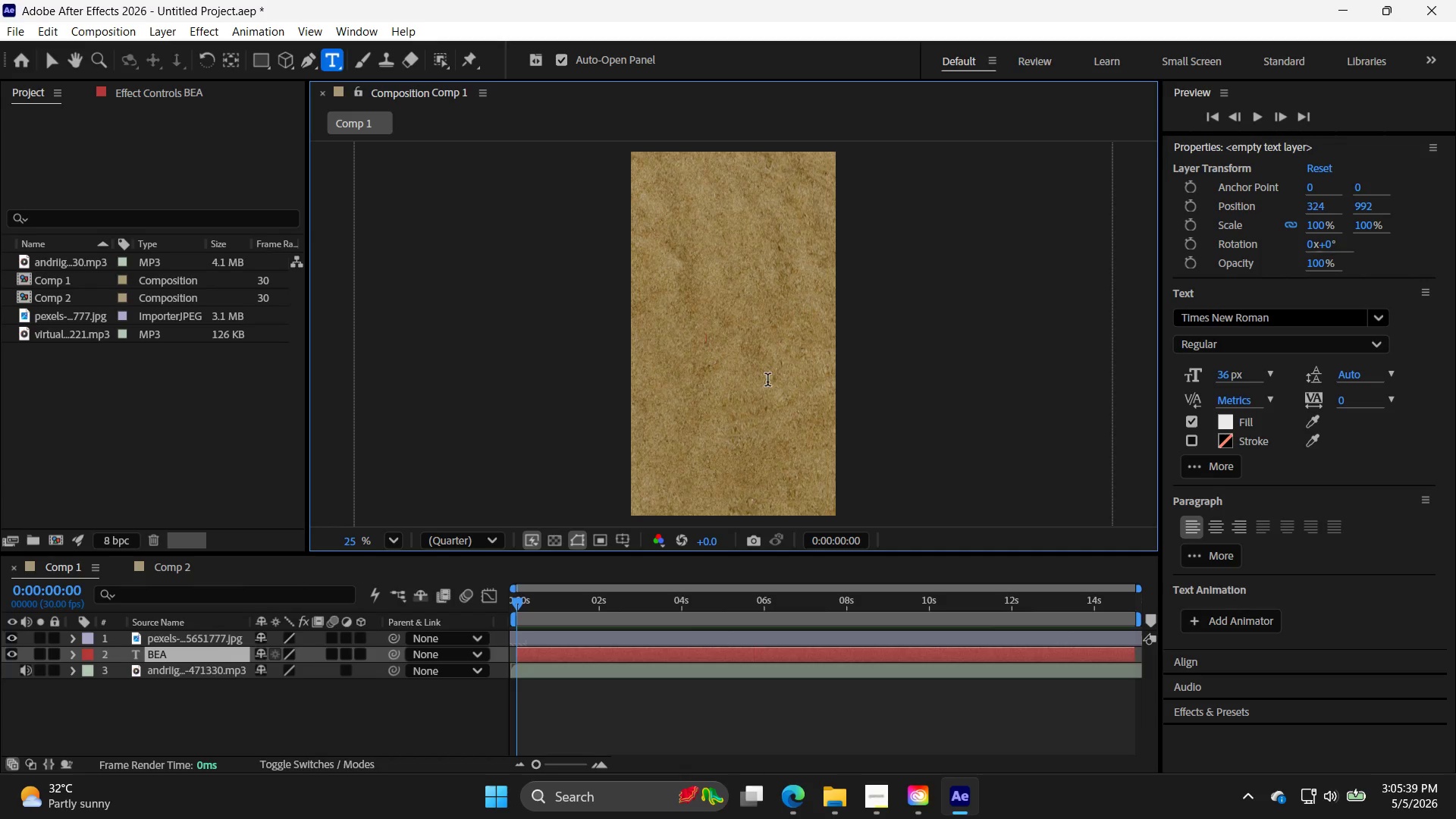 
key(Control+Z)
 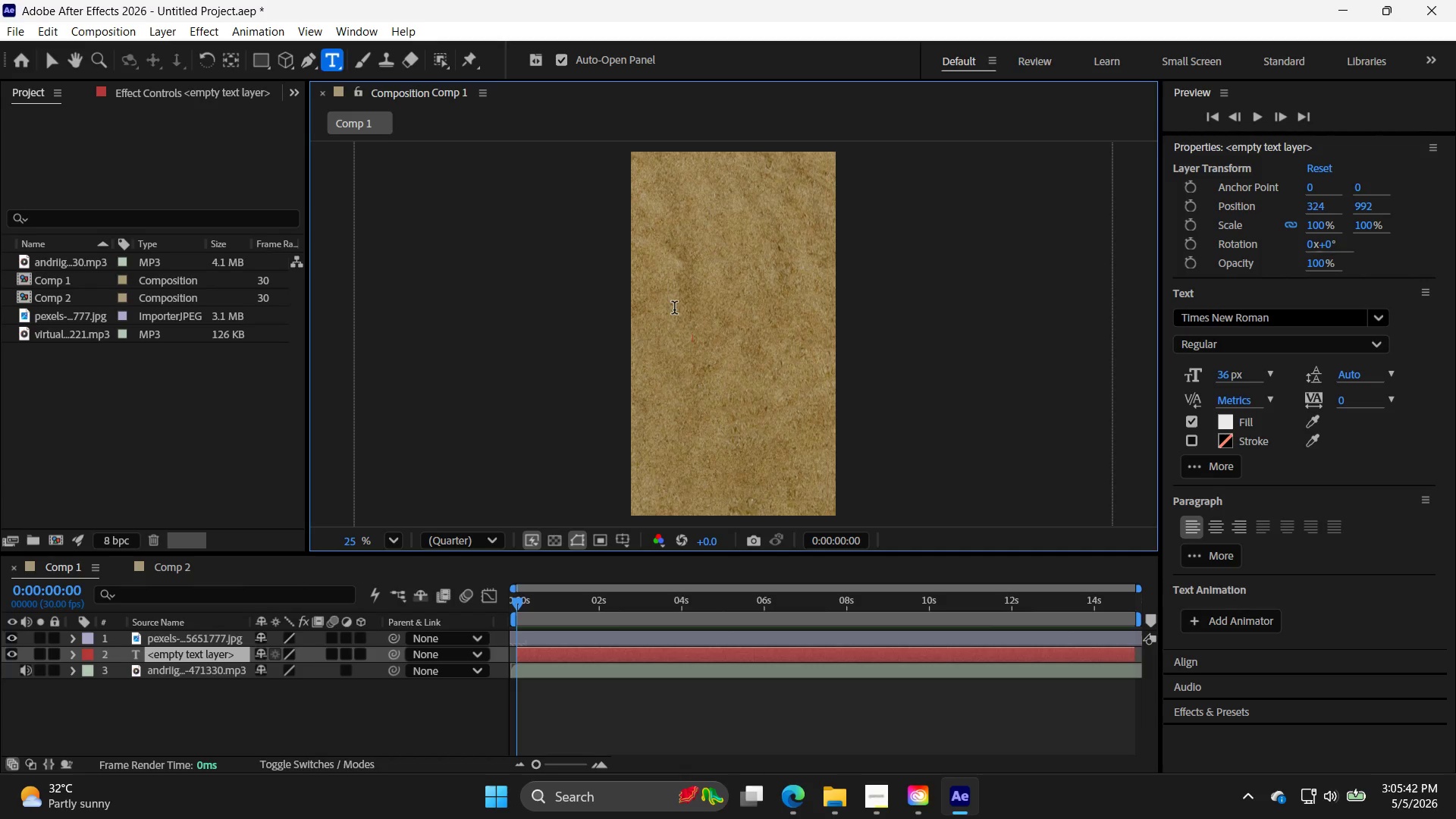 
left_click([695, 321])
 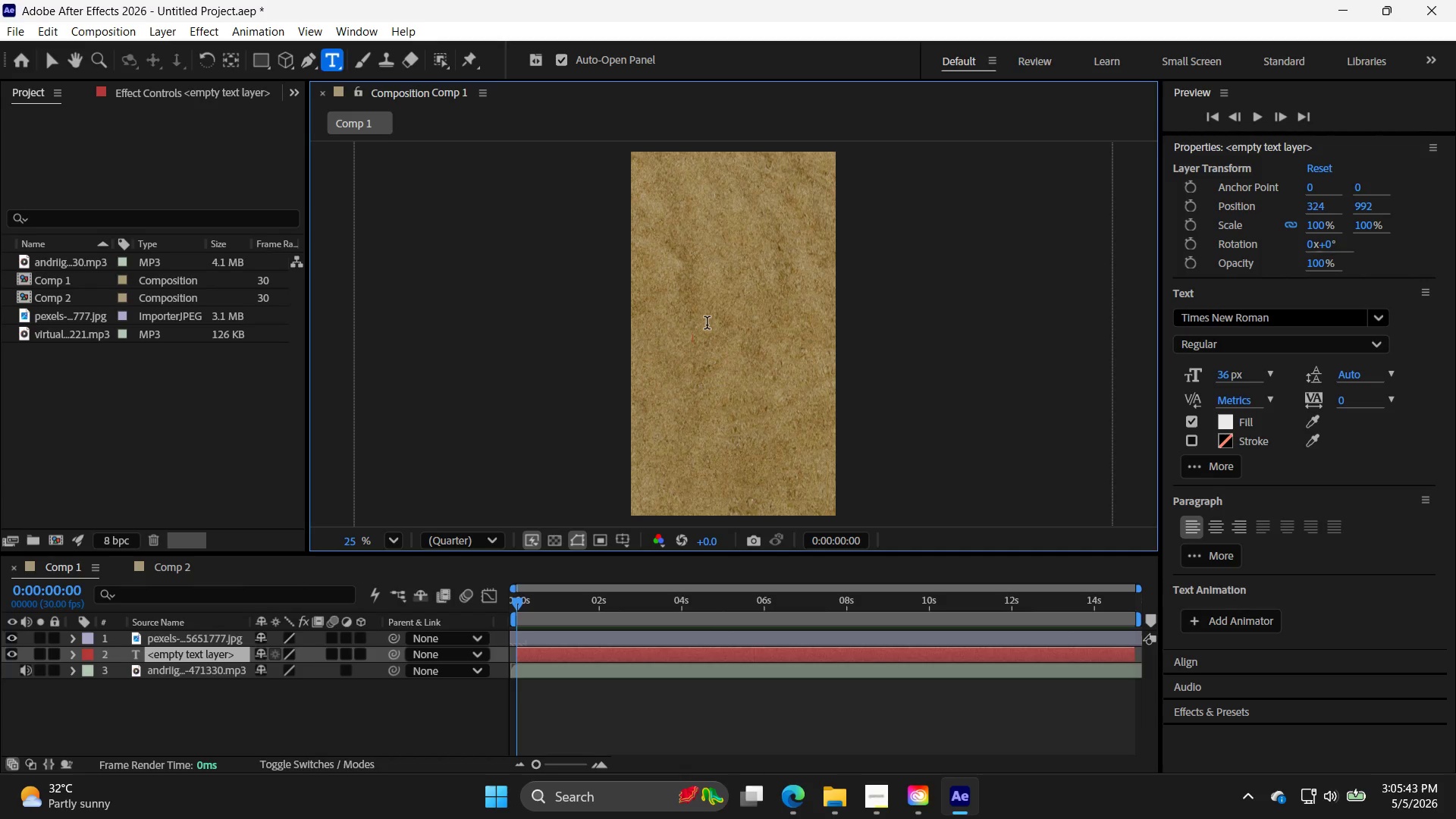 
left_click([708, 327])
 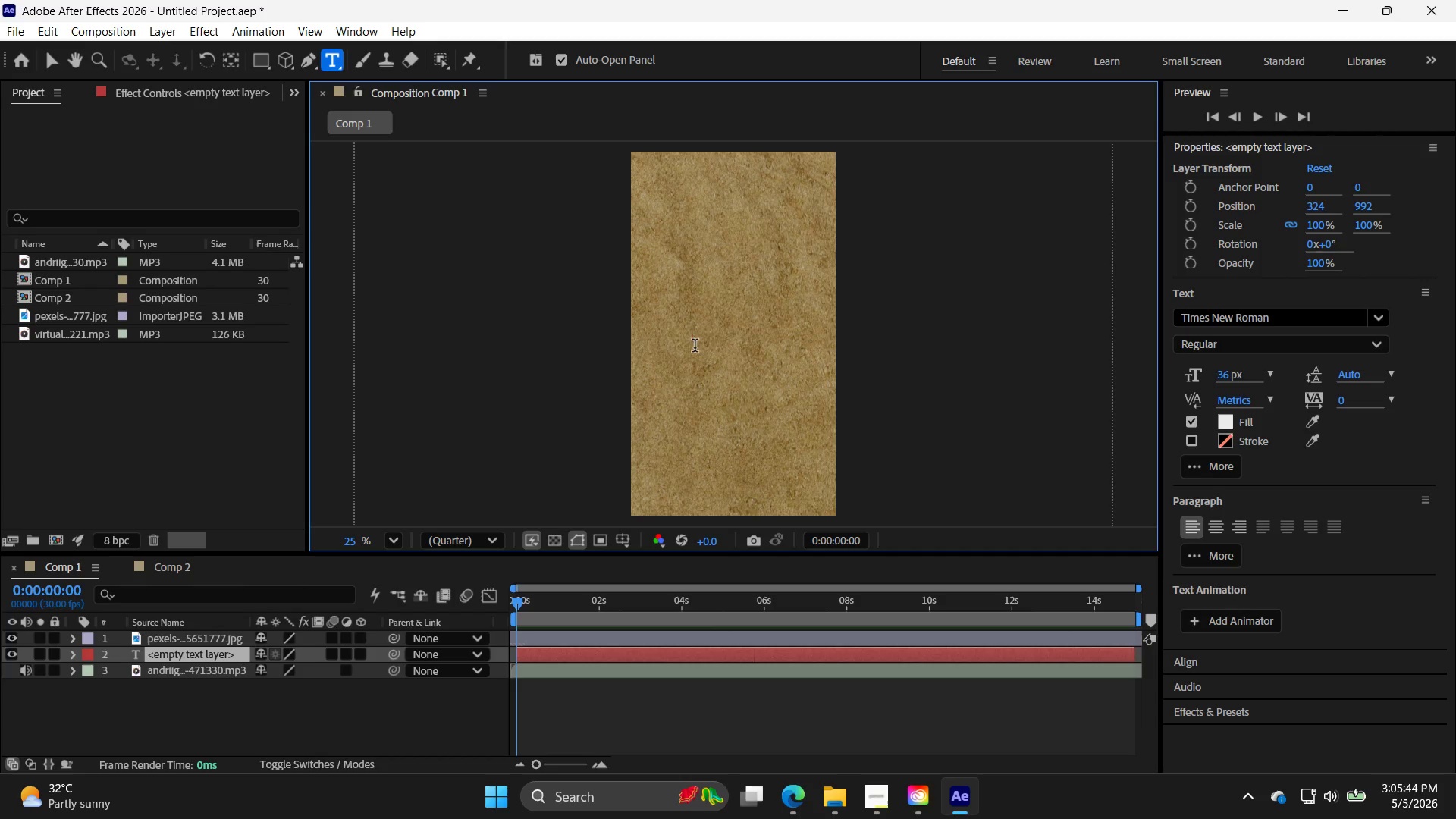 
type(bv)
key(Backspace)
key(Backspace)
type(Beauty is fond)
 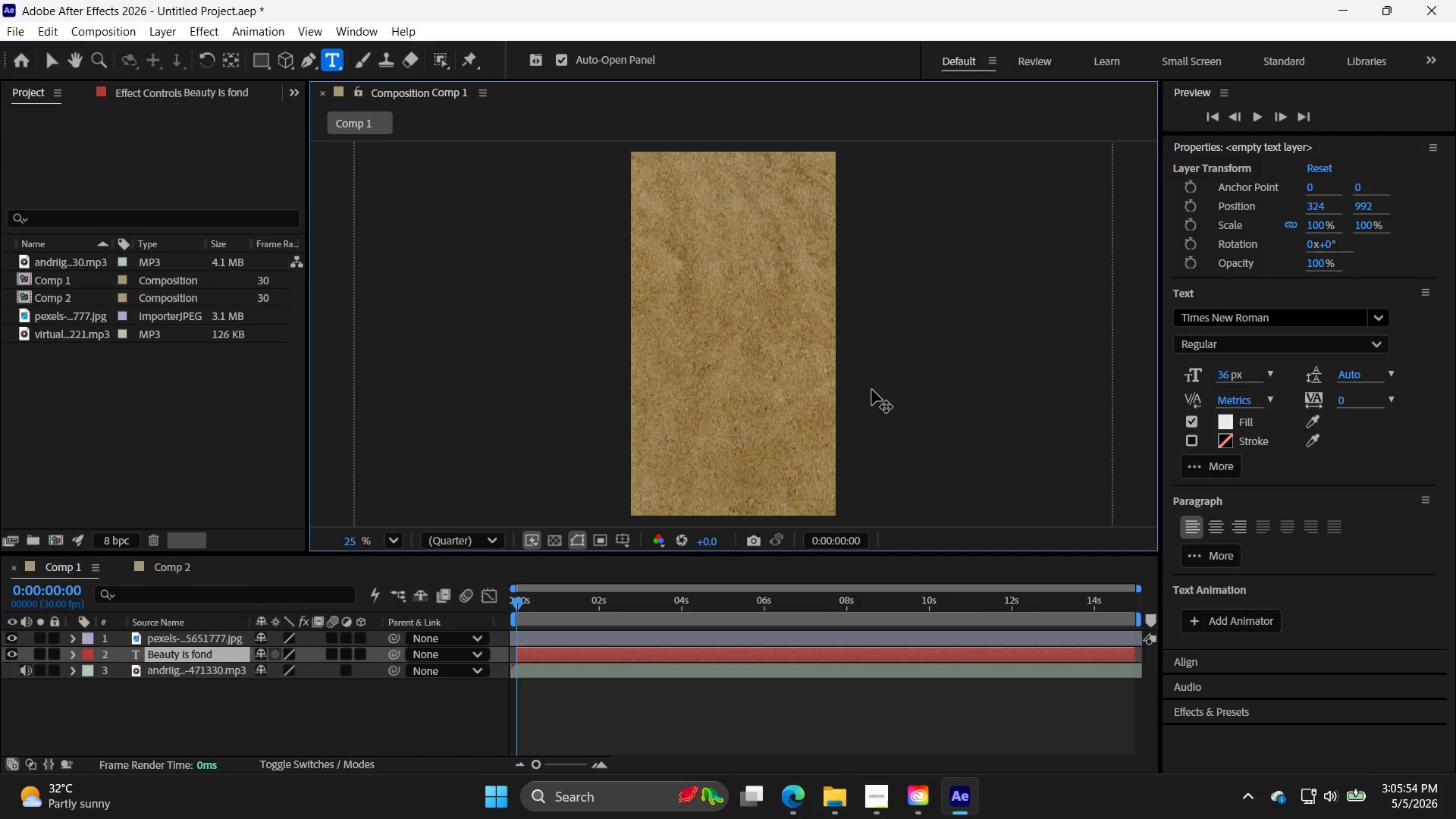 
left_click([1269, 376])
 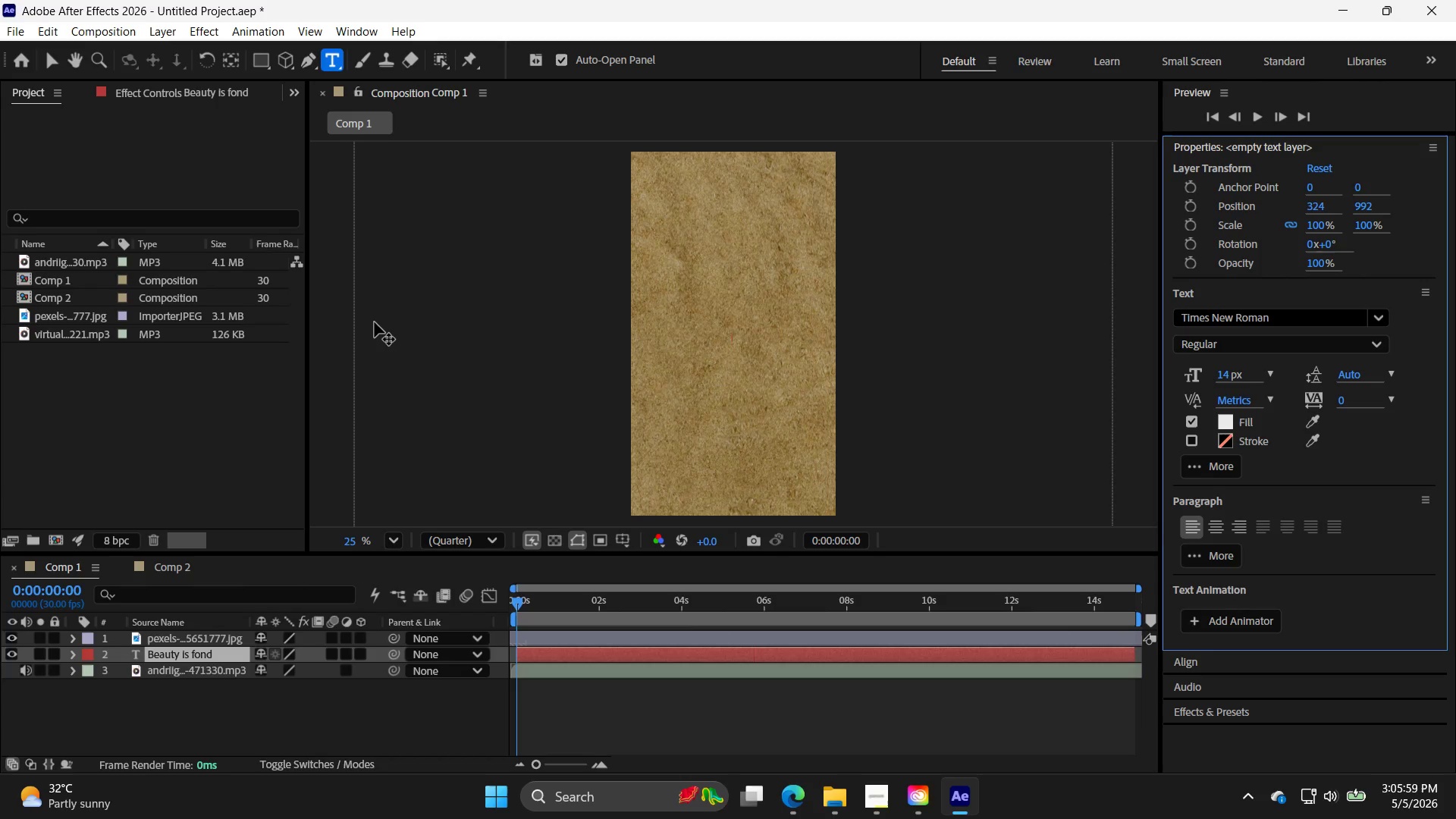 
left_click([598, 648])
 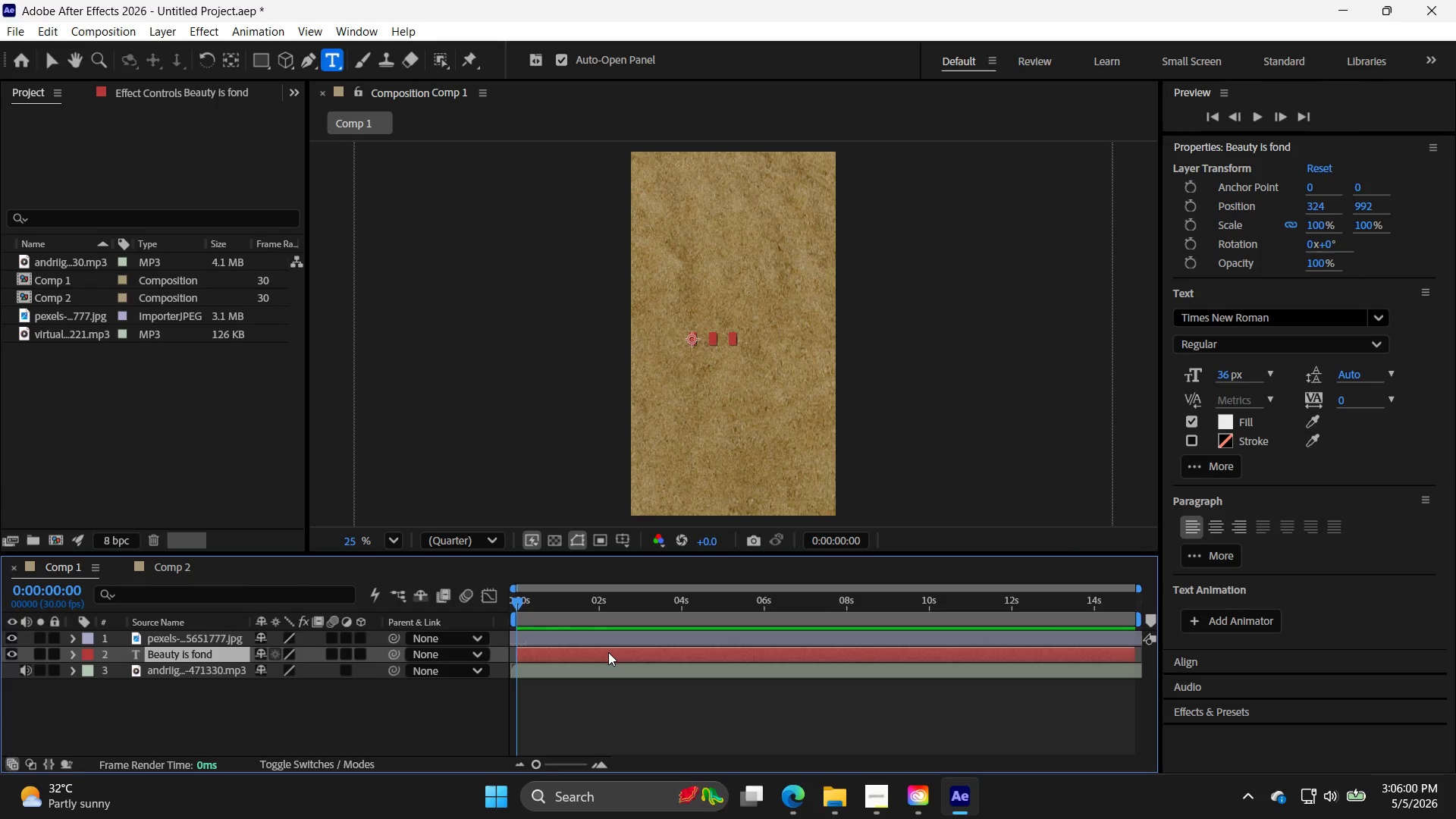 
left_click([608, 653])
 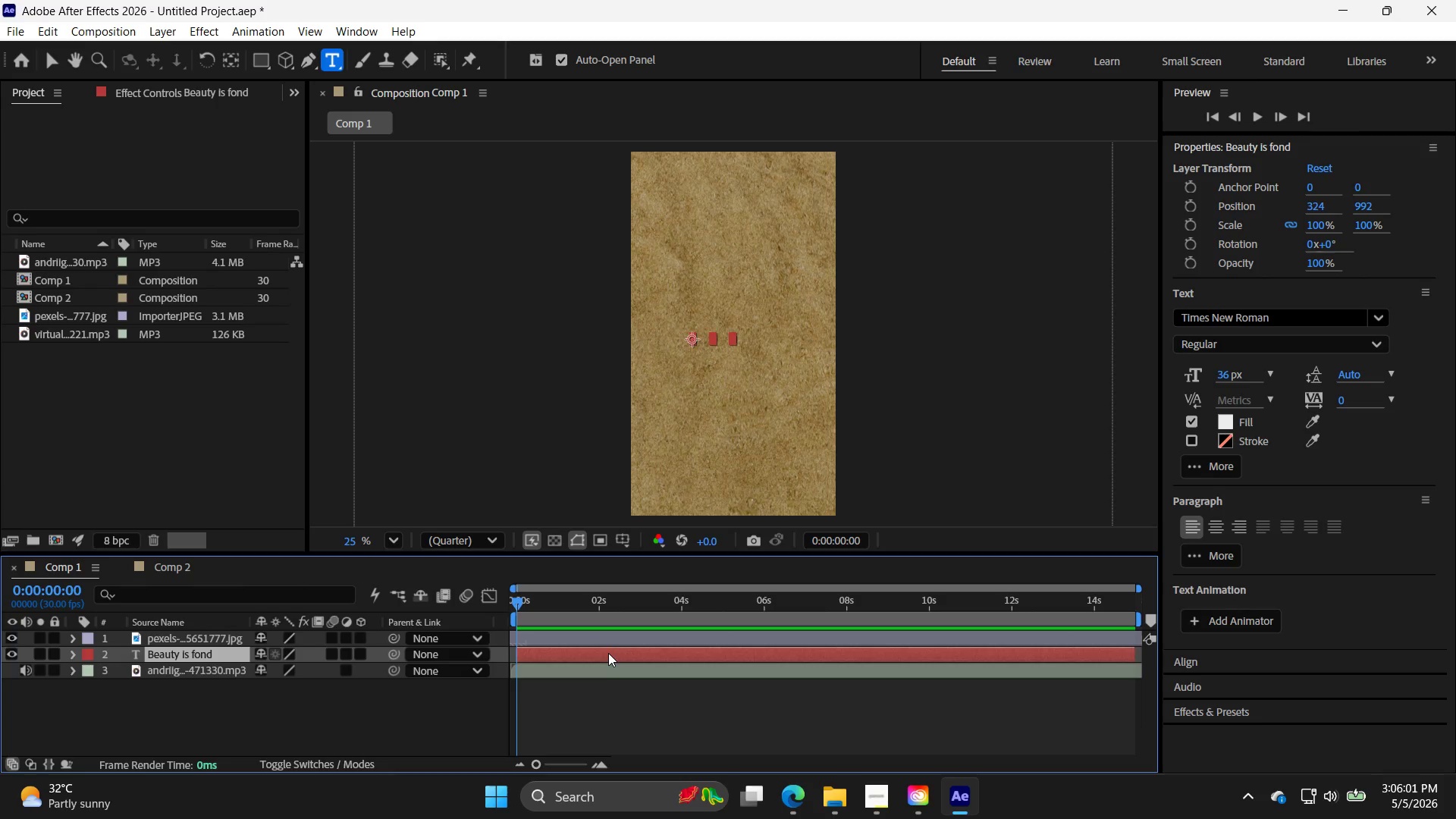 
left_click_drag(start_coordinate=[608, 653], to_coordinate=[610, 622])
 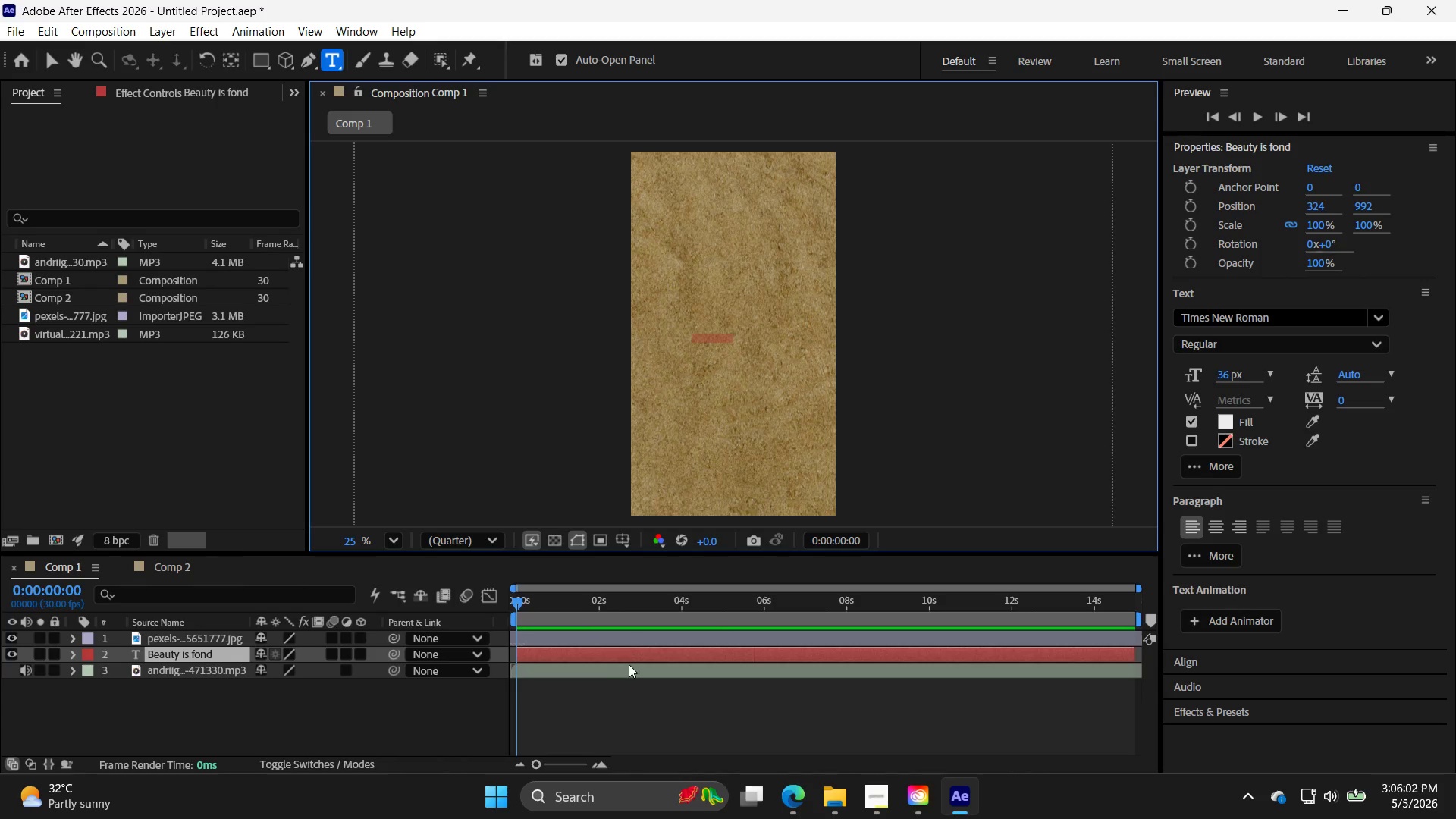 
key(Control+Z)
 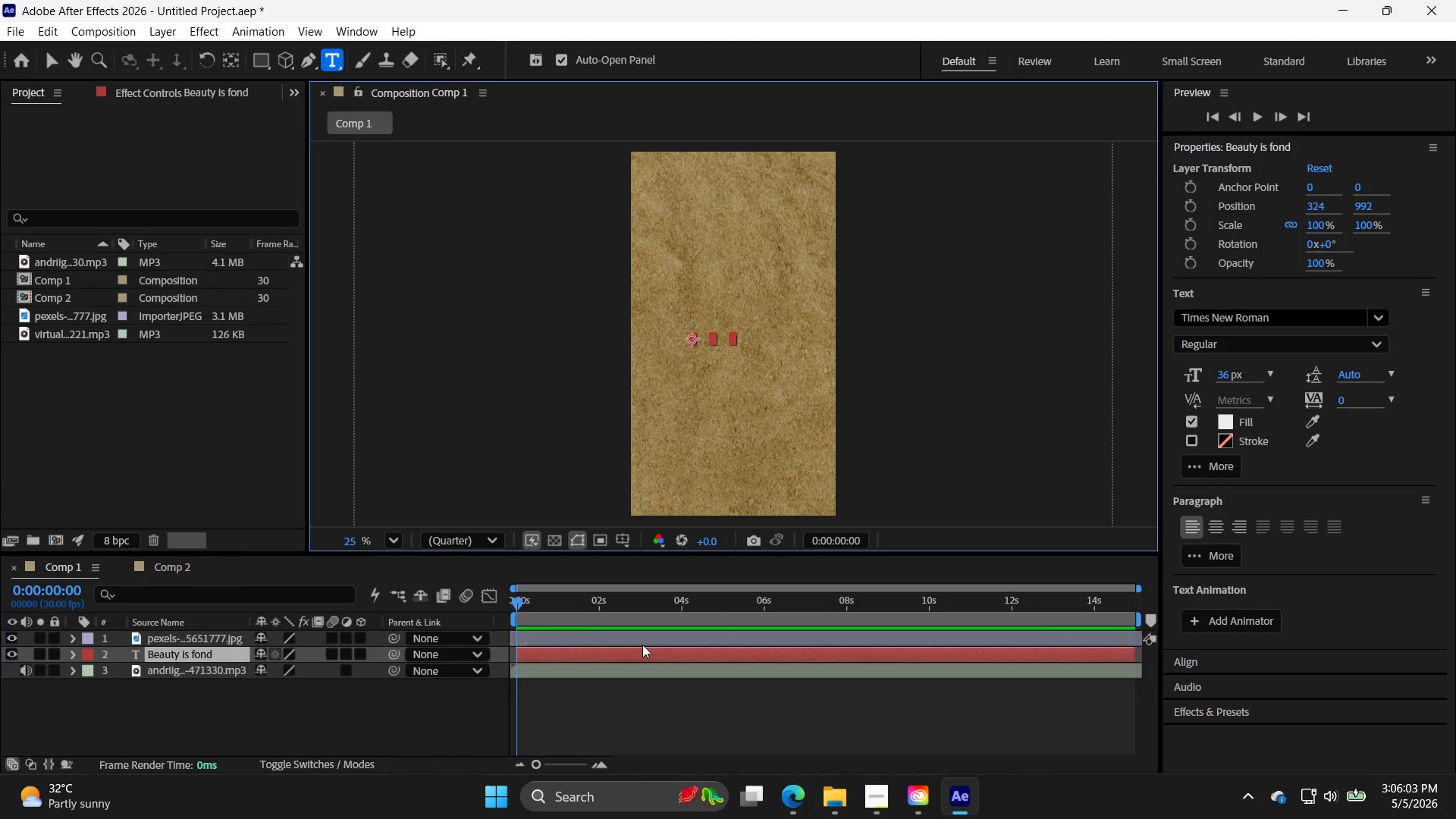 
key(Control+Z)
 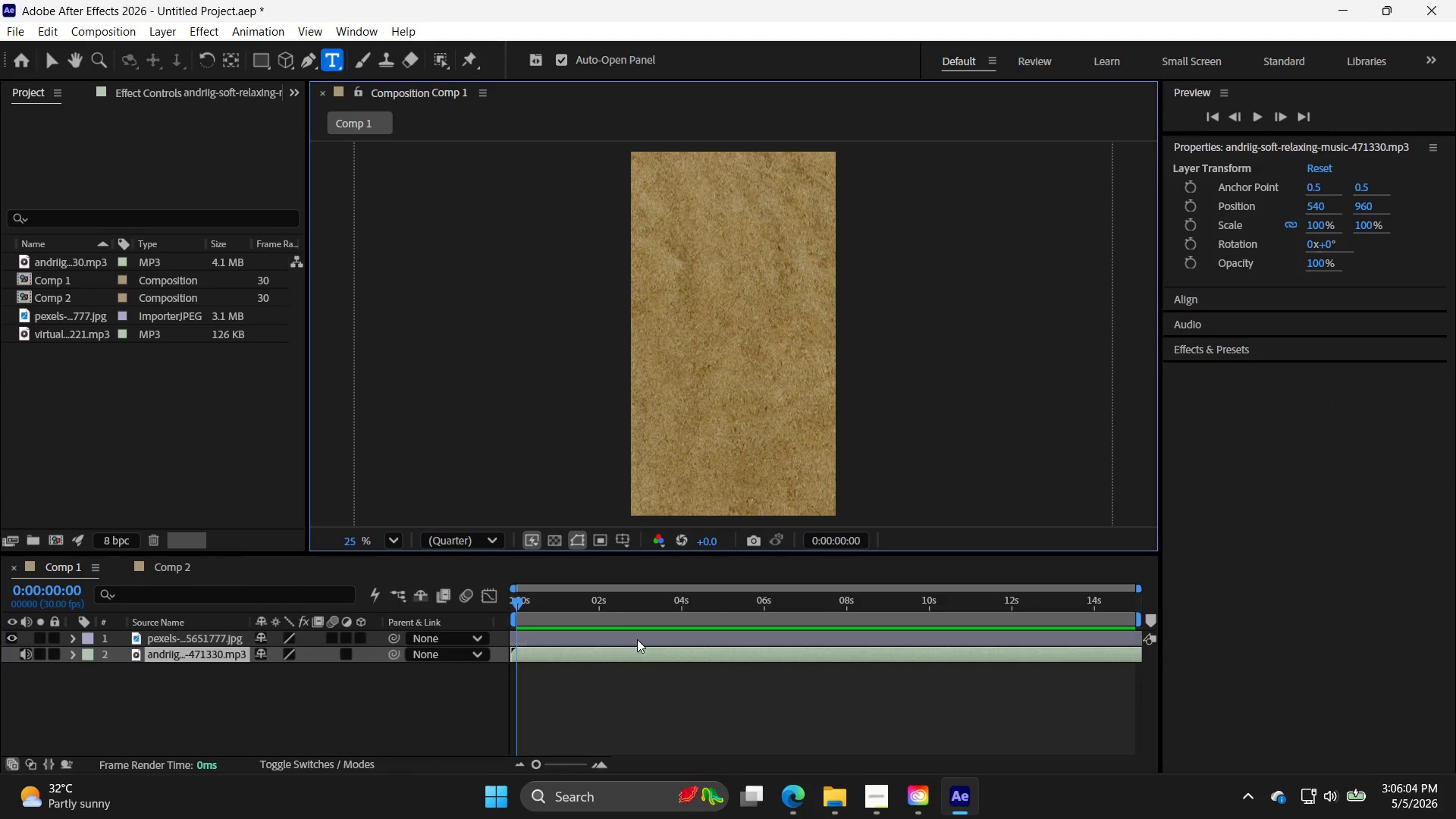 
left_click([630, 637])
 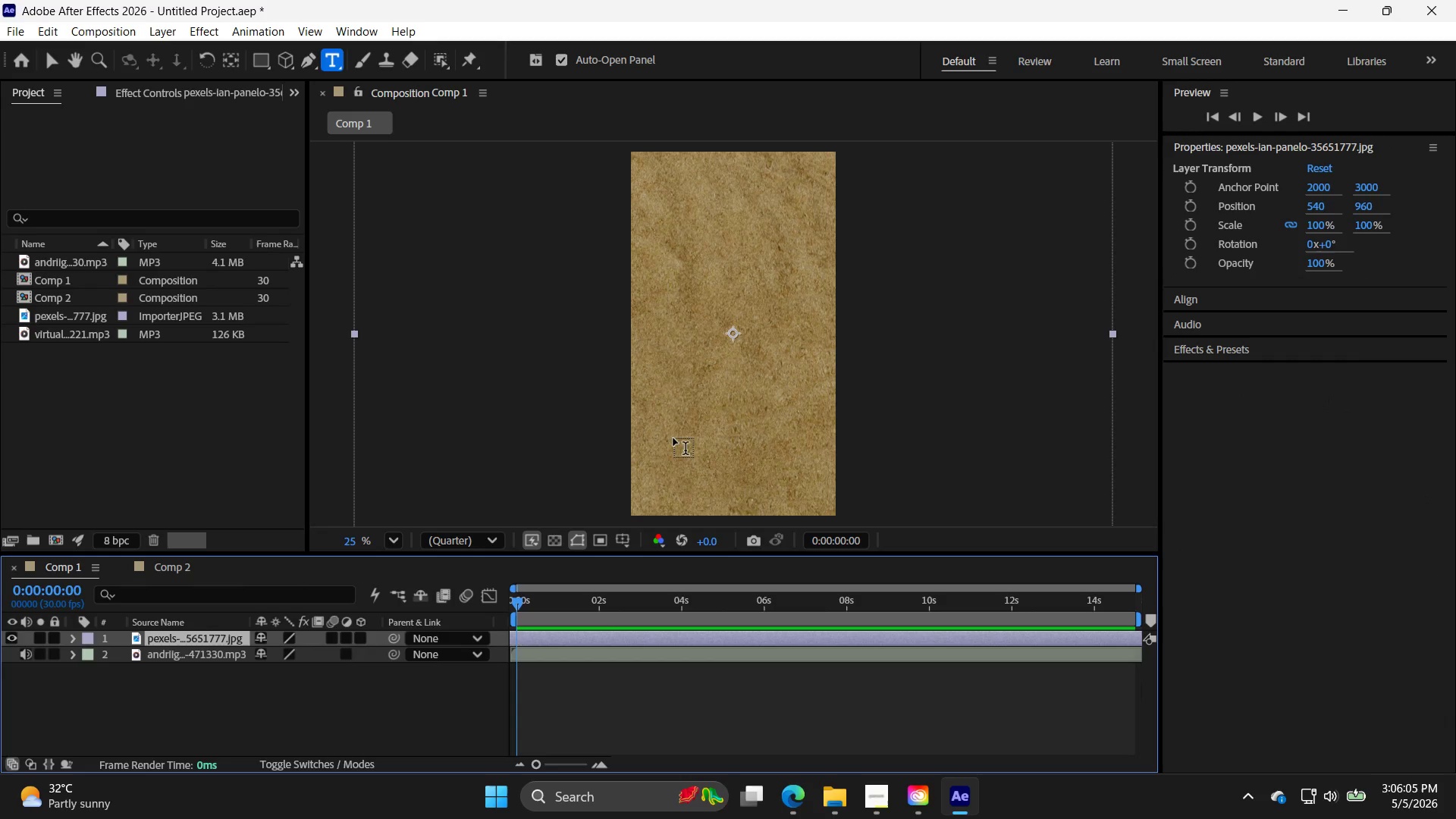 
left_click([668, 311])
 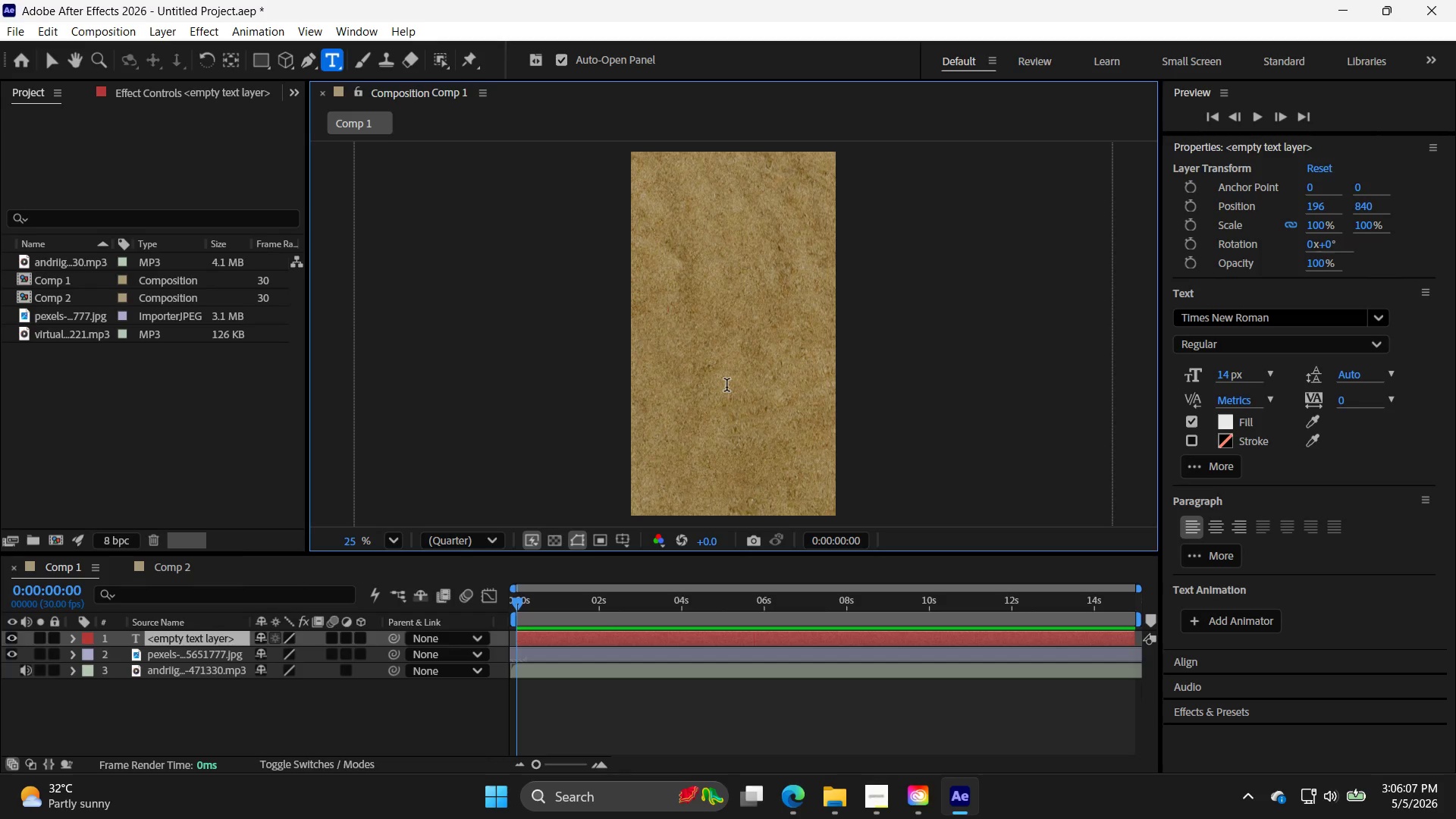 
type(BE)
key(Backspace)
type(eauty is fd)
key(Backspace)
type(fond)
 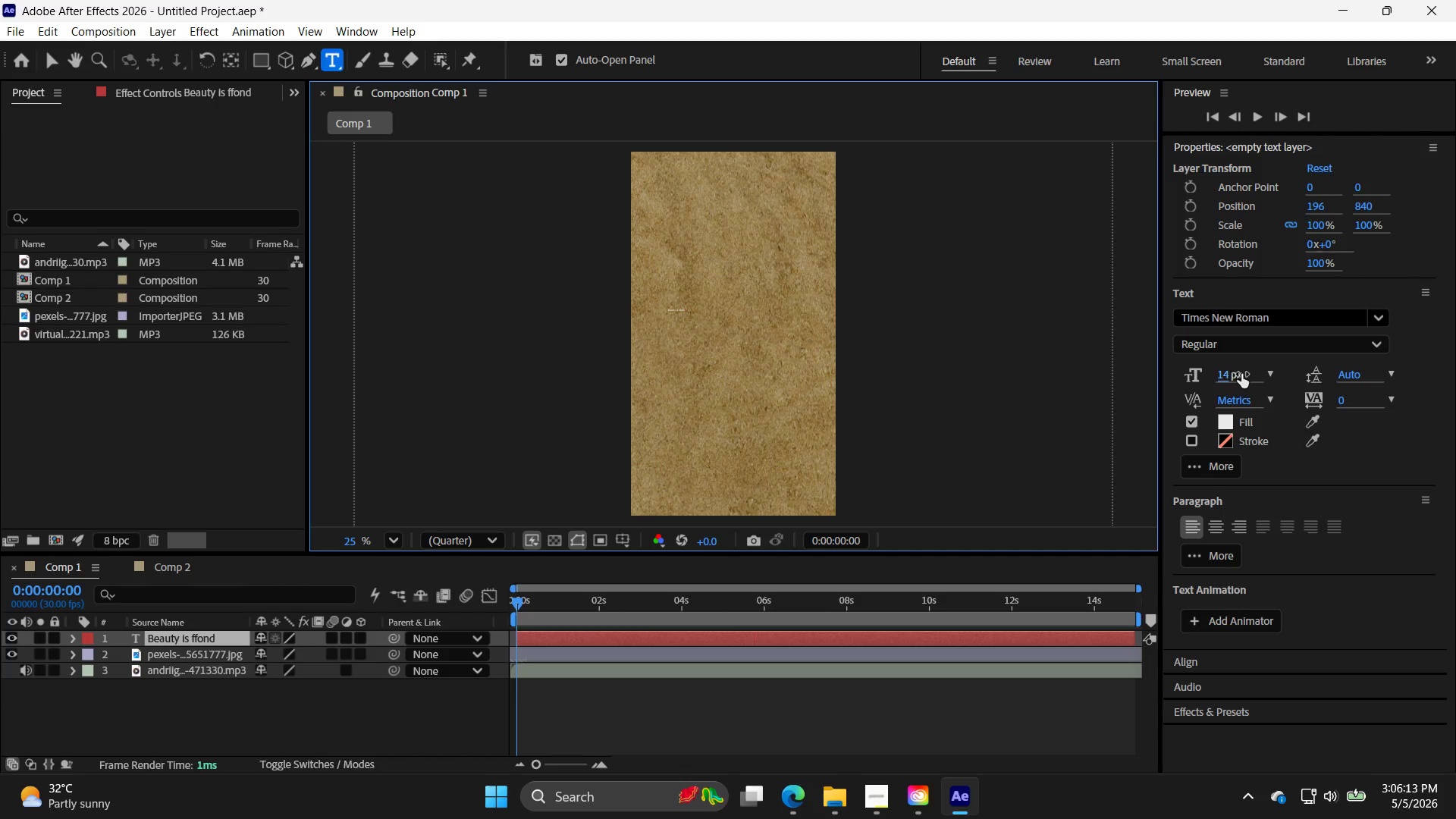 
left_click([1263, 369])
 